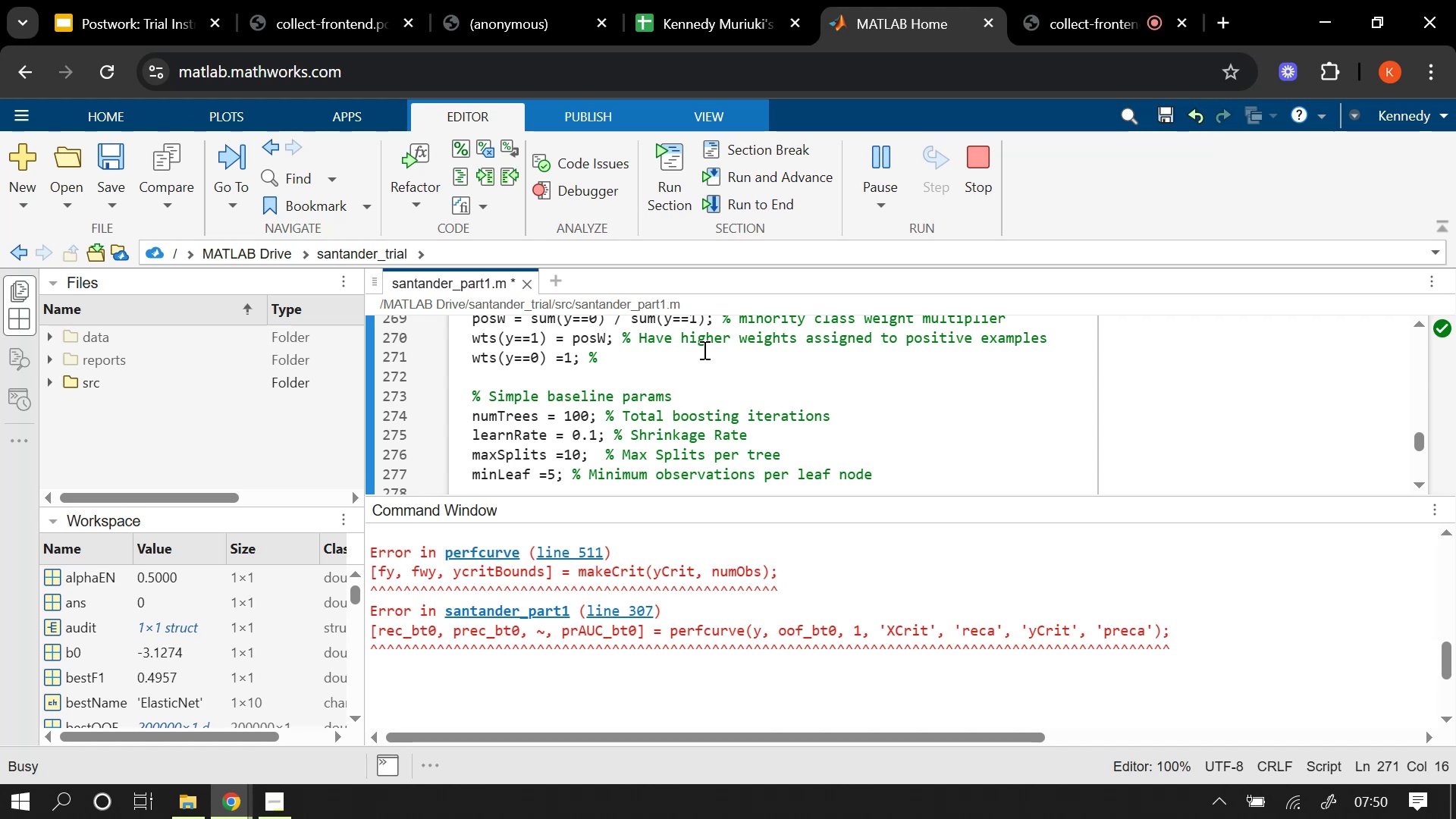 
type( for majority class keep weight = 1)
 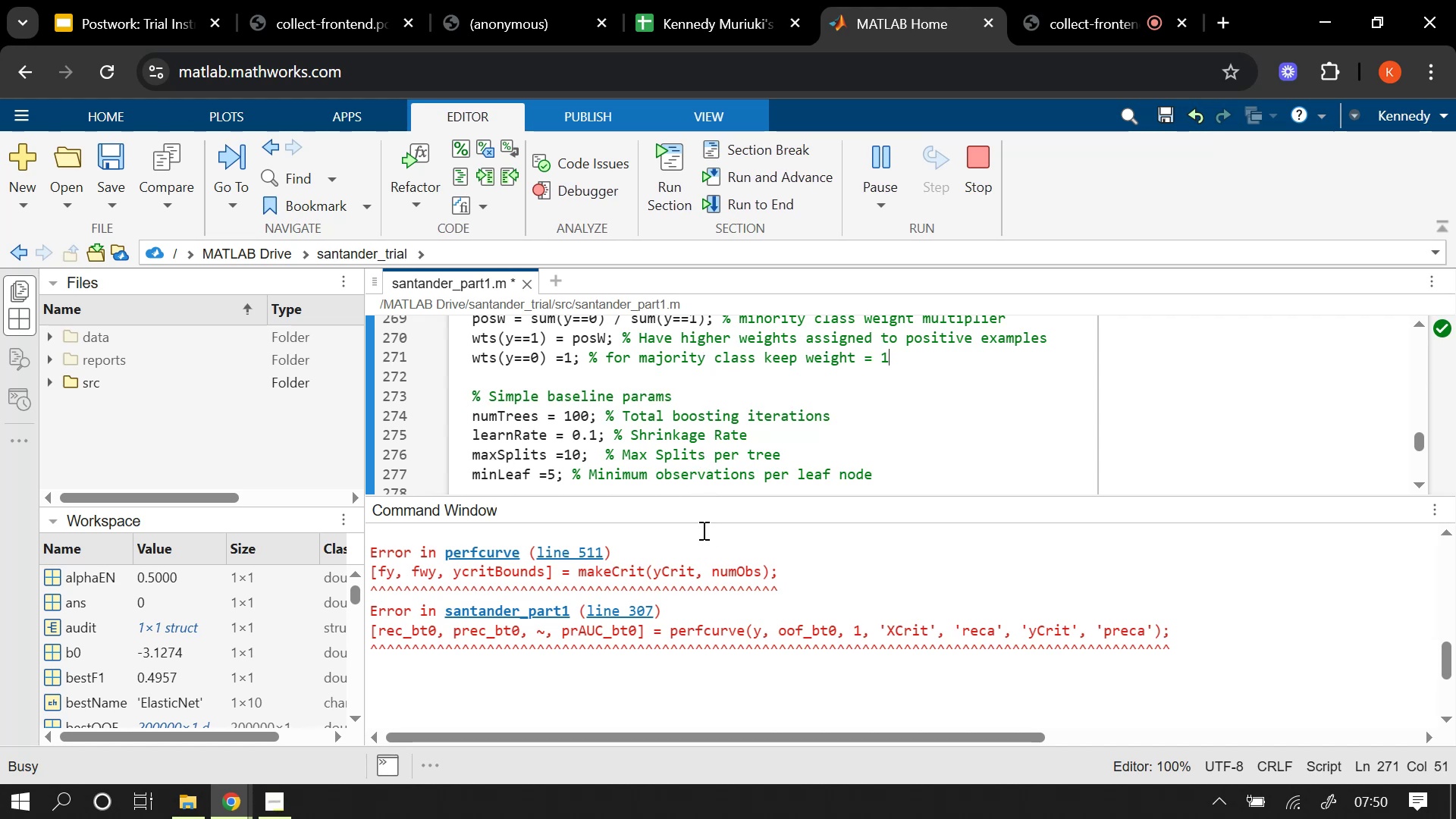 
scroll: coordinate [736, 458], scroll_direction: down, amount: 1.0
 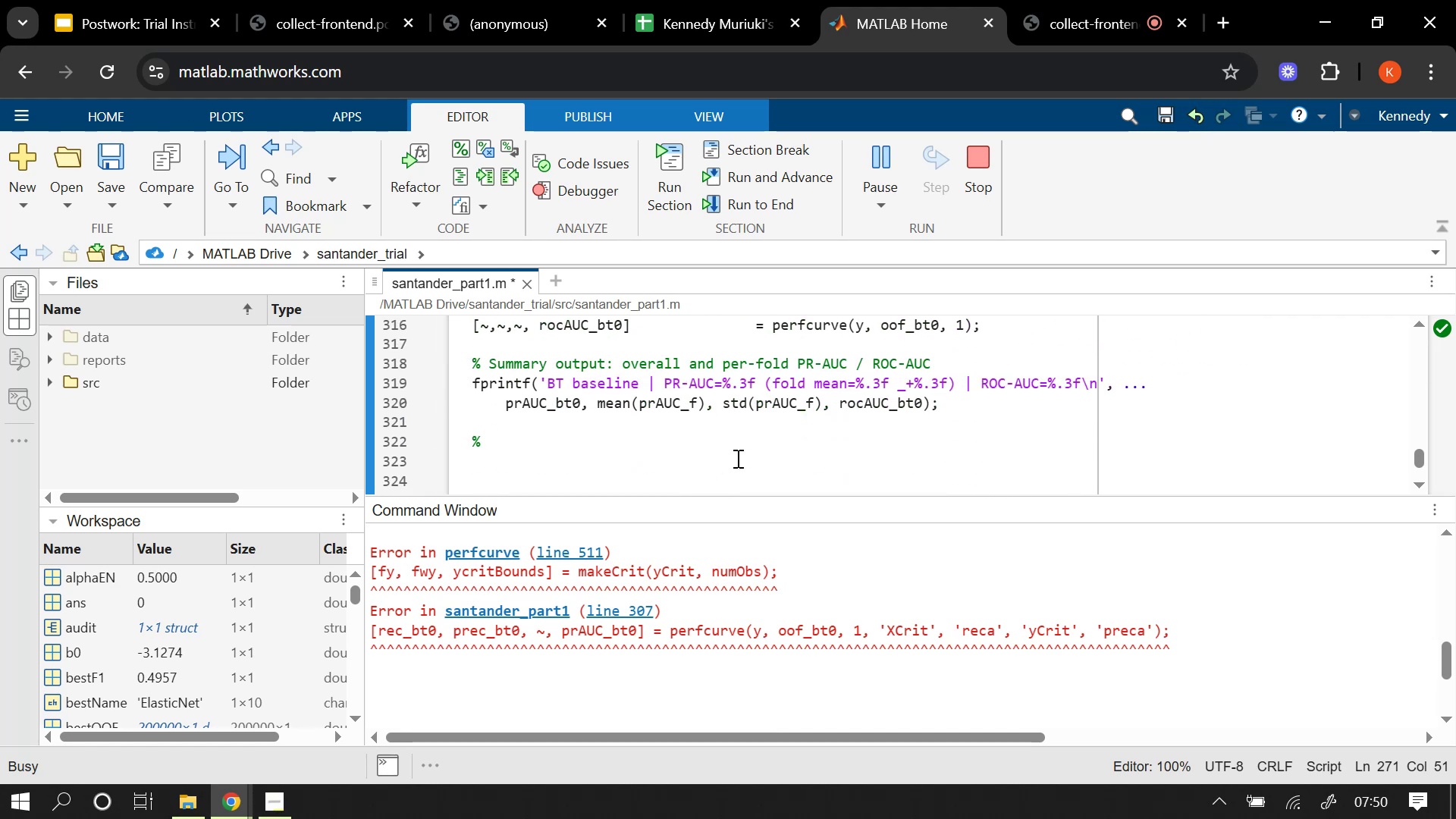 
scroll: coordinate [736, 458], scroll_direction: up, amount: 3.0
 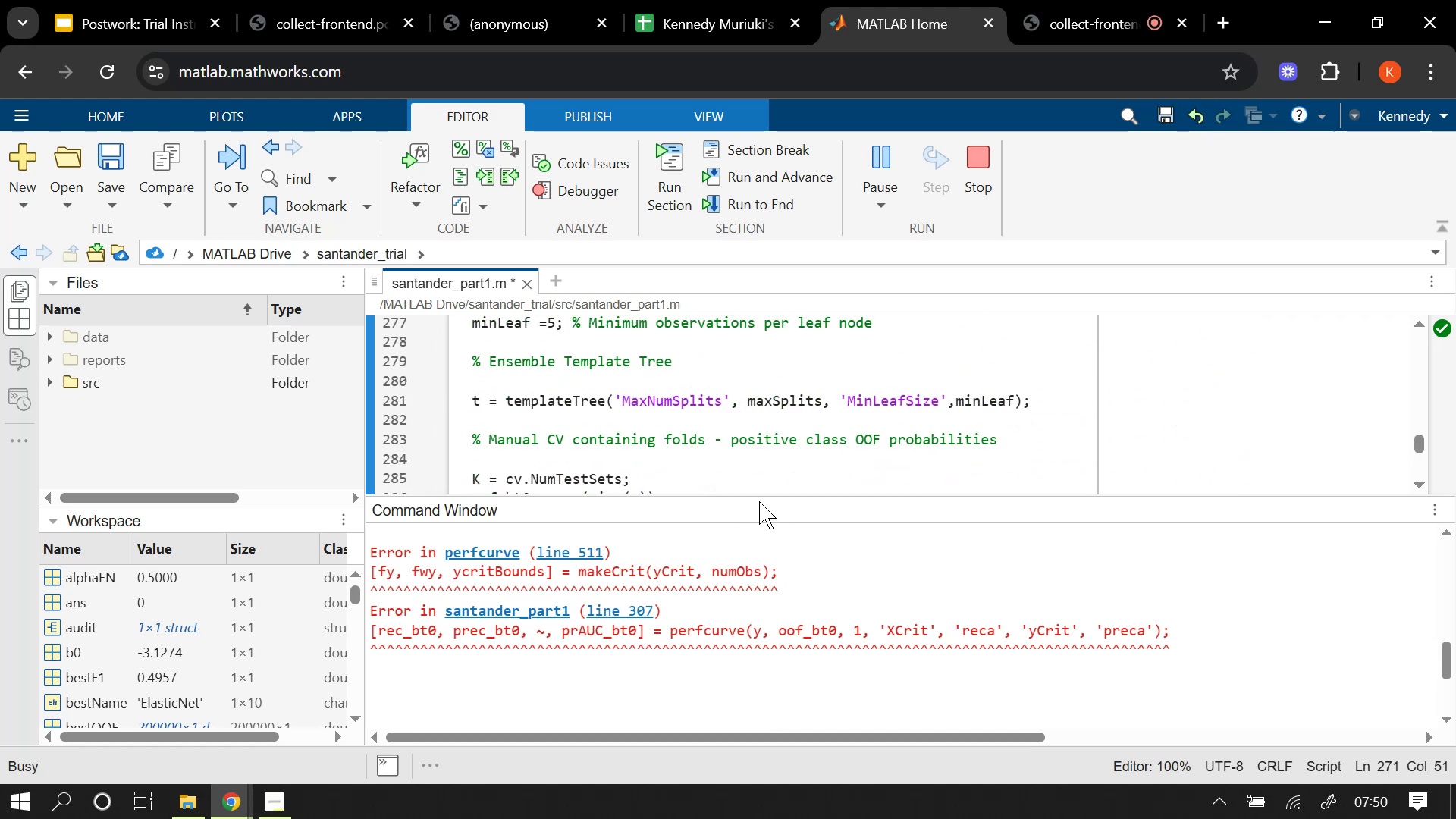 
left_click_drag(start_coordinate=[760, 497], to_coordinate=[762, 602])
 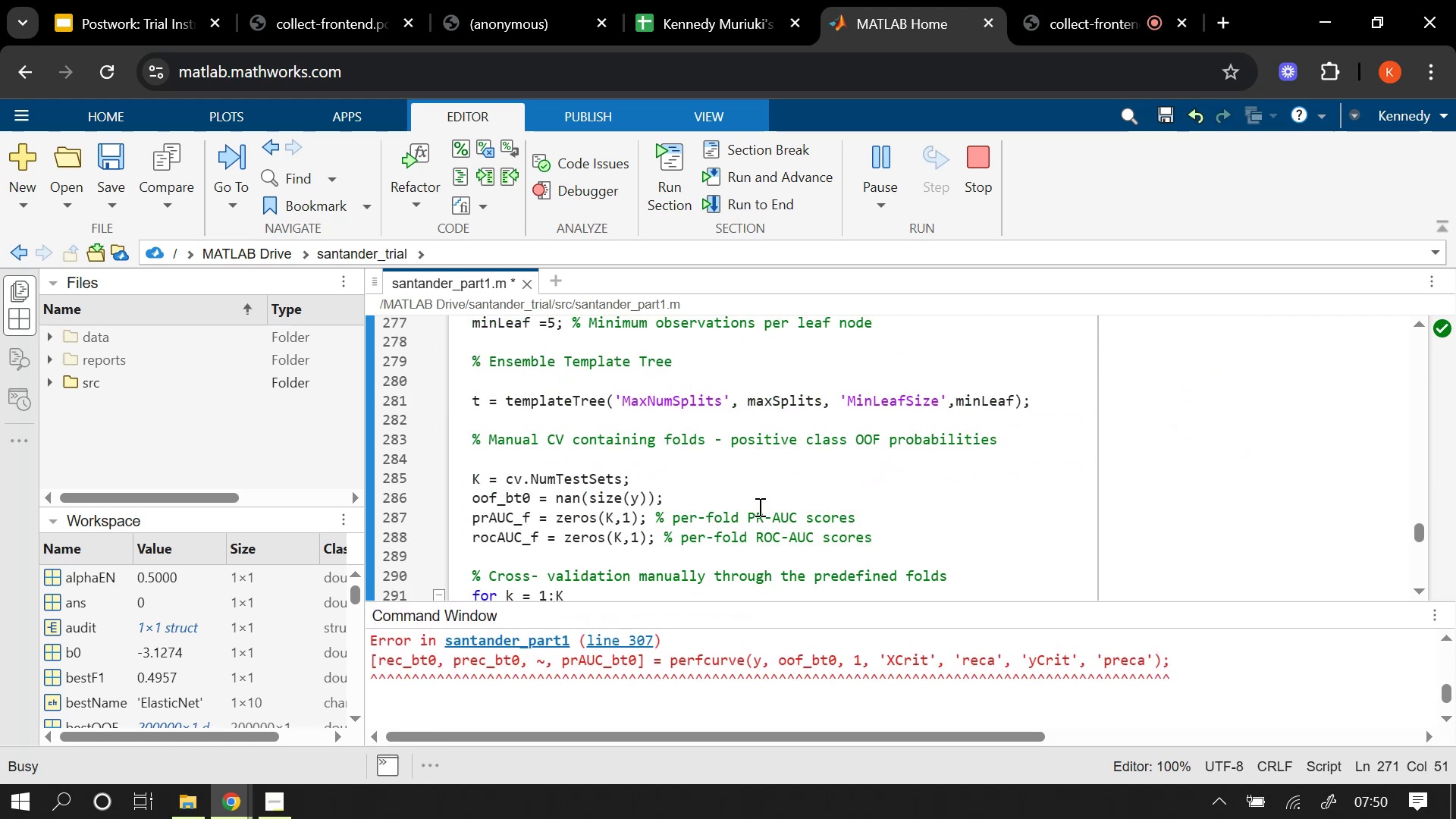 
scroll: coordinate [759, 505], scroll_direction: down, amount: 1.0
 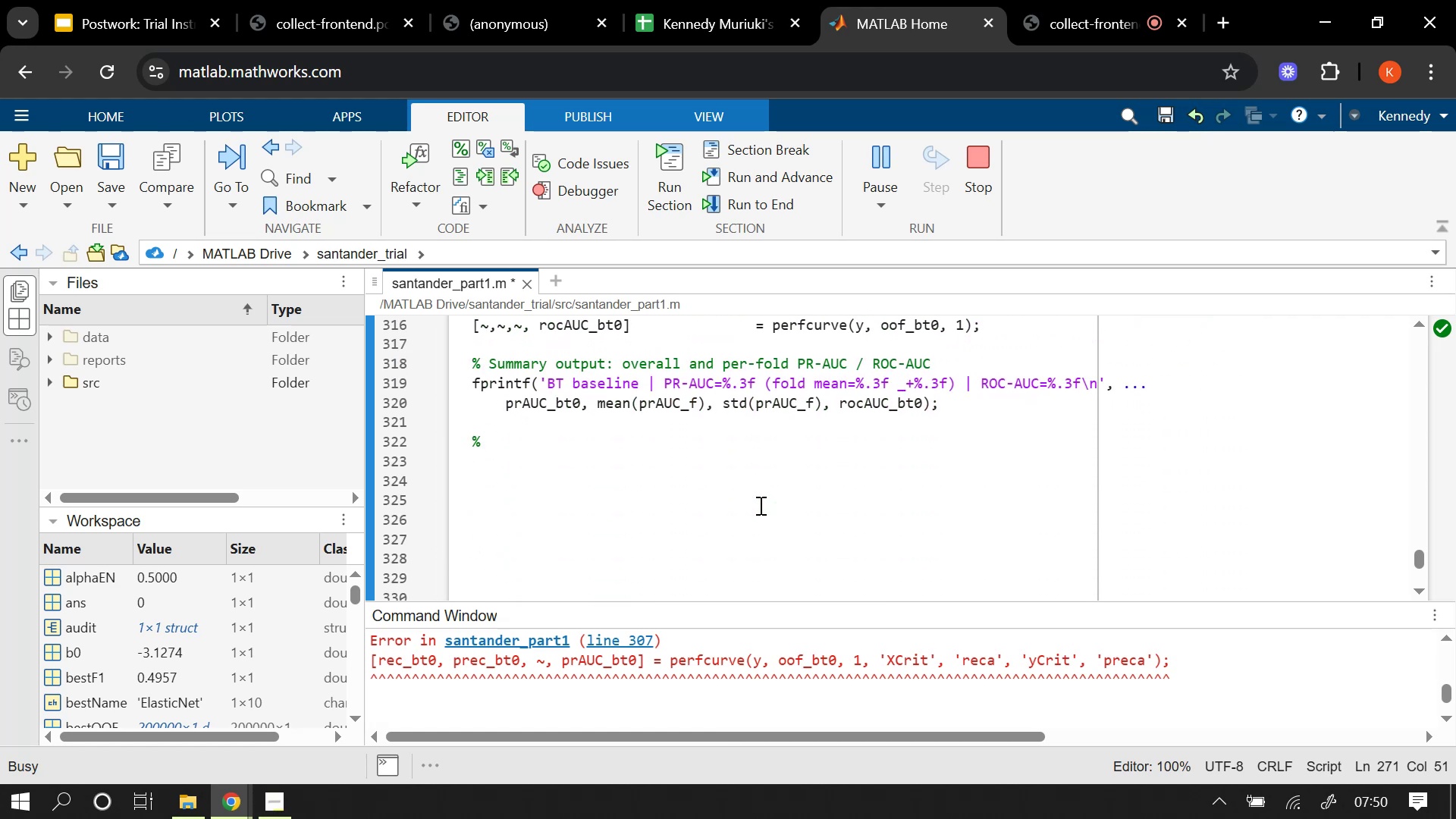 
scroll: coordinate [759, 505], scroll_direction: up, amount: 1.0
 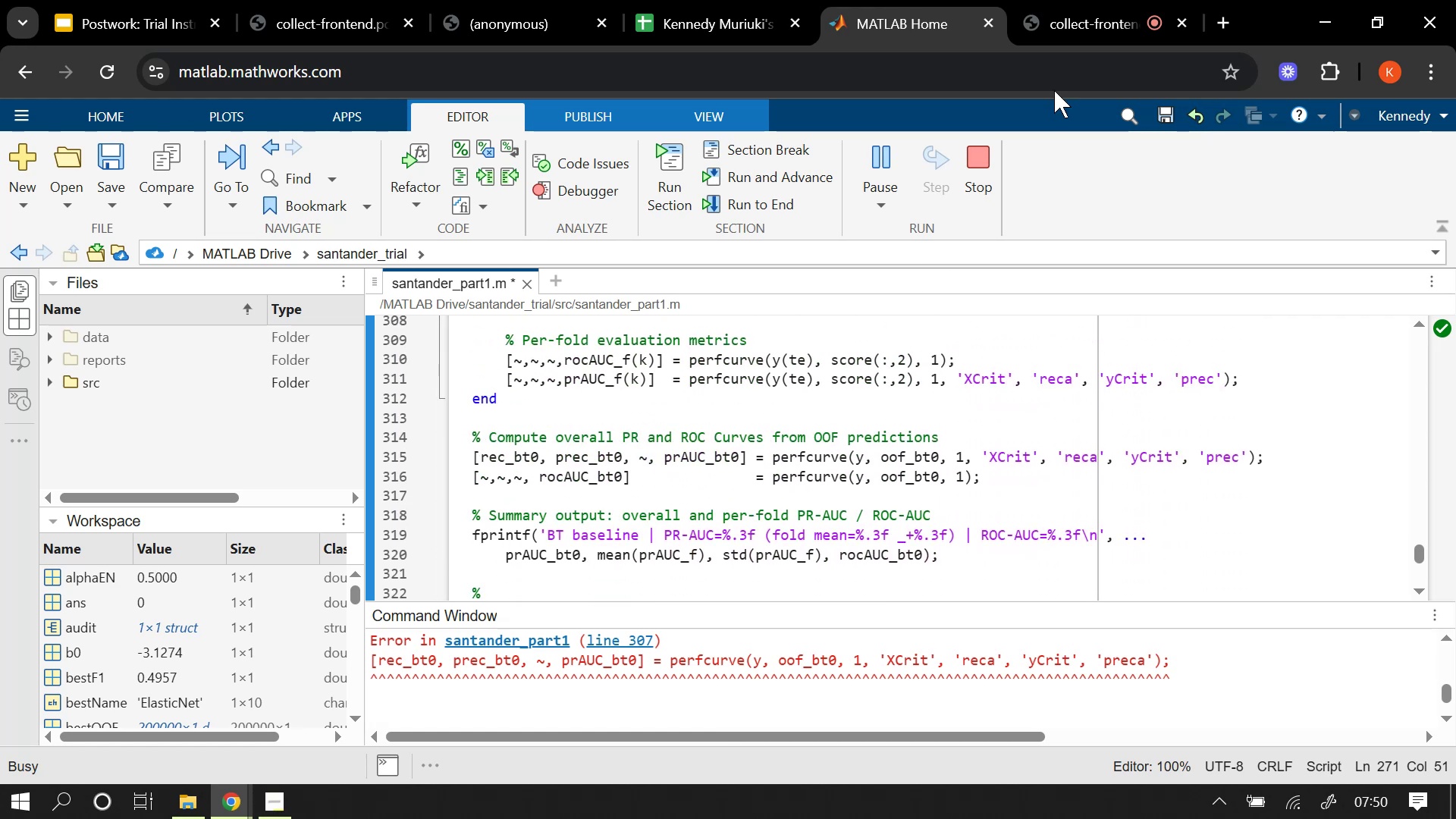 
left_click([1090, 0])
 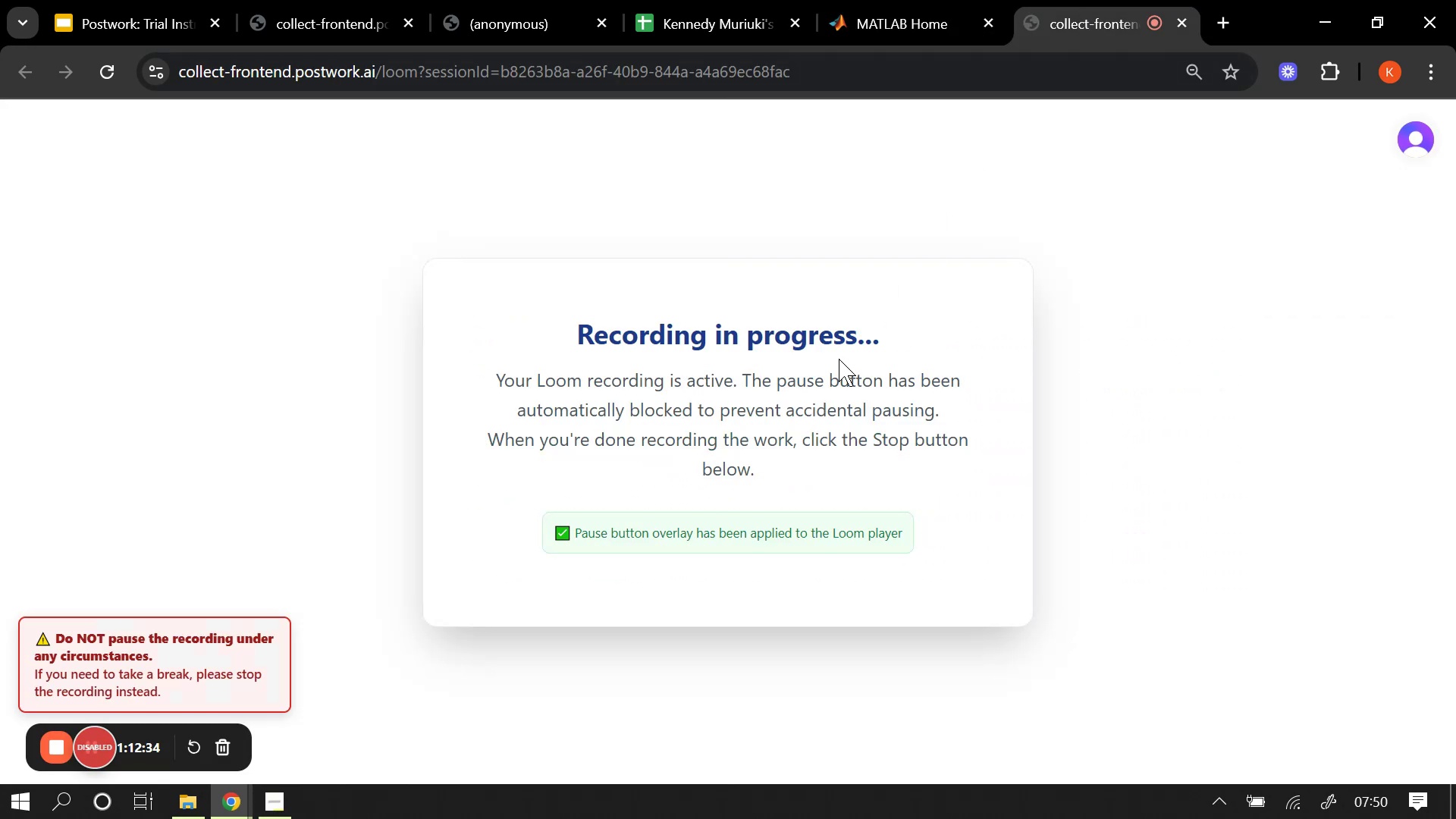 
mouse_move([870, 13])
 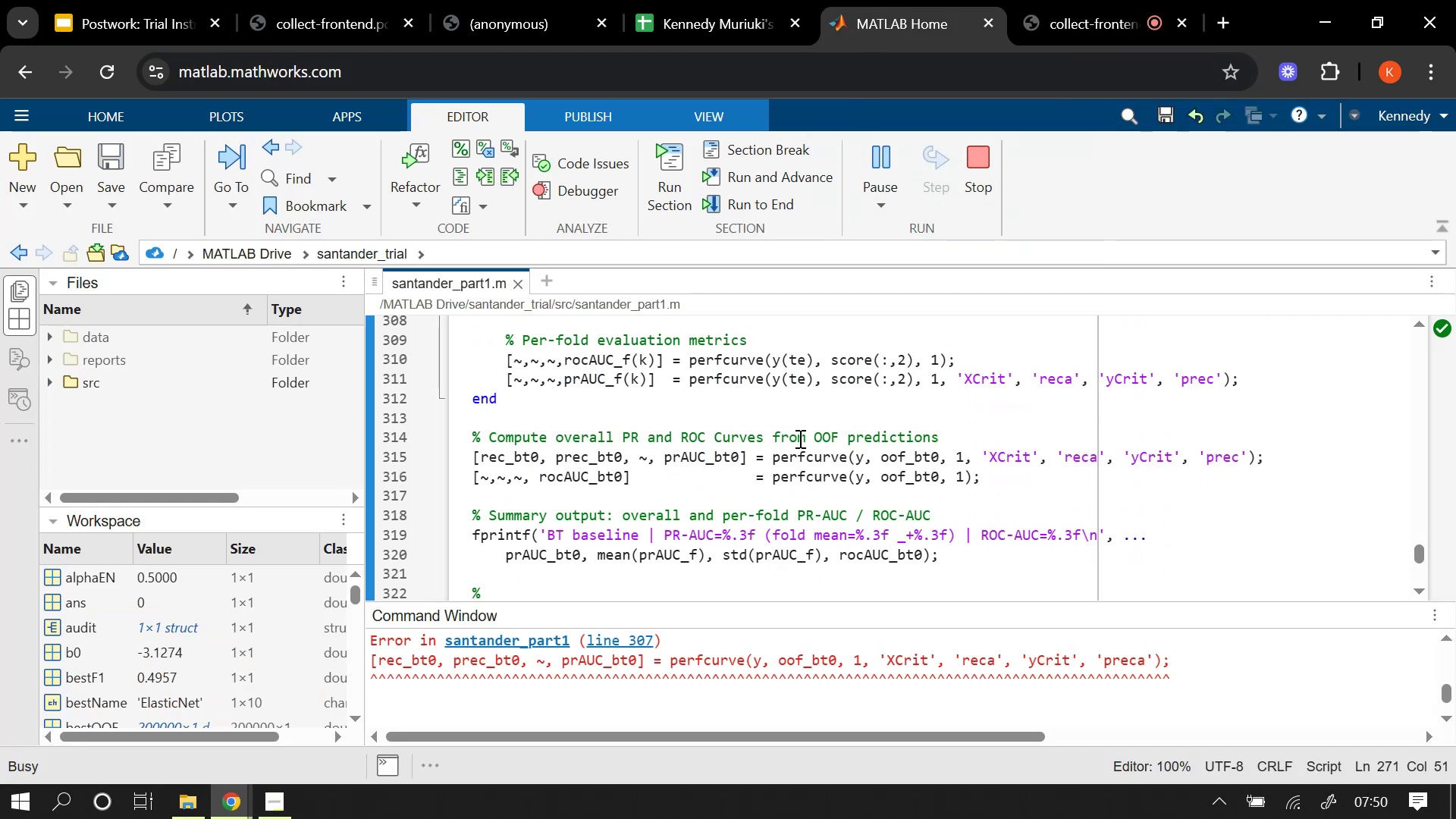 
scroll: coordinate [799, 438], scroll_direction: up, amount: 1.0
 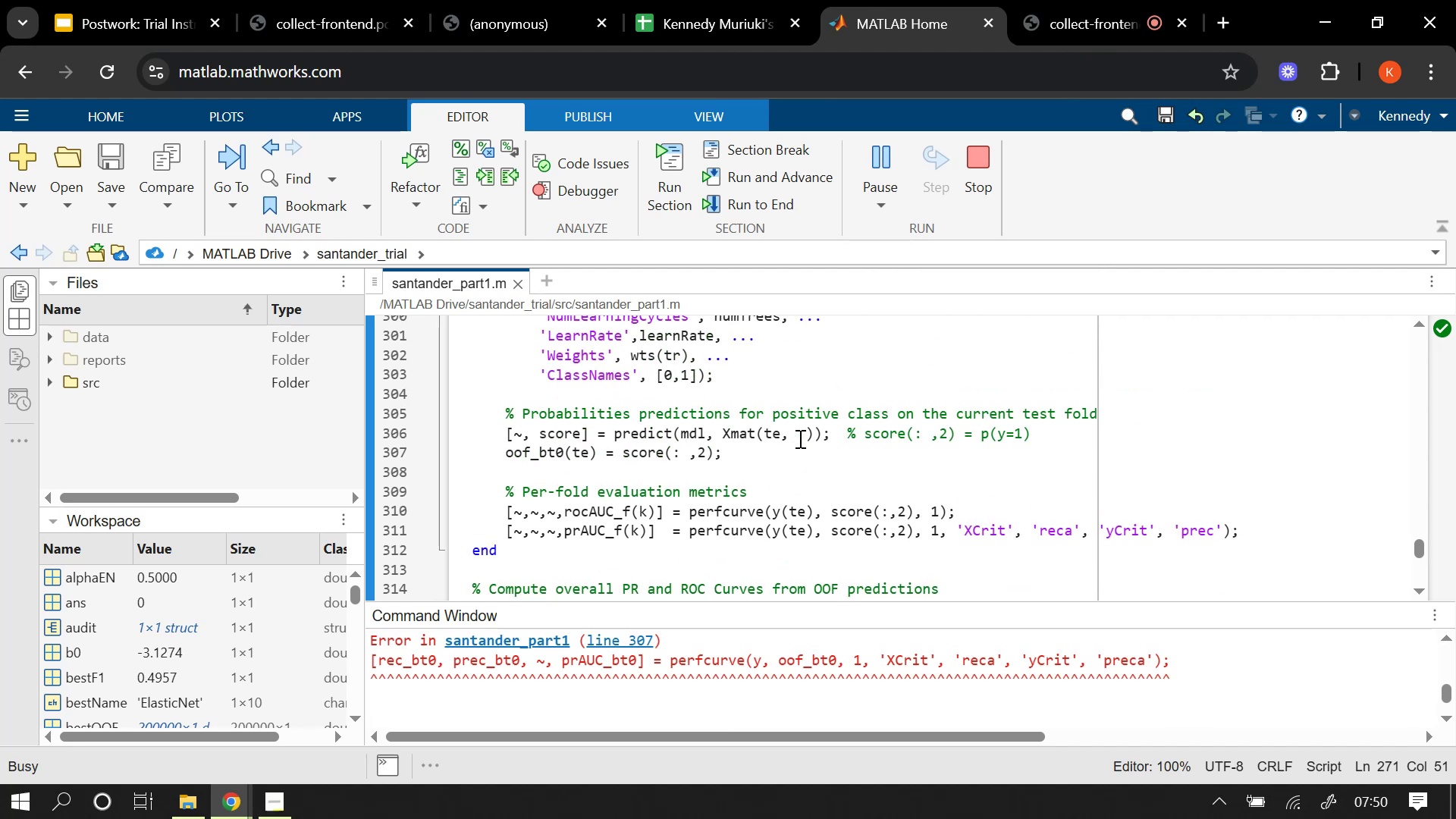 
scroll: coordinate [799, 438], scroll_direction: down, amount: 2.0
 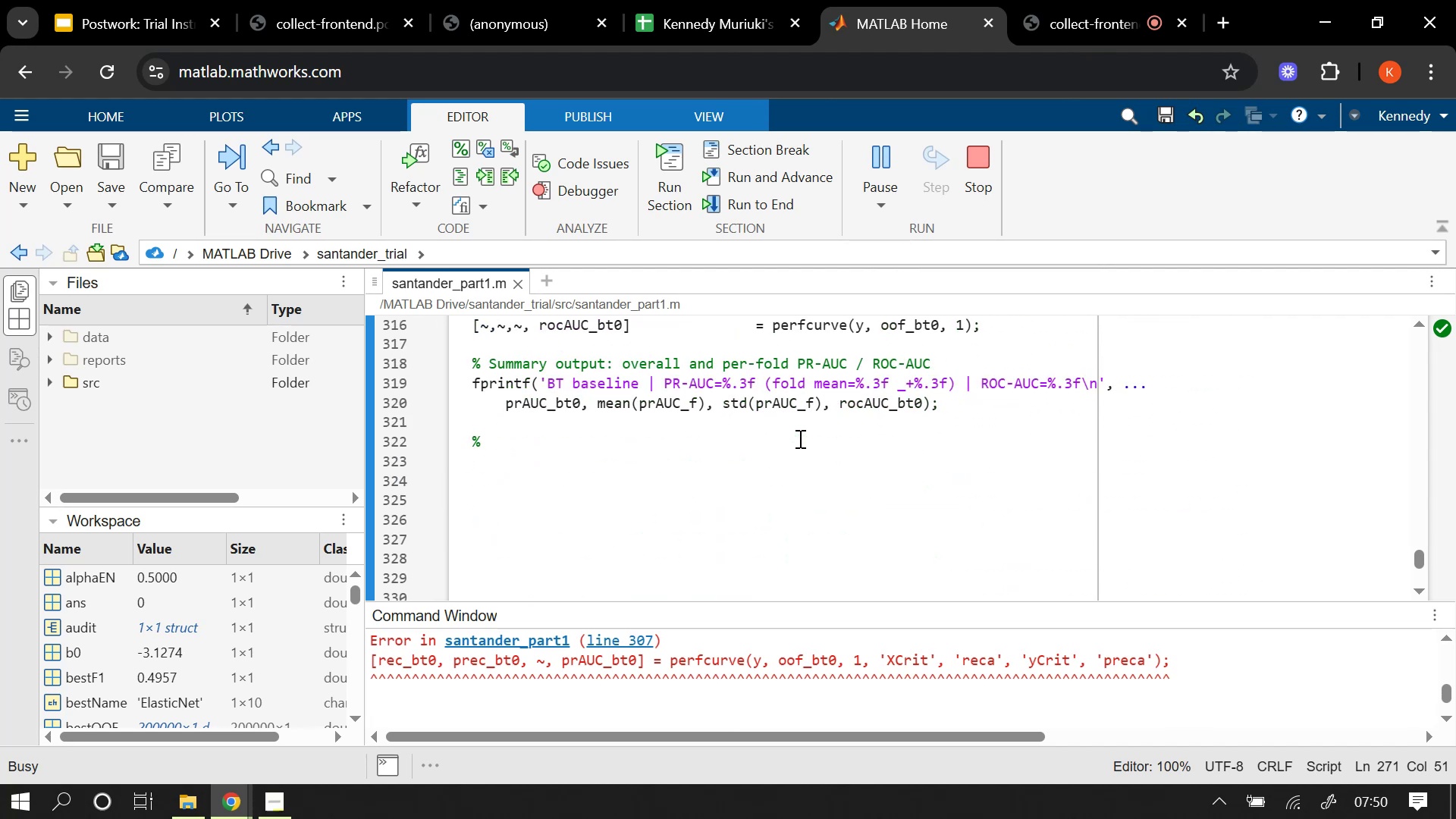 
scroll: coordinate [606, 388], scroll_direction: up, amount: 2.0
 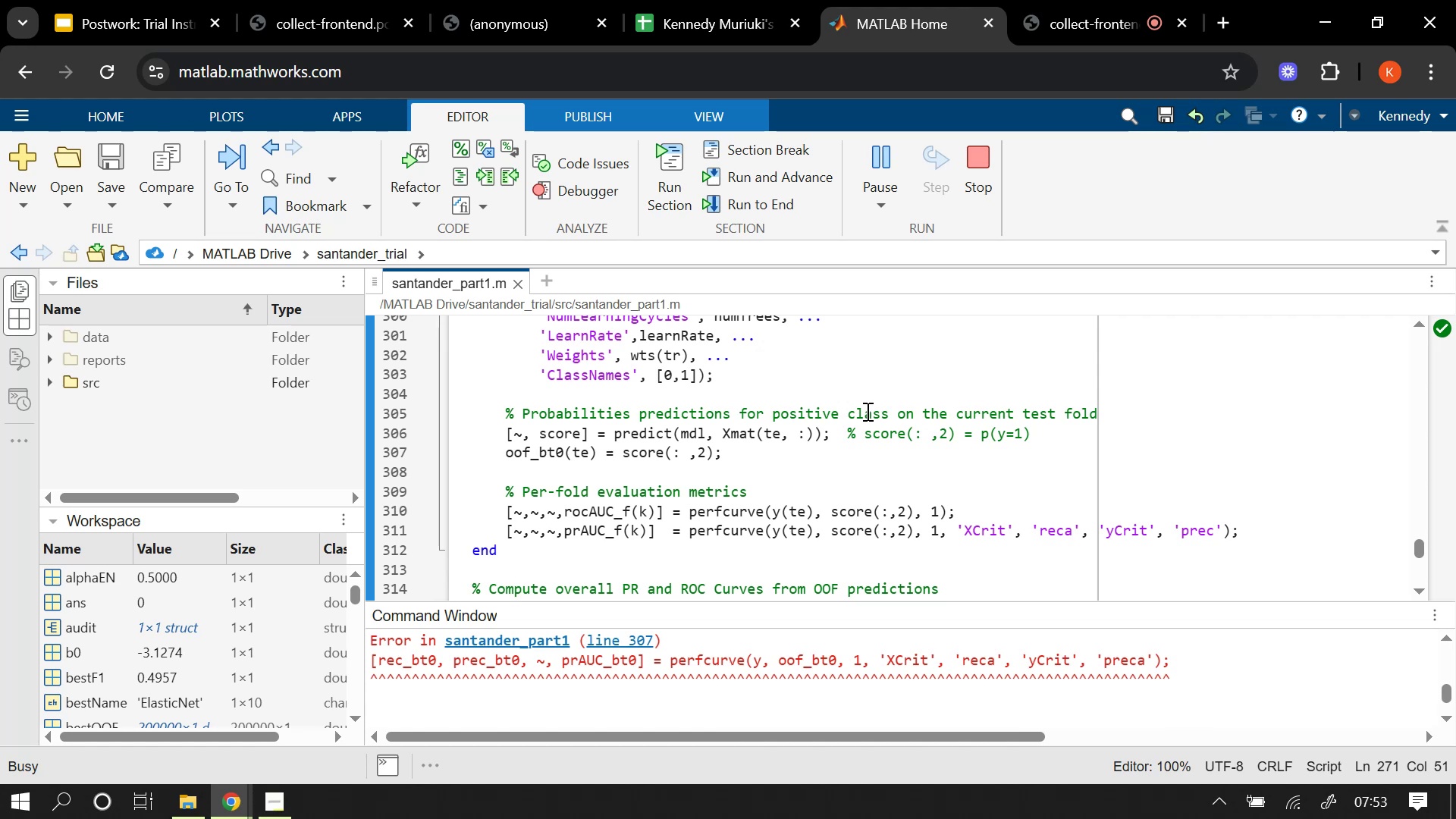 
wait(195.5)
 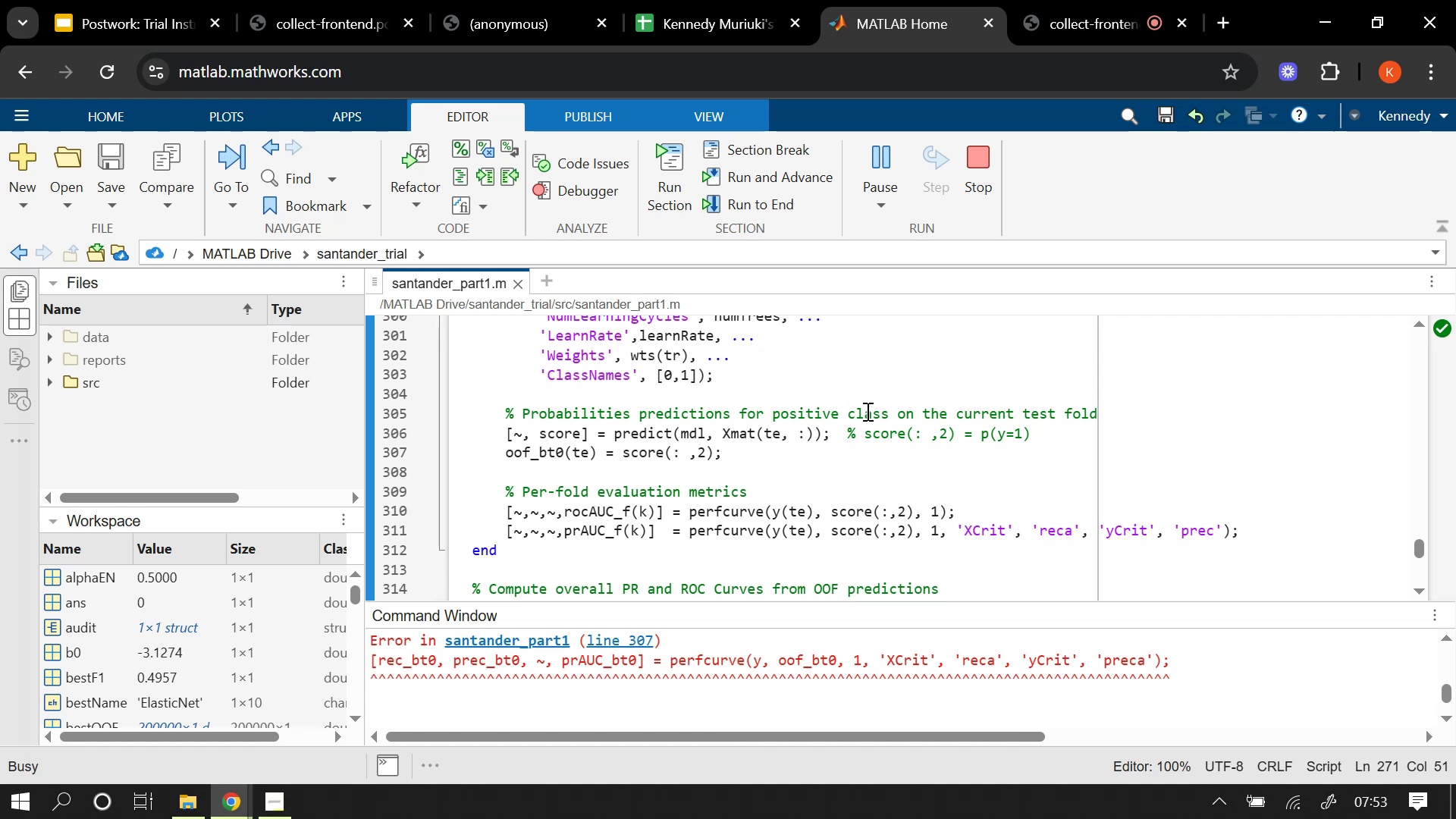 
scroll: coordinate [915, 494], scroll_direction: down, amount: 2.0
 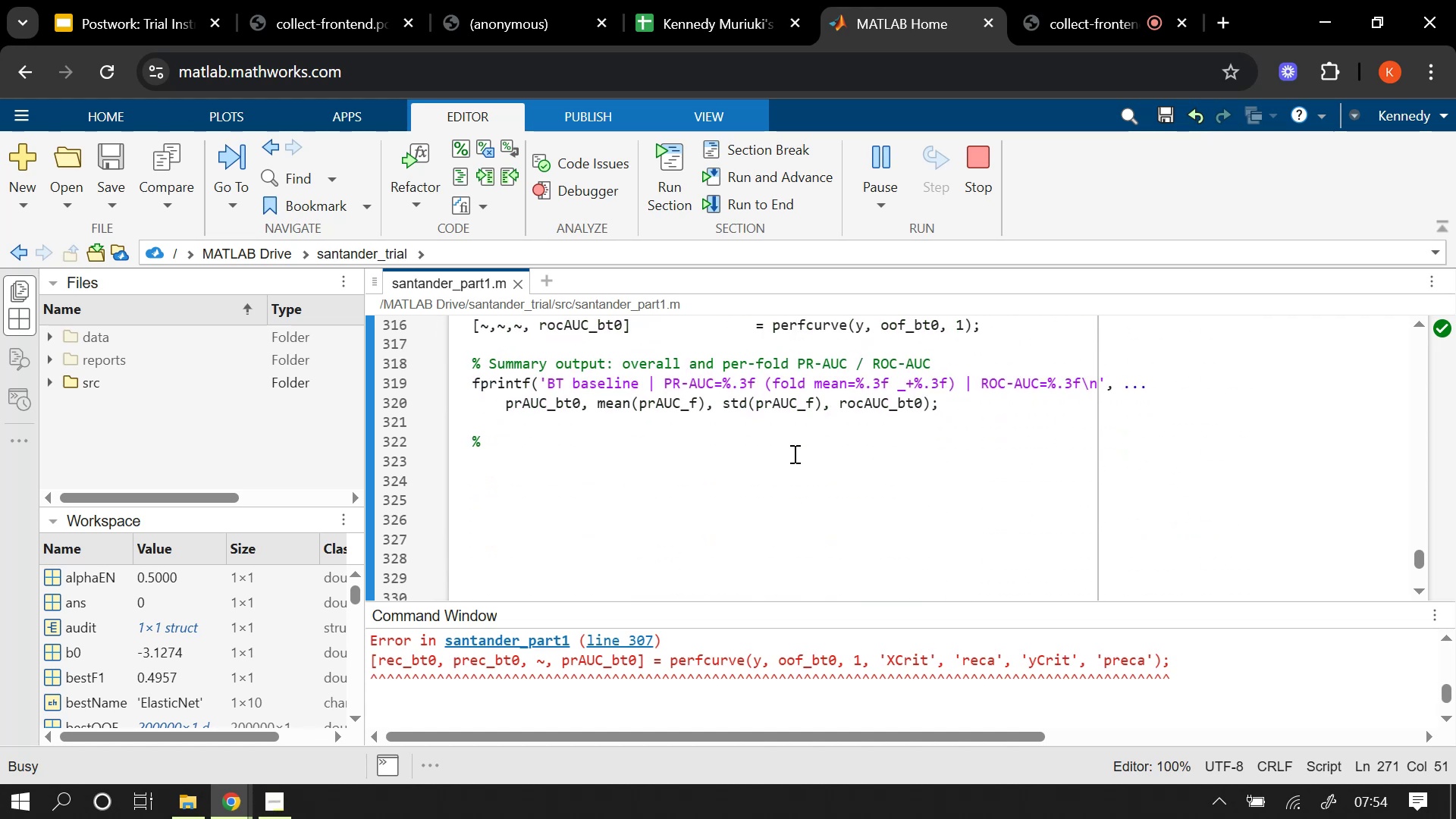 
left_click([763, 453])
 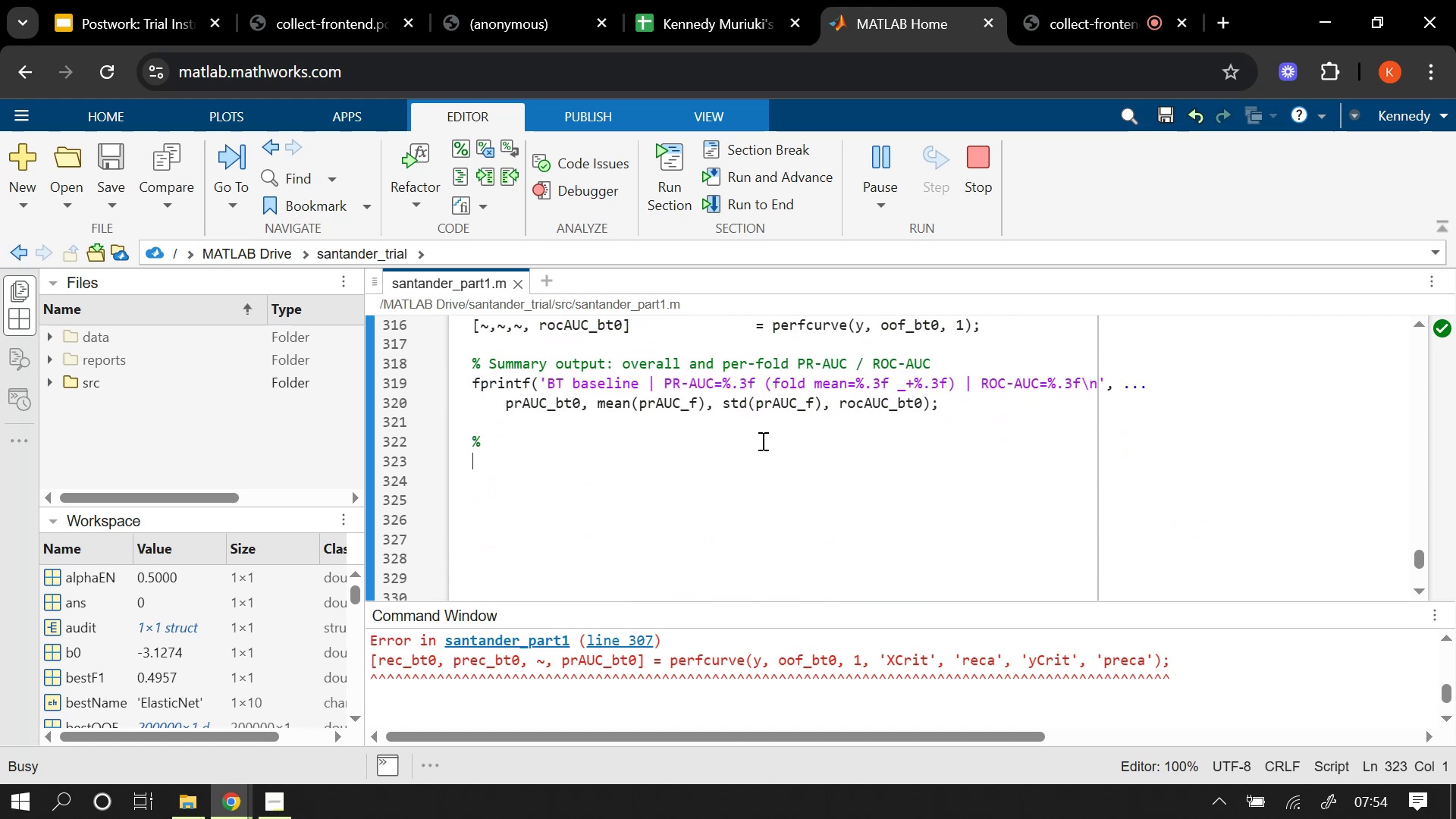 
left_click([761, 441])
 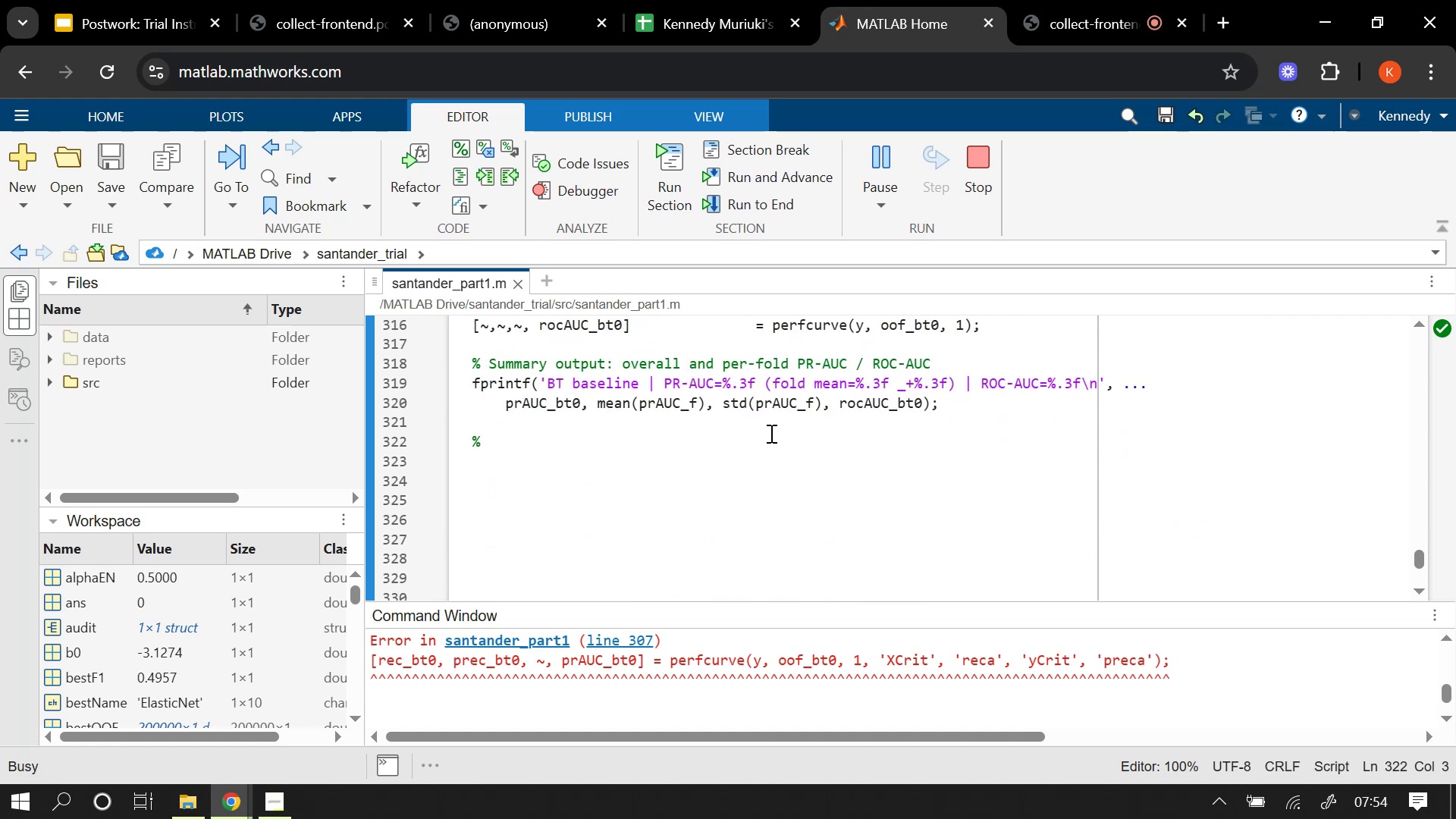 
wait(10.57)
 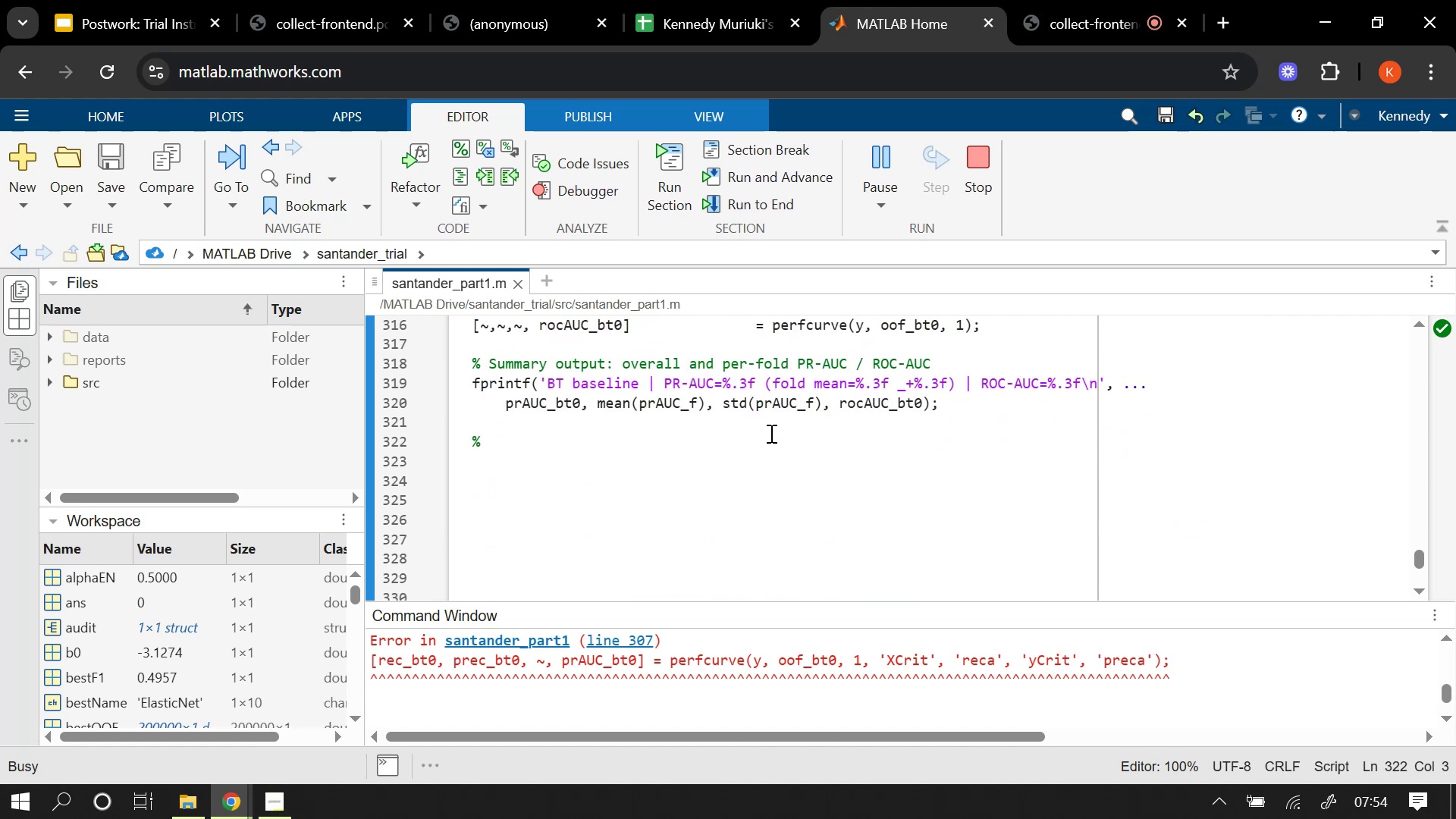 
type(Save the model output)
 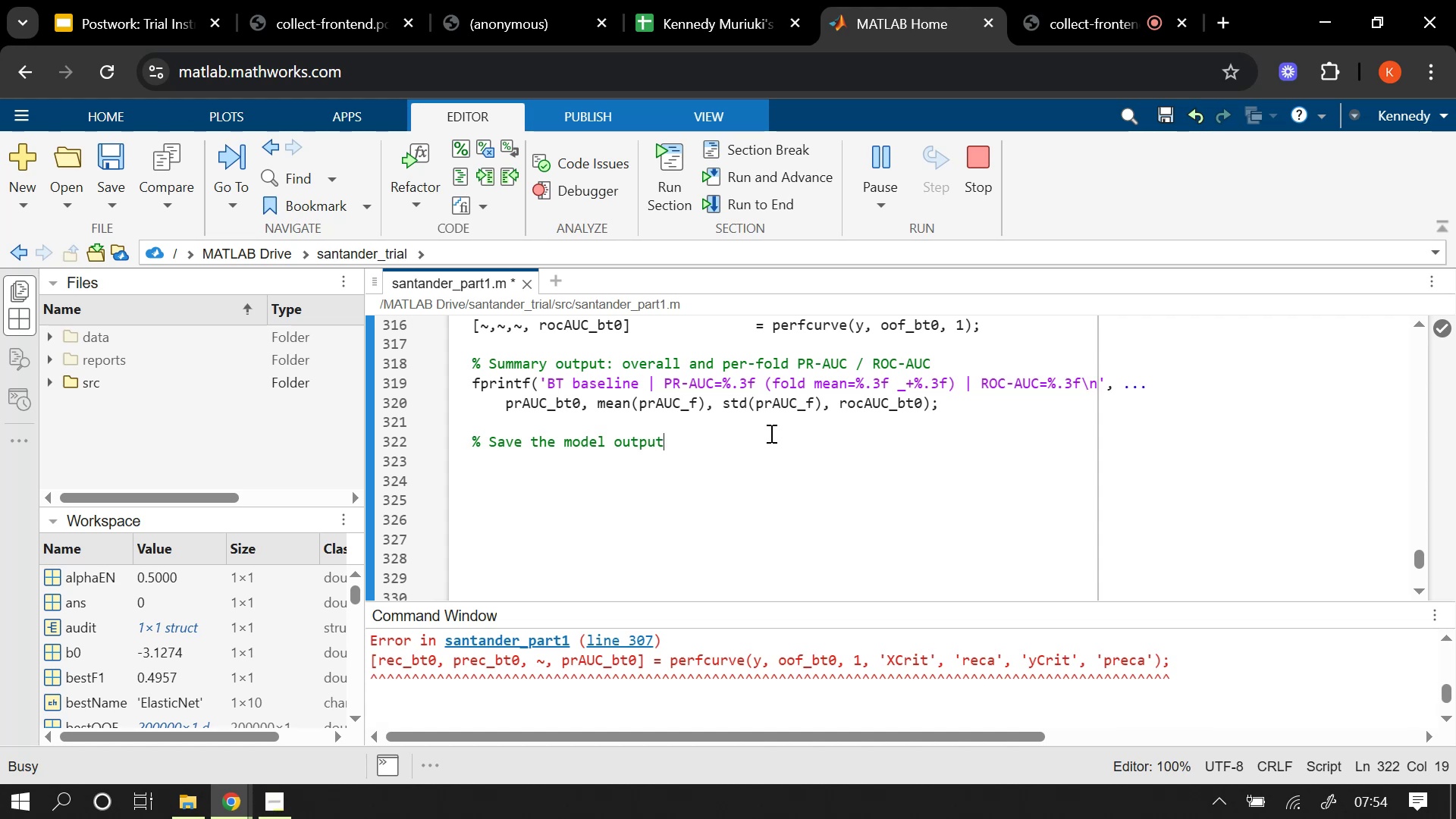 
key(Enter)
 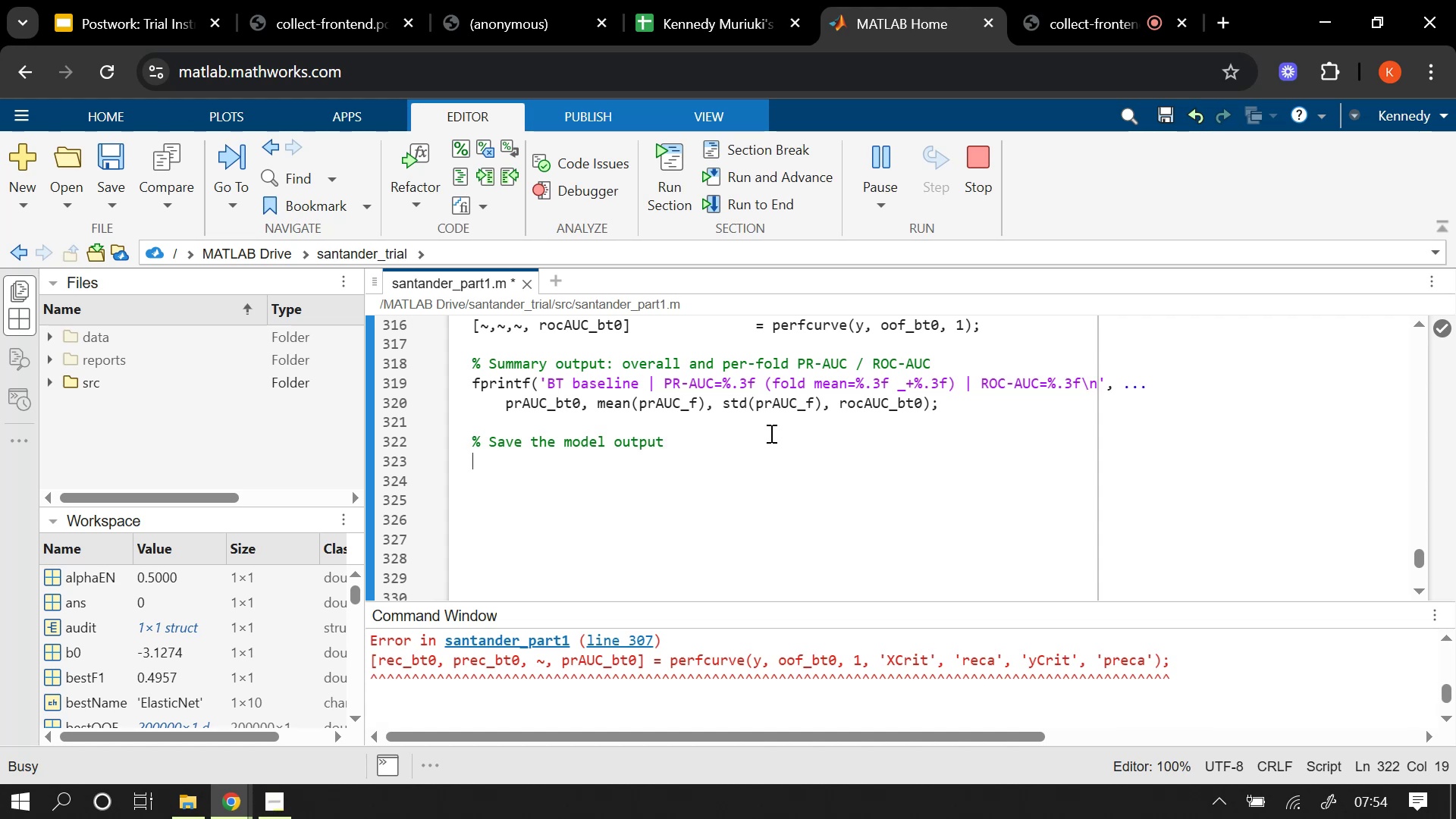 
key(Enter)
 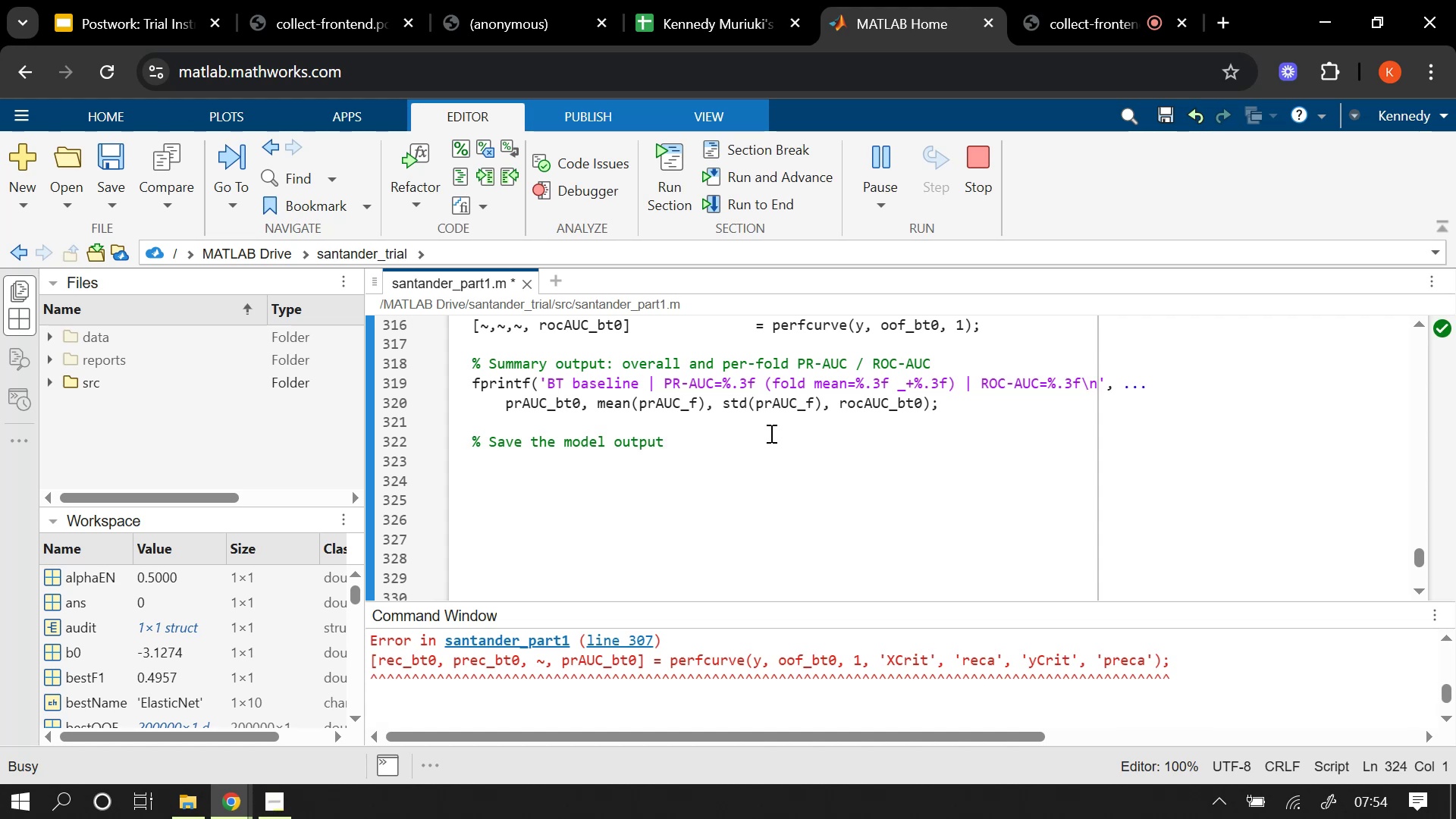 
wait(11.98)
 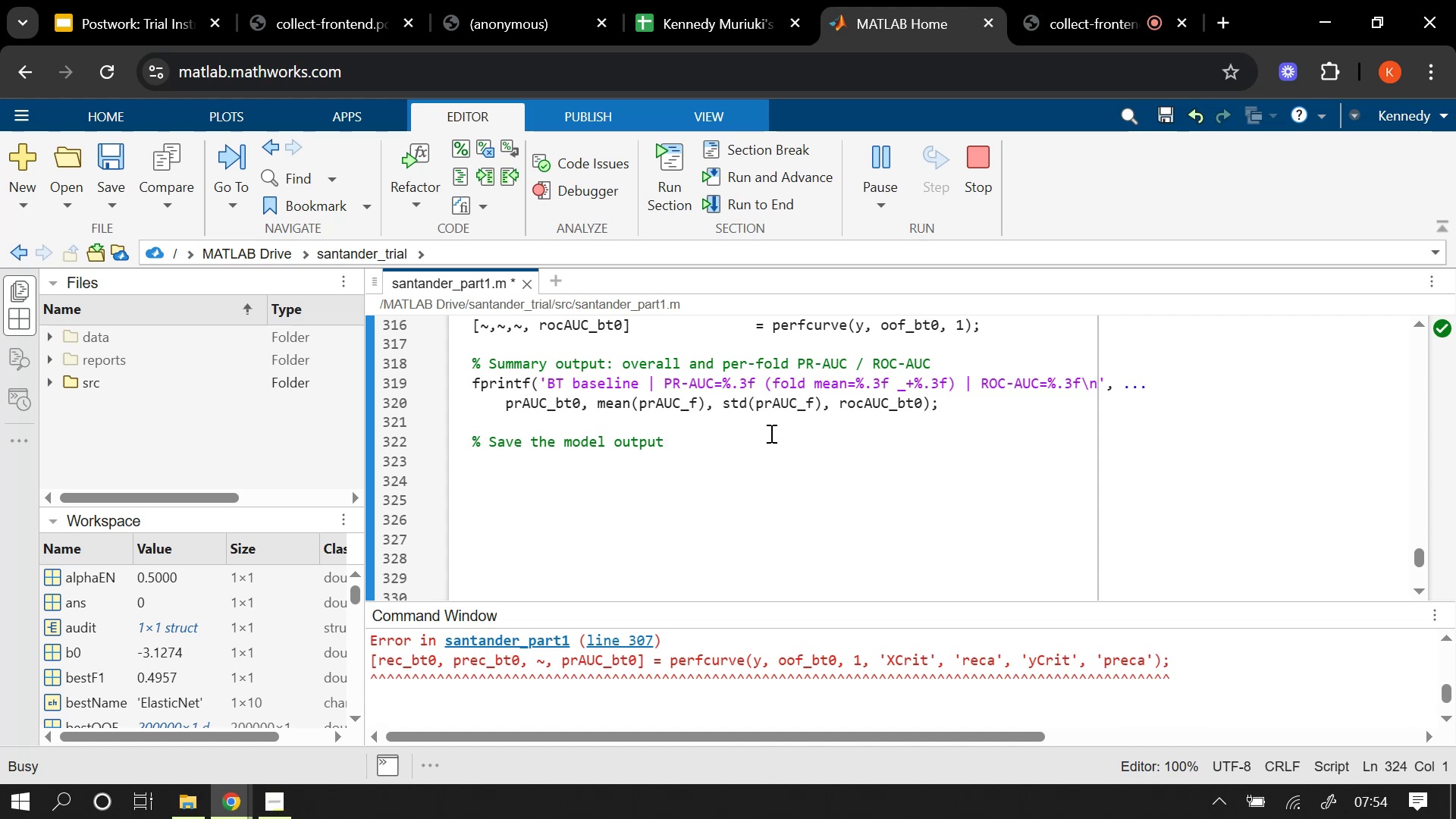 
type(fprintf(fullfile9reportDir)
 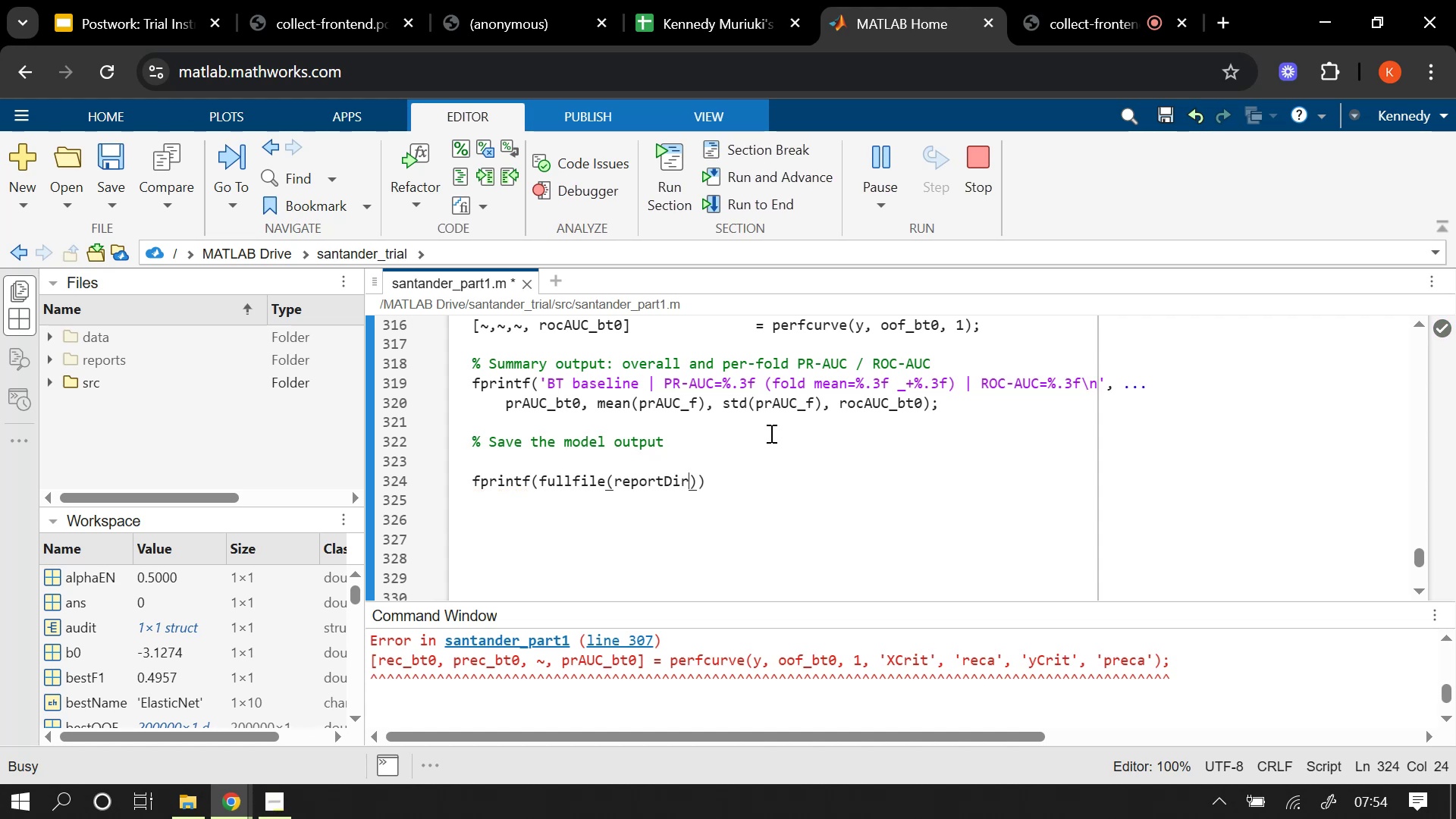 
type(, 'bt_baseline.mat)
 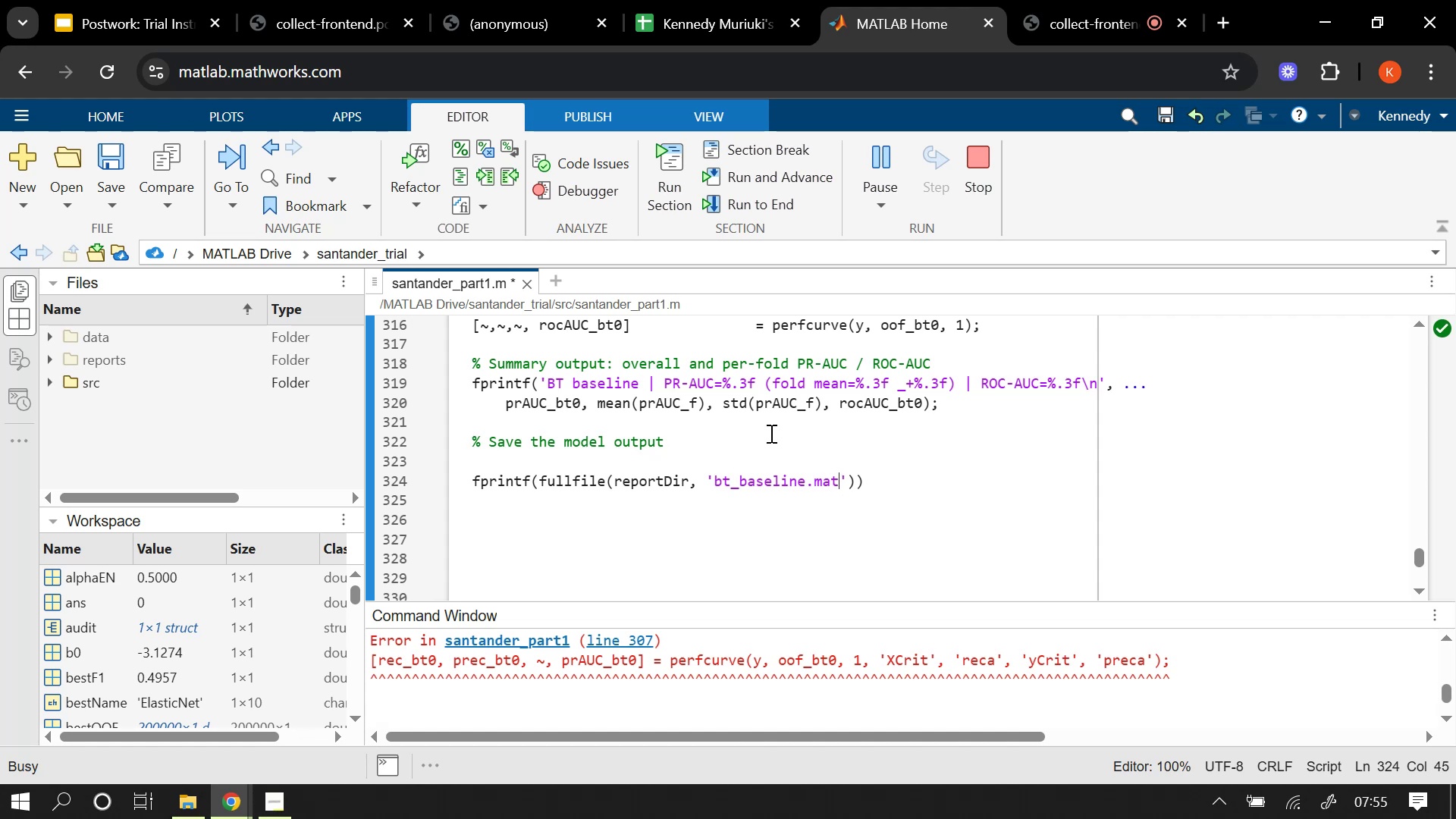 
key(ArrowRight)
 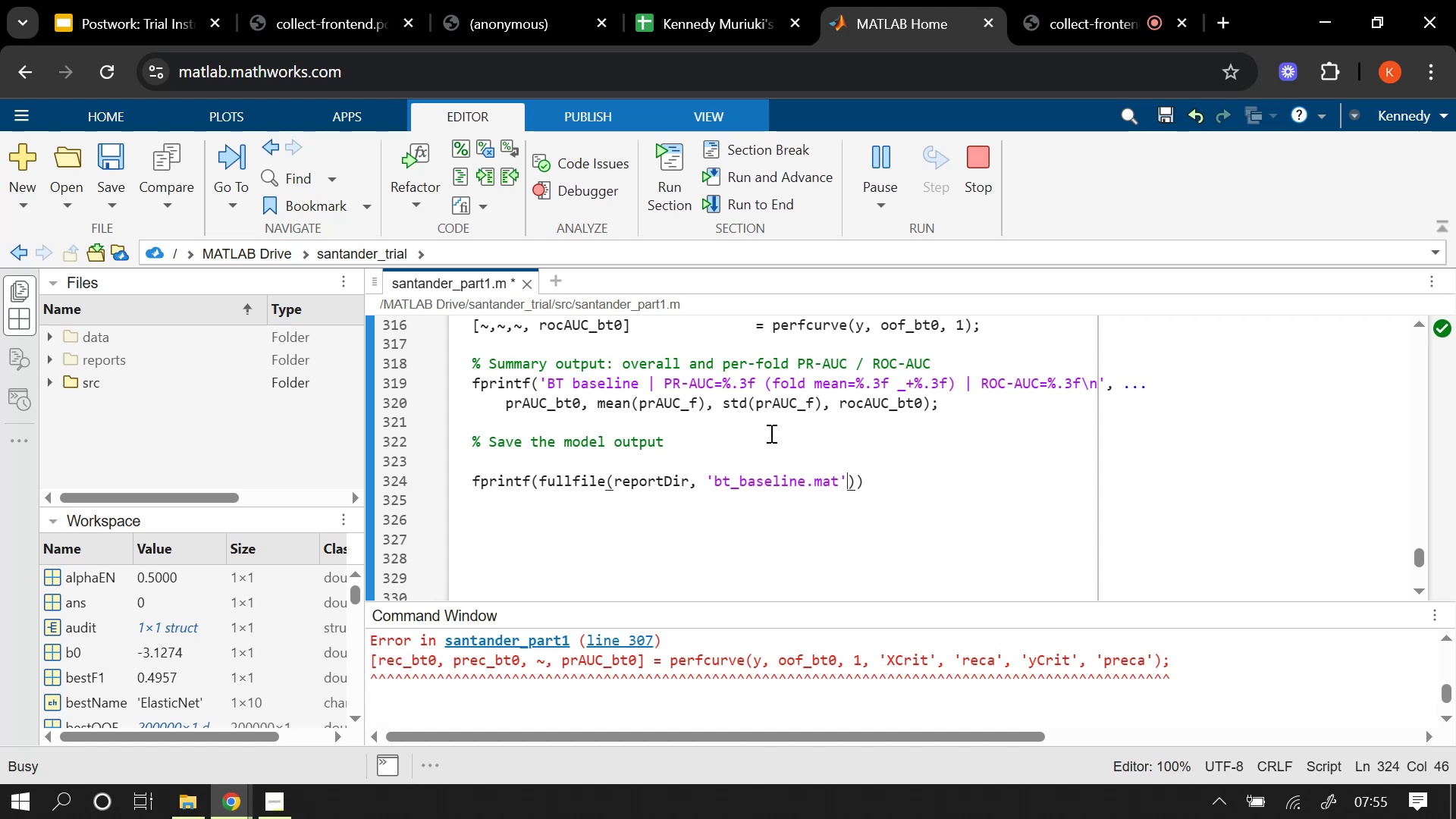 
key(ArrowRight)
 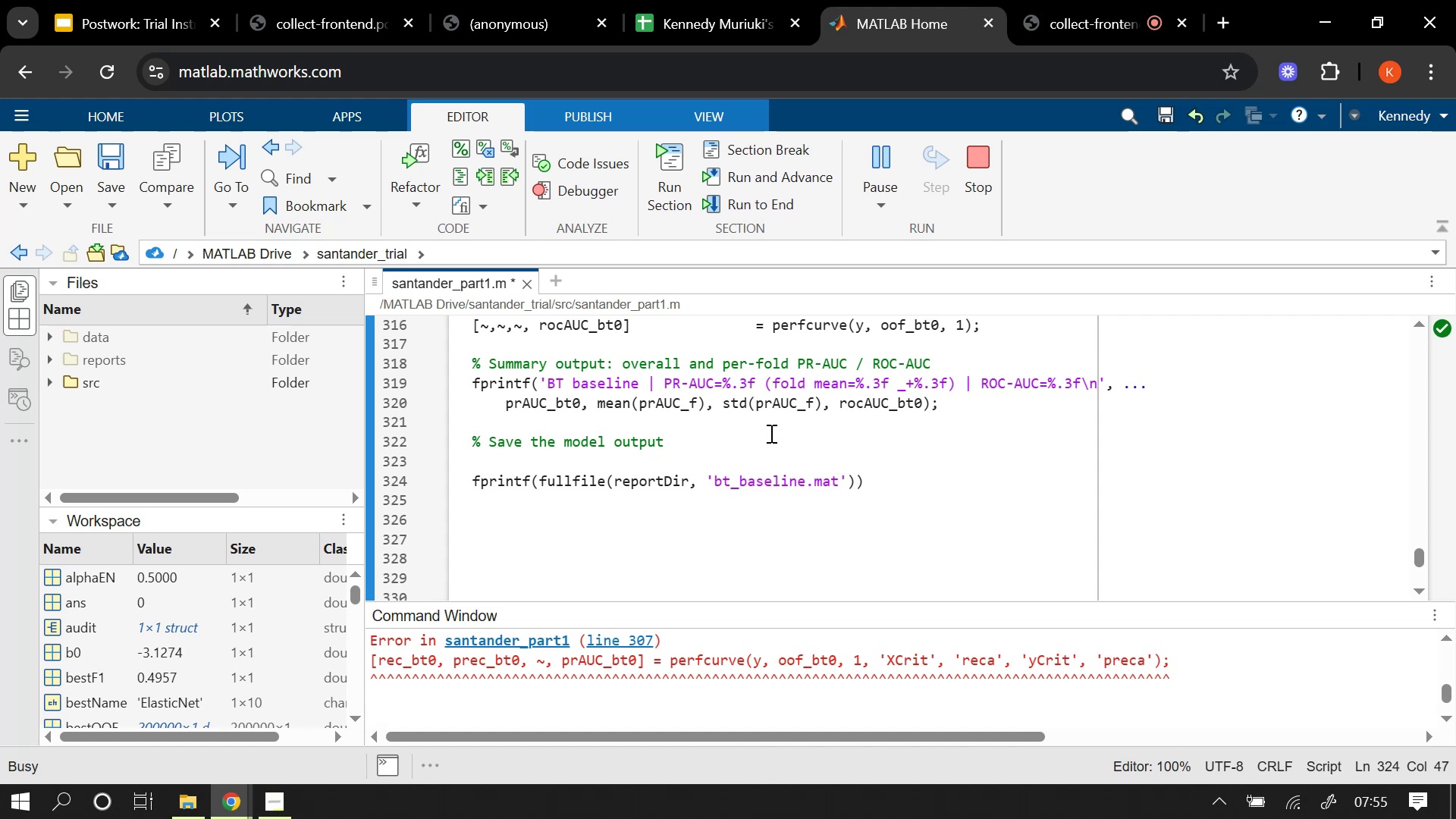 
type(, 'oof_bt0)
 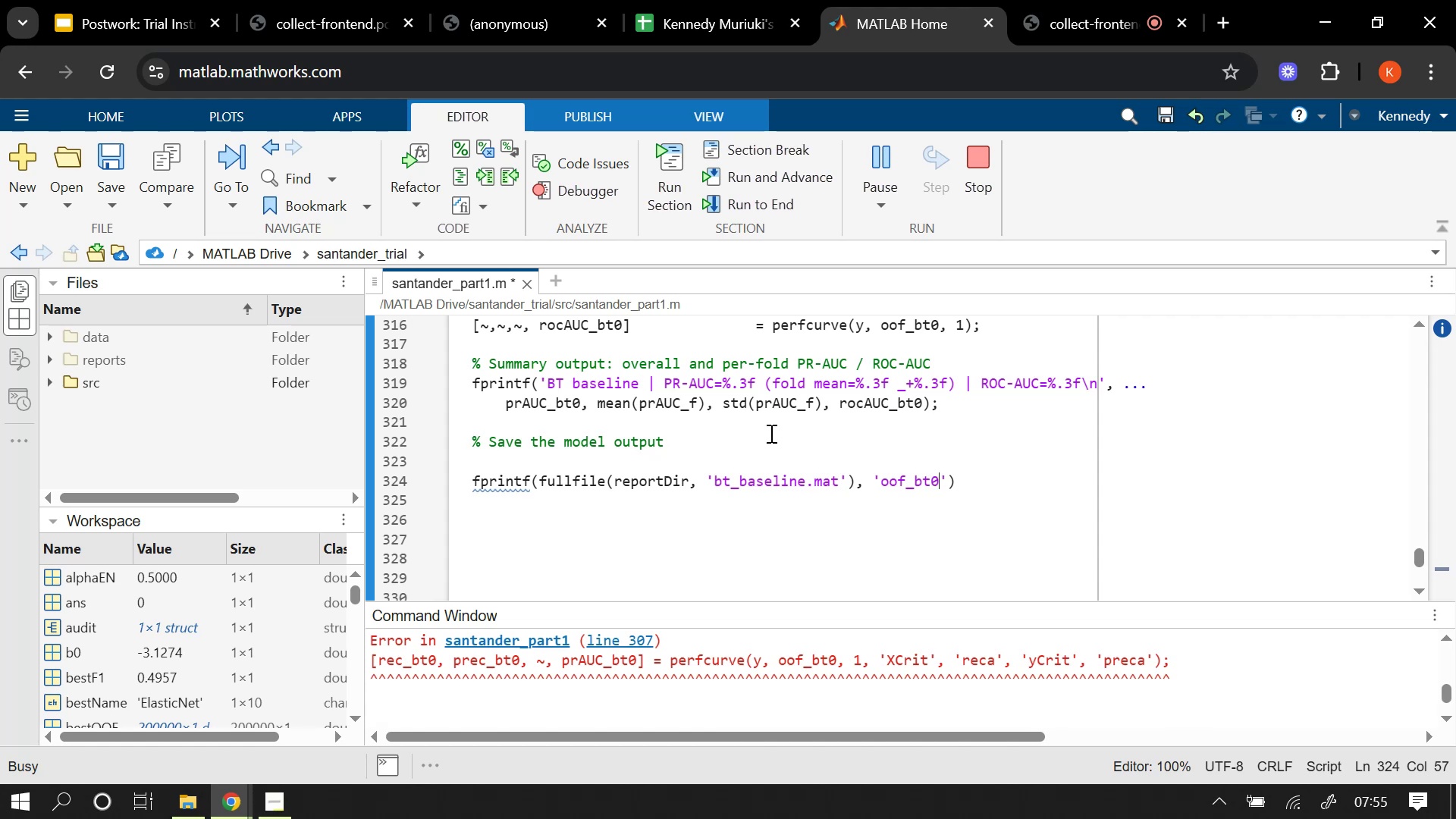 
key(ArrowRight)
 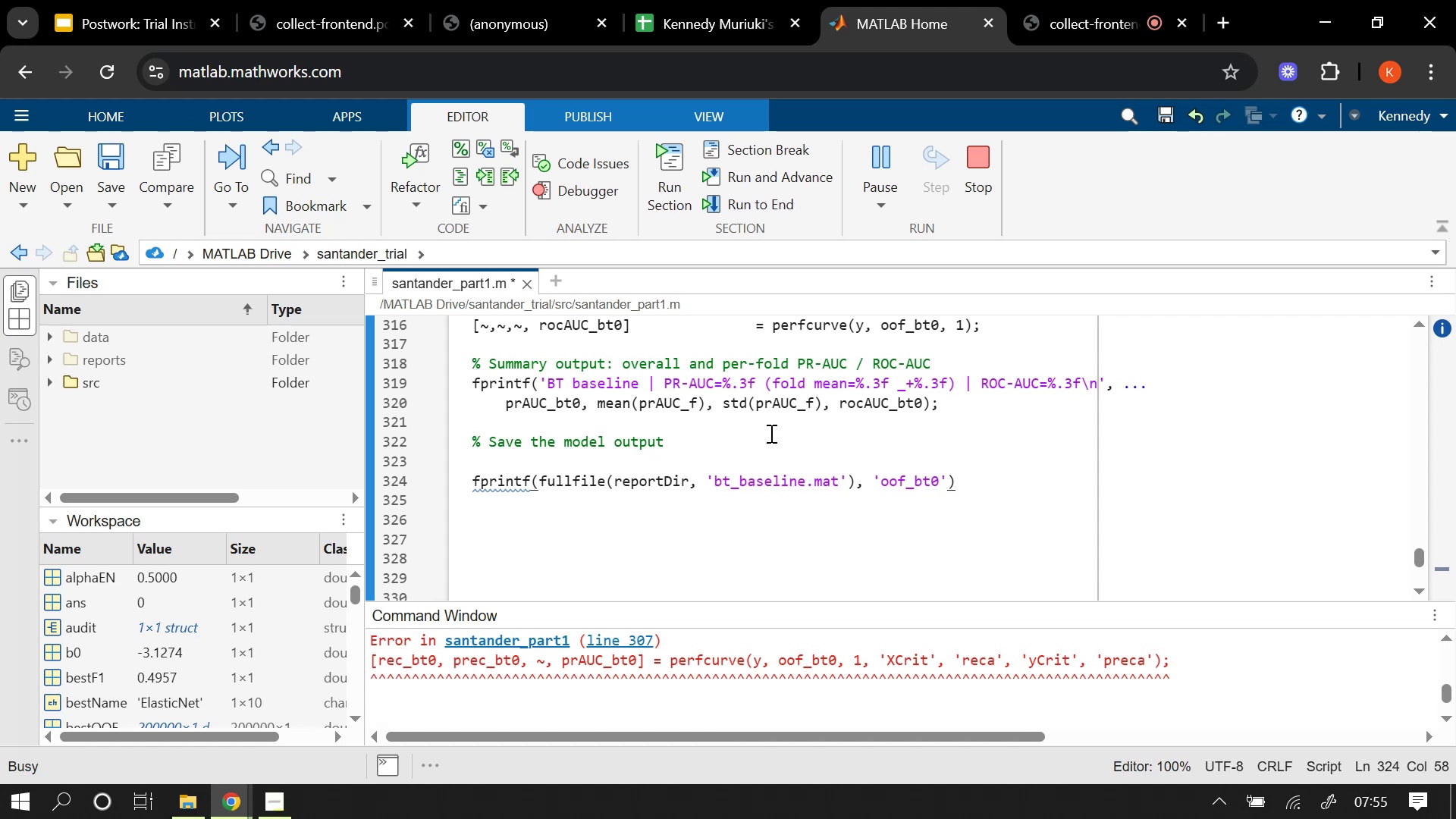 
key(Comma)
 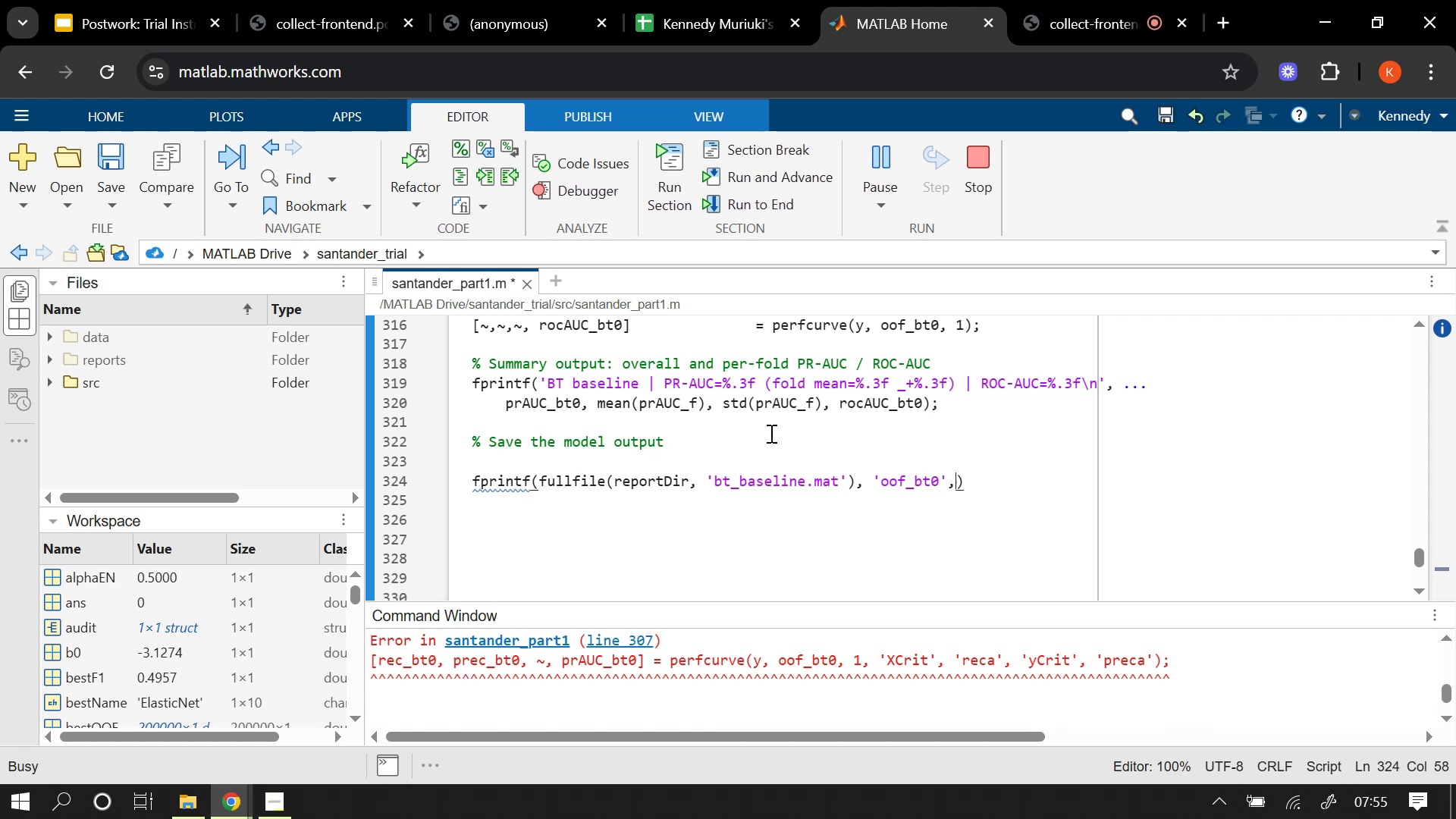 
key(Space)
 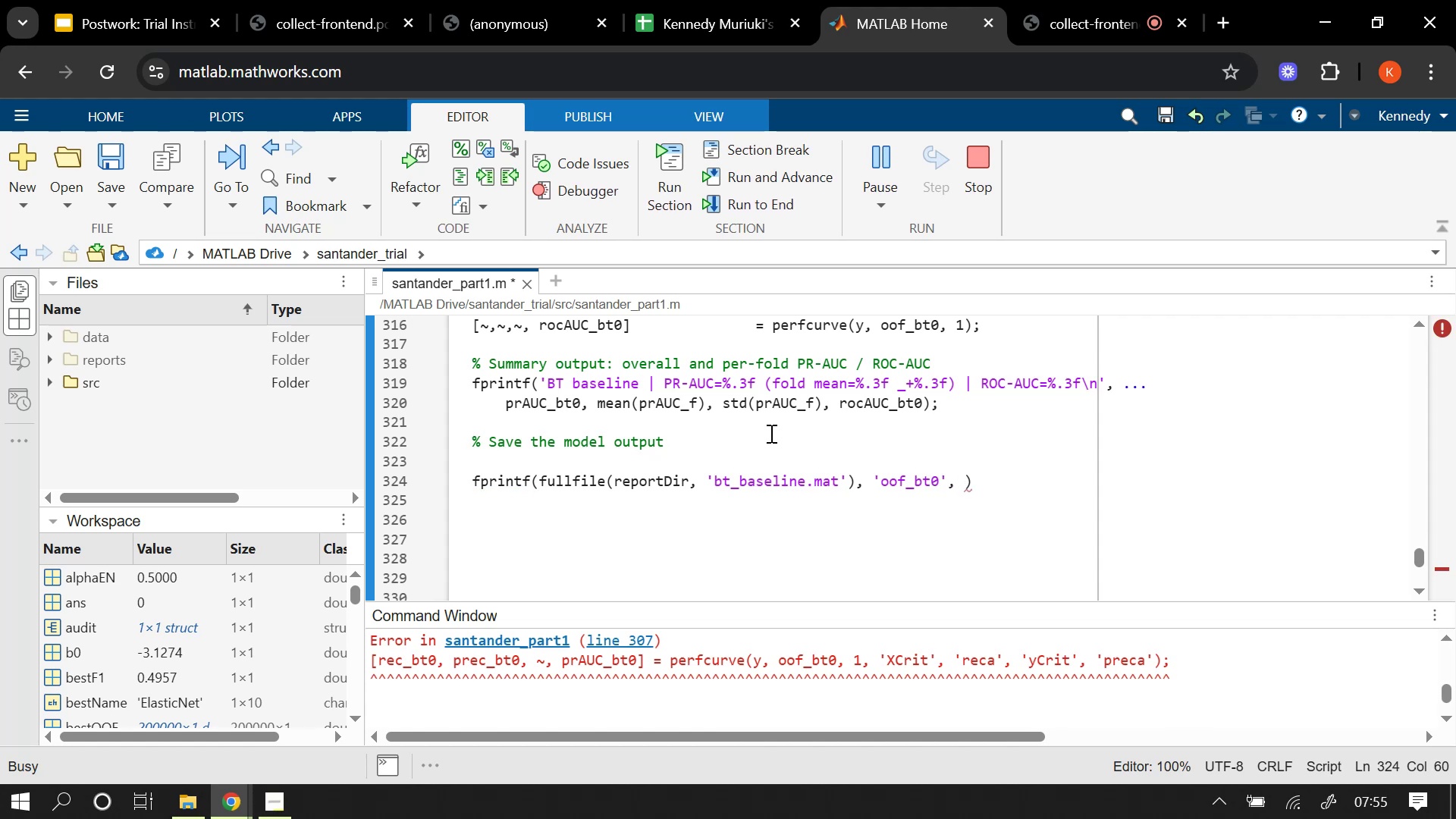 
type('prAUC_bt0)
 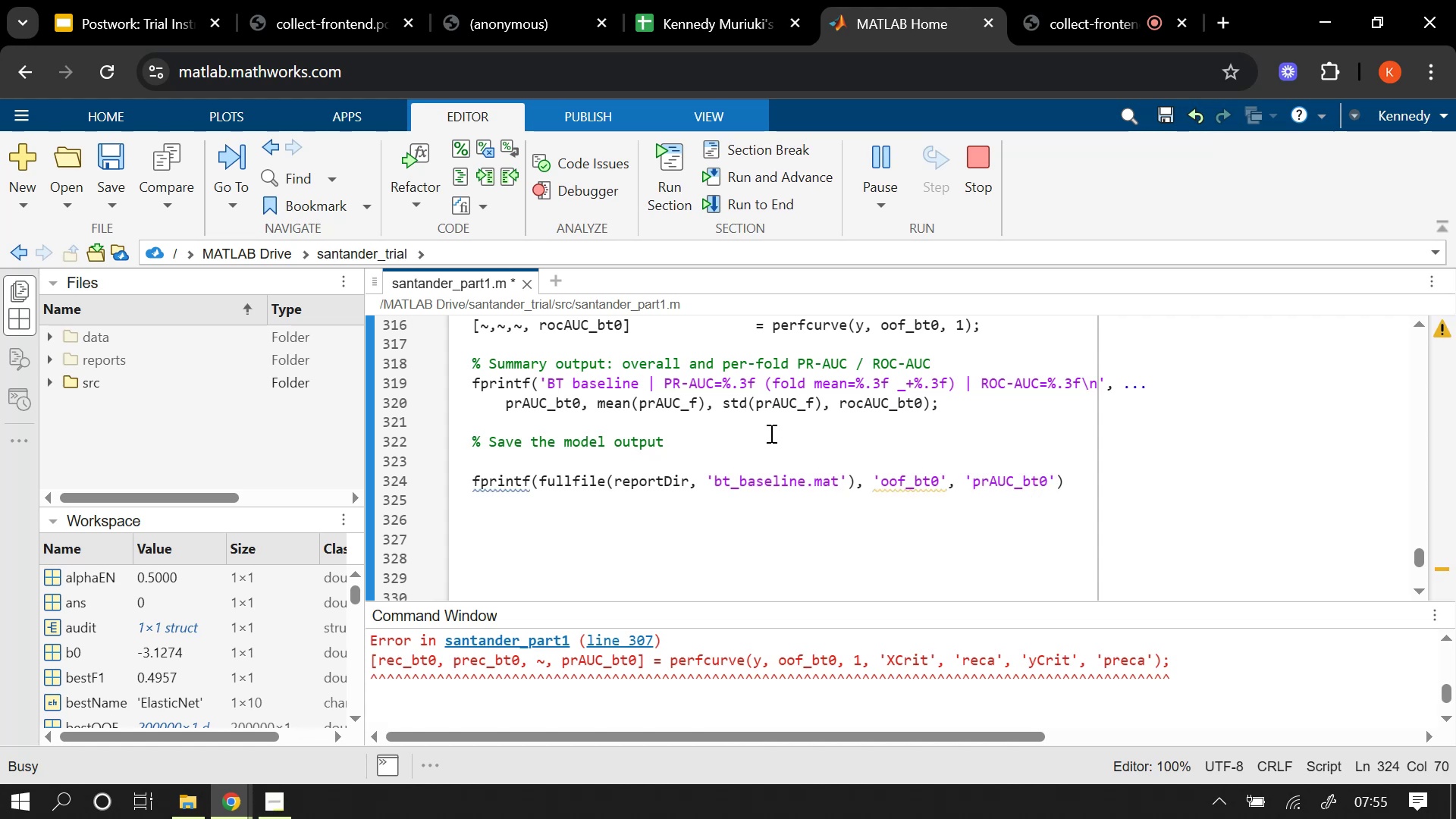 
key(ArrowRight)
 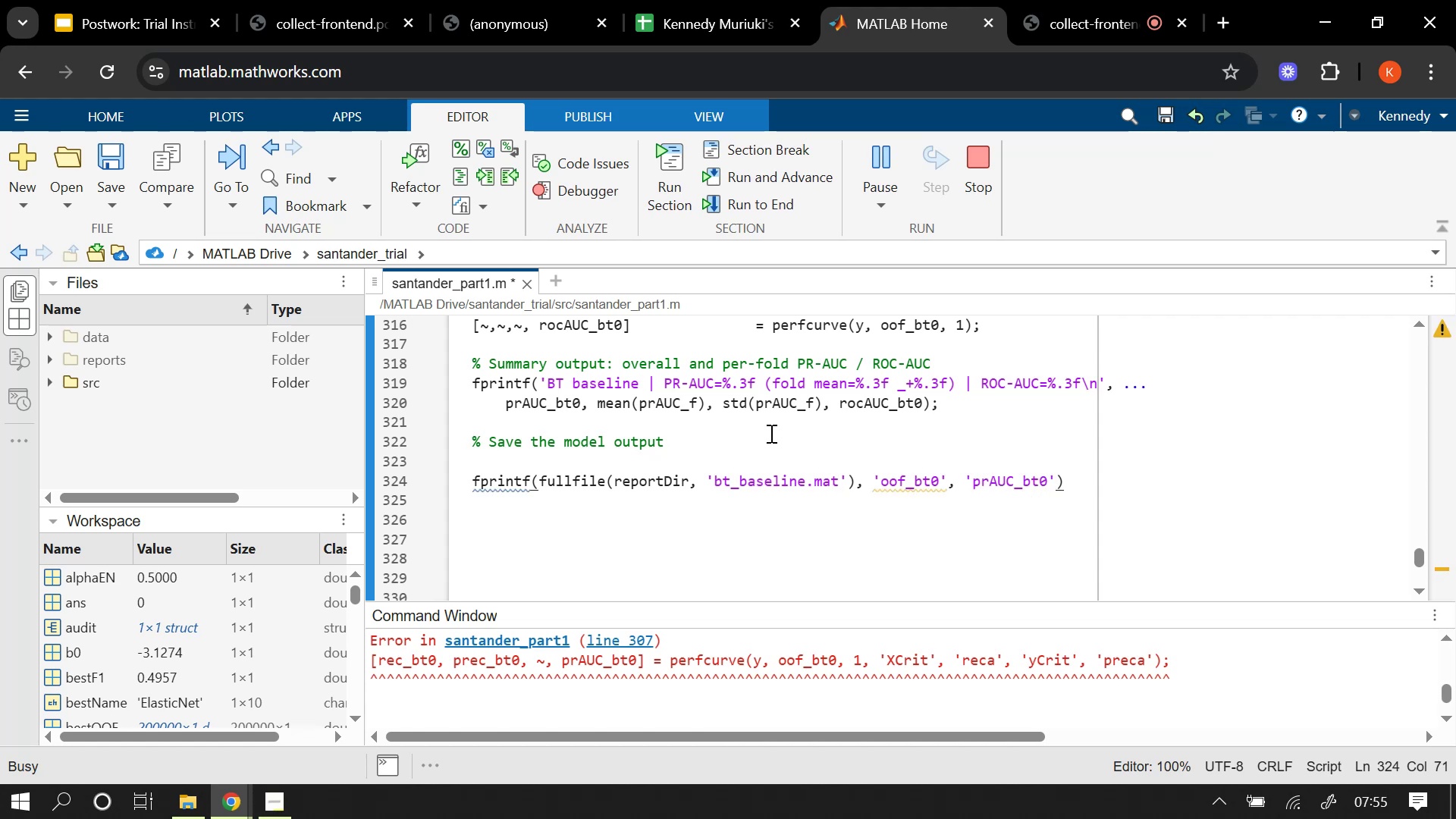 
type(, 'rocAUC_bt0)
 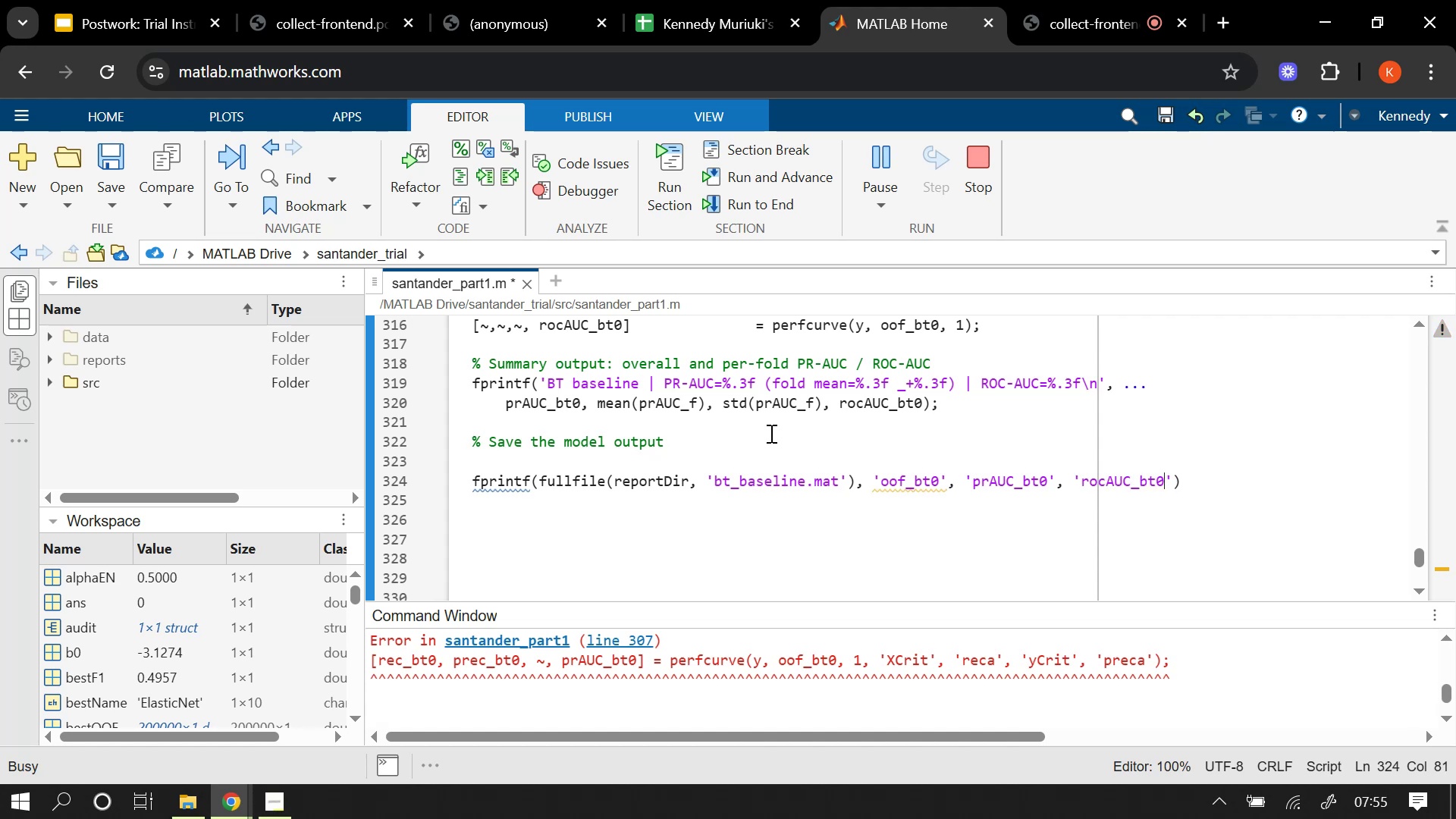 
key(ArrowRight)
 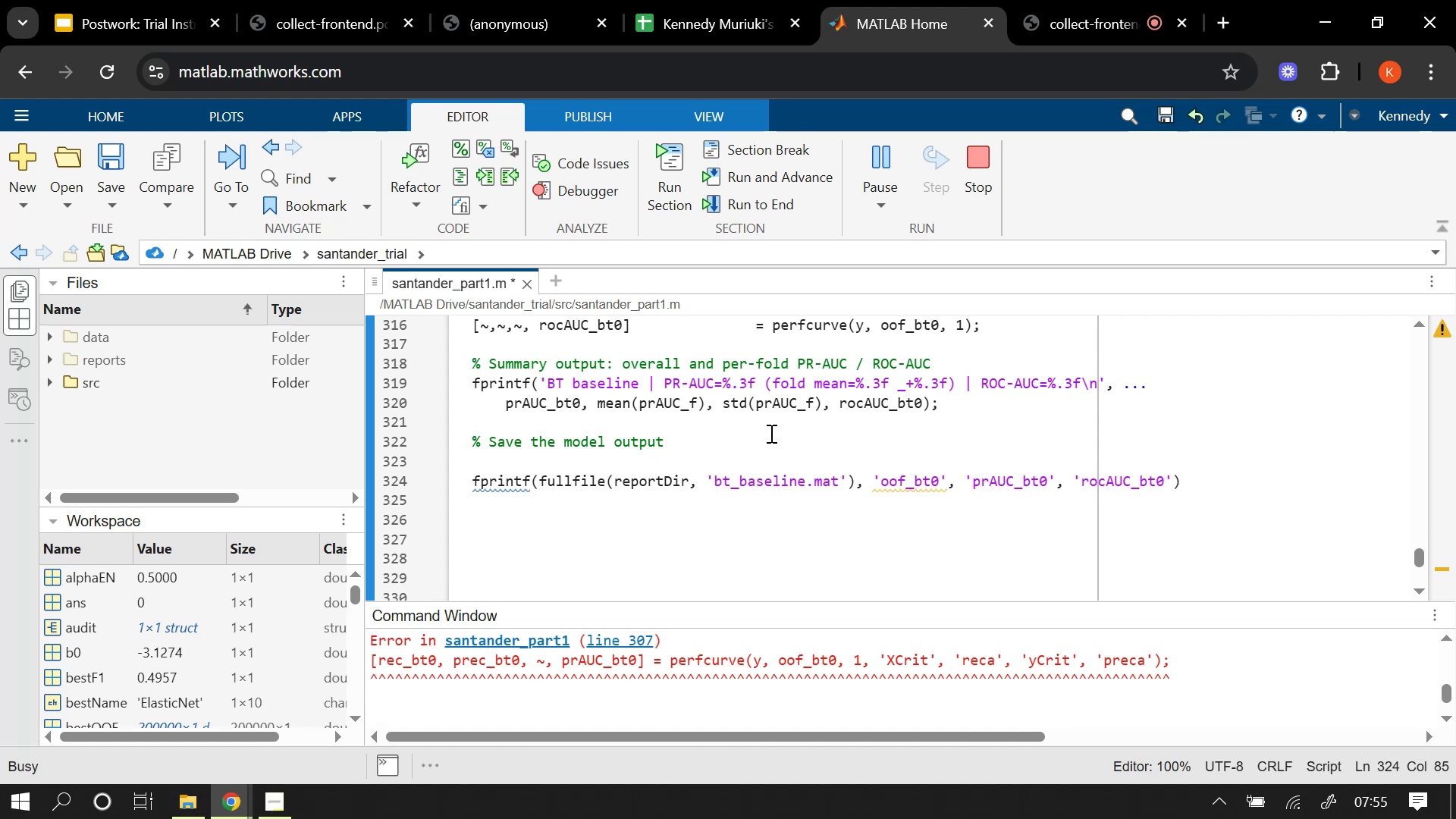 
key(Comma)
 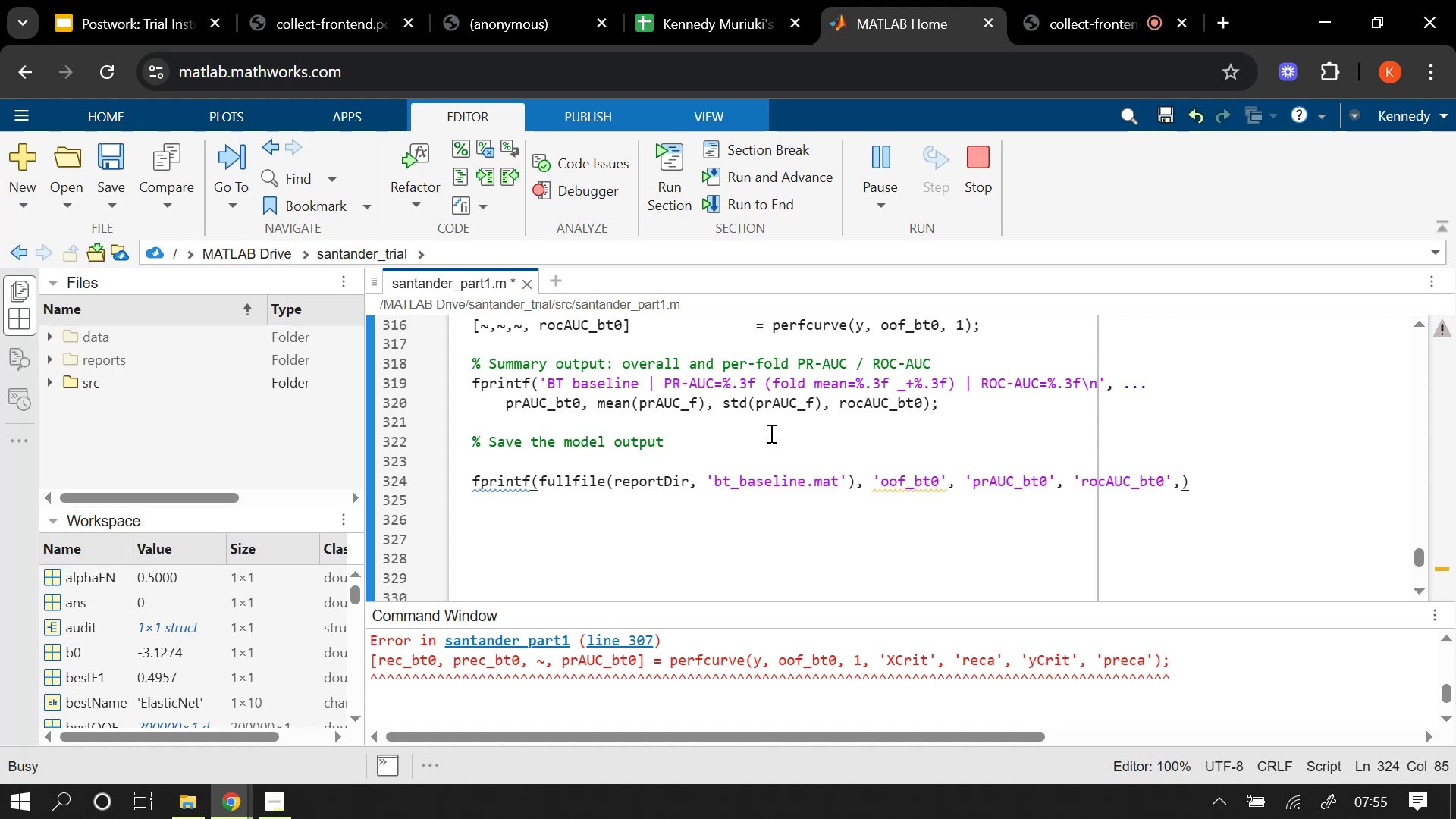 
key(Space)
 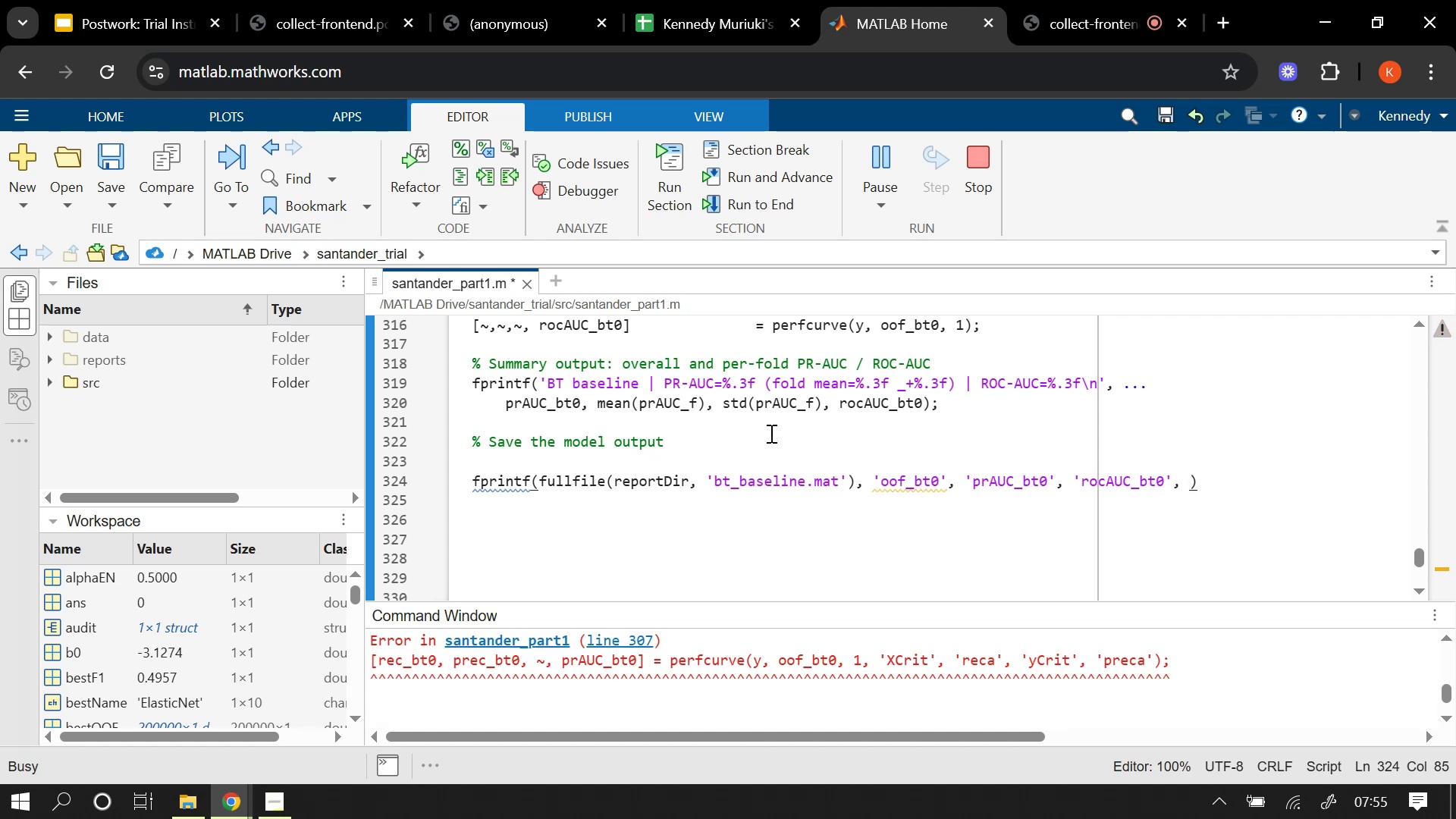 
key(Enter)
 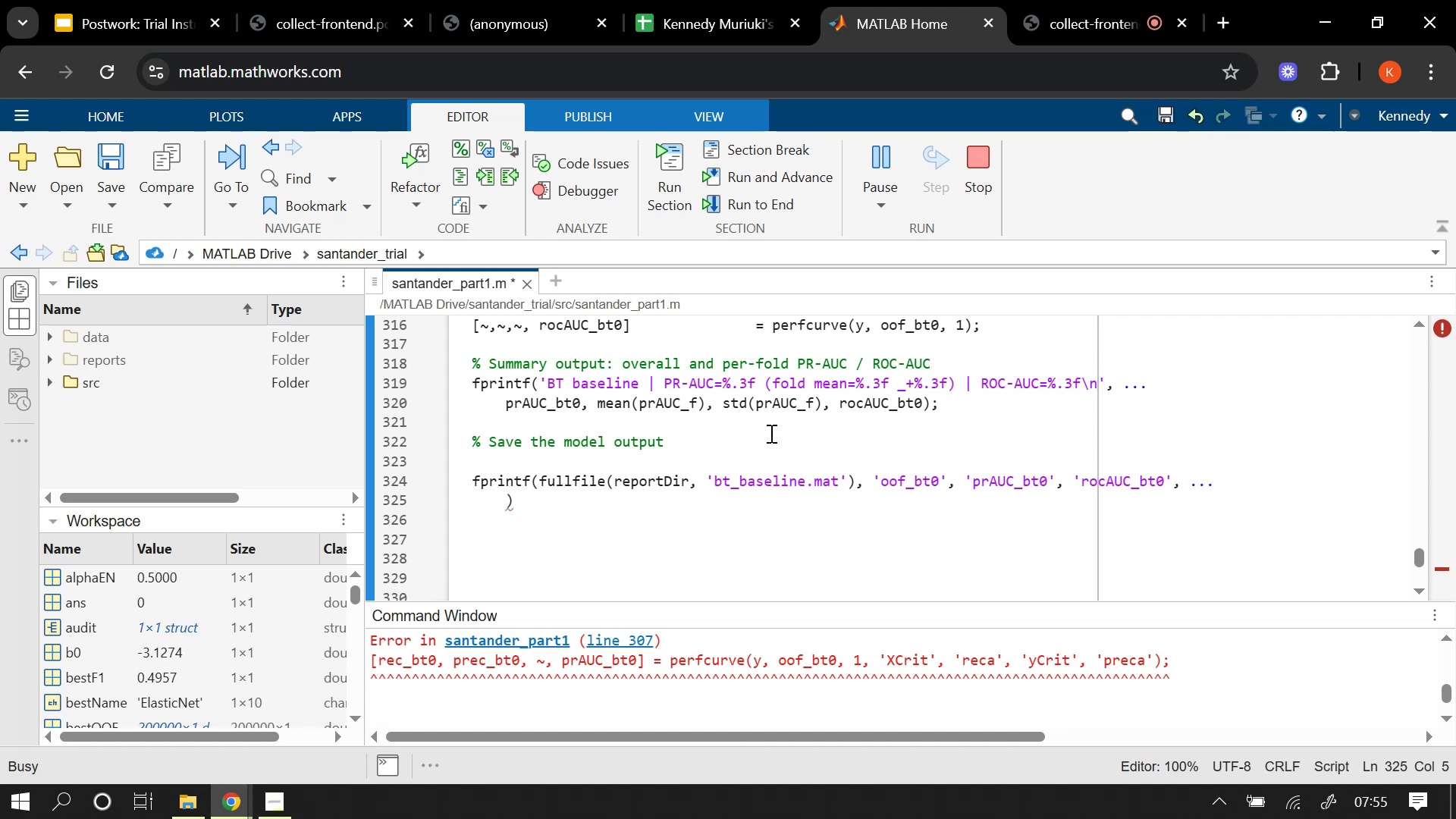 
type('prAUC_f)
 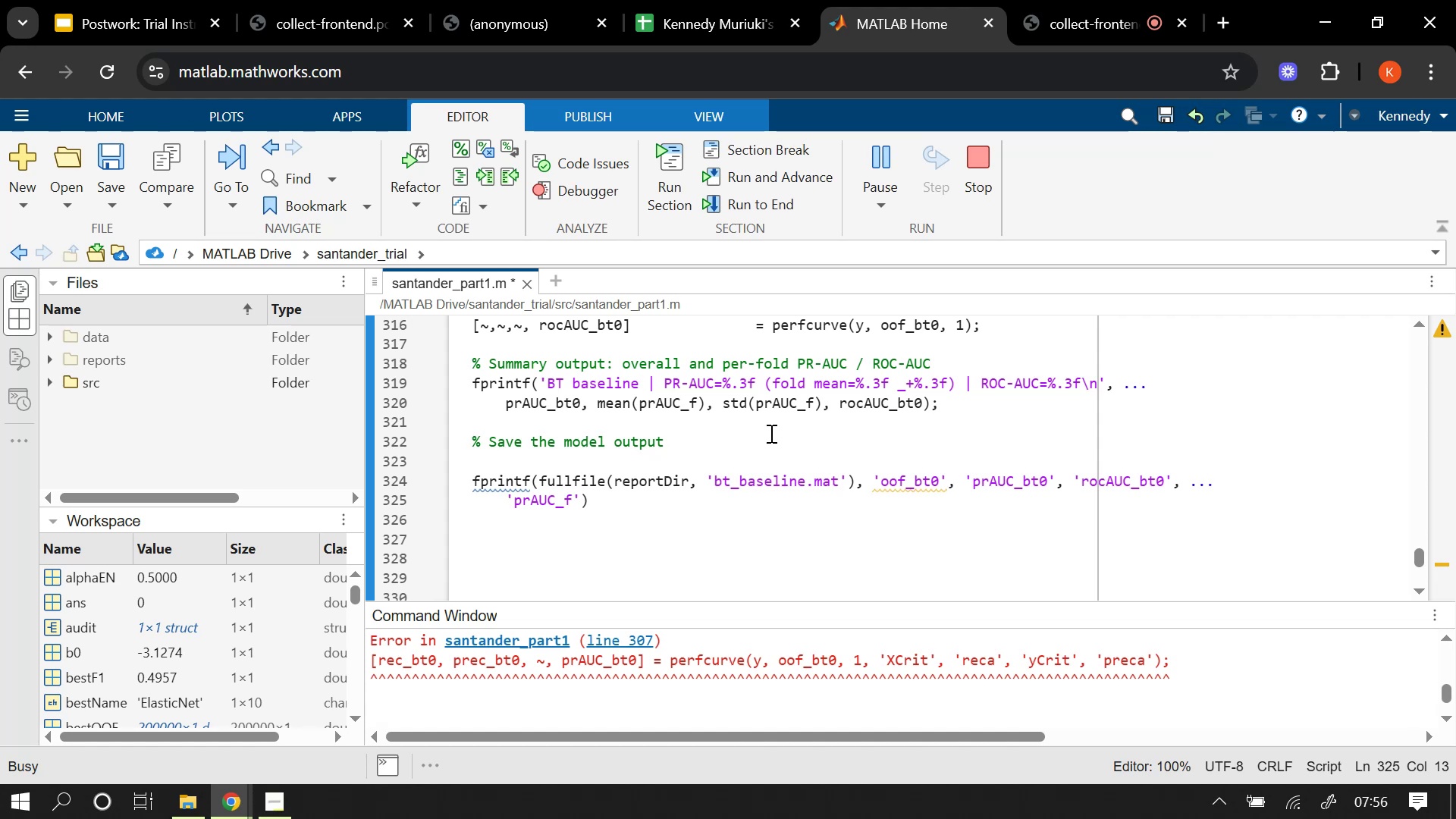 
wait(14.18)
 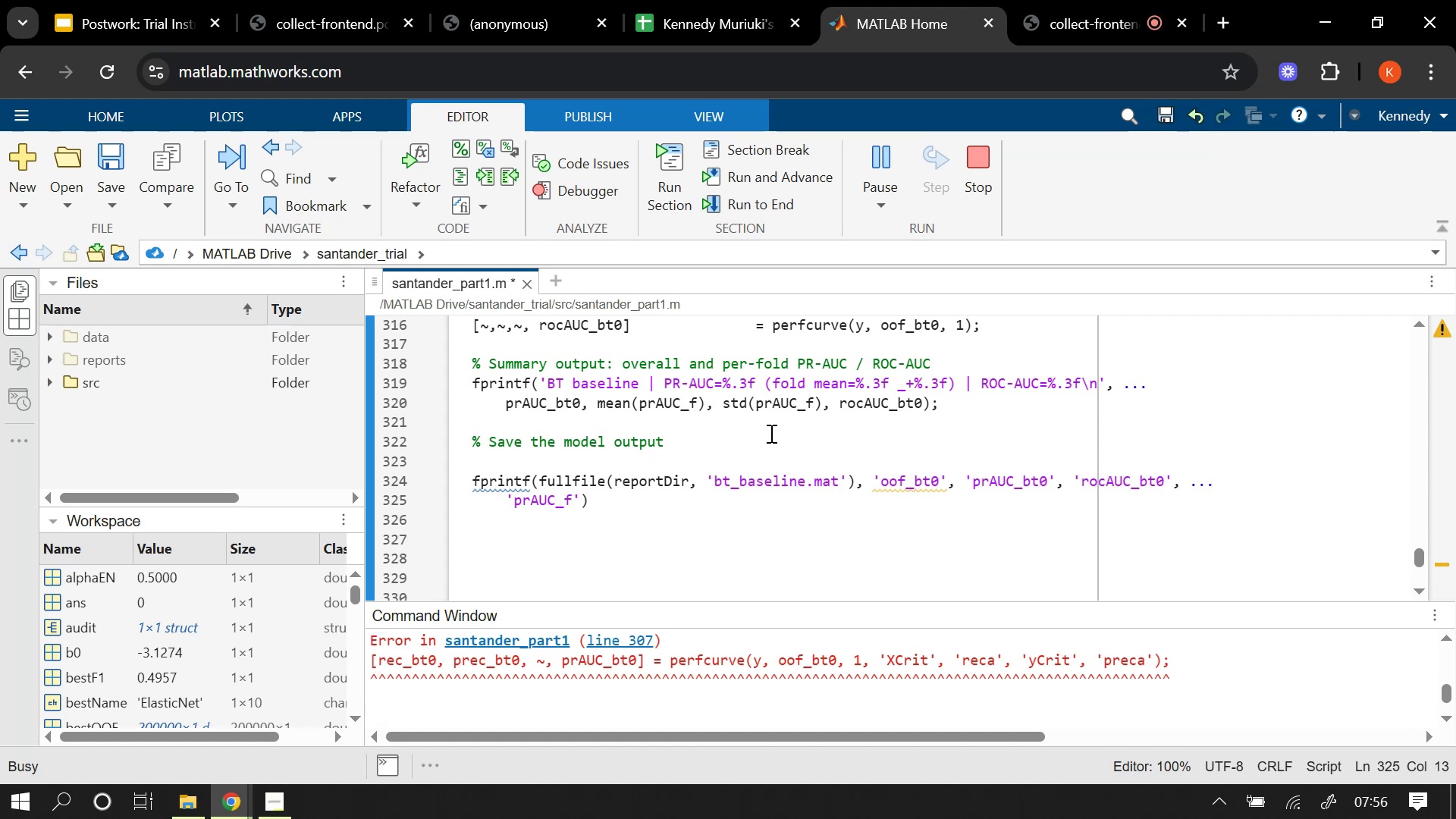 
scroll: coordinate [856, 458], scroll_direction: up, amount: 2.0
 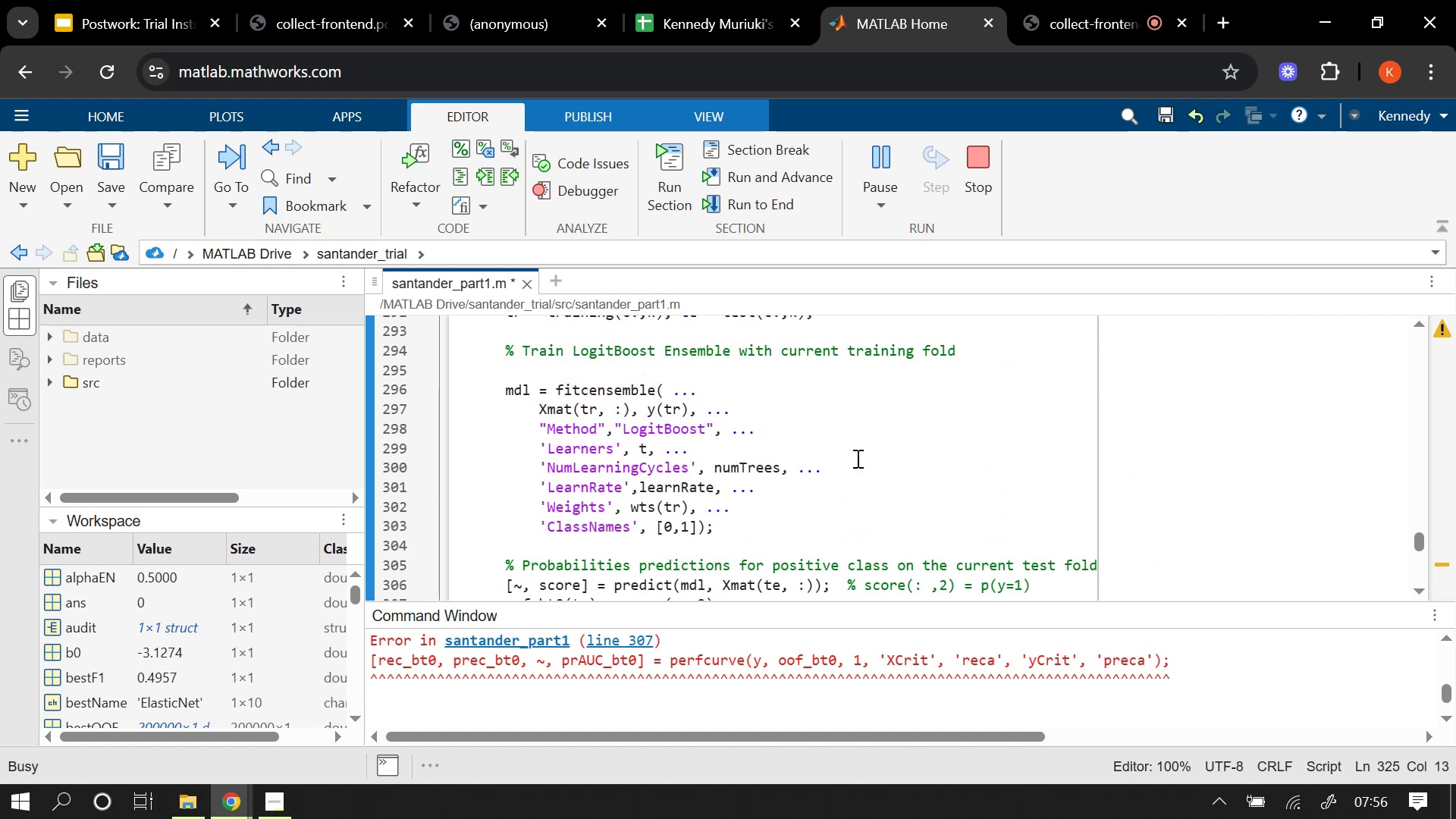 
scroll: coordinate [856, 458], scroll_direction: down, amount: 3.0
 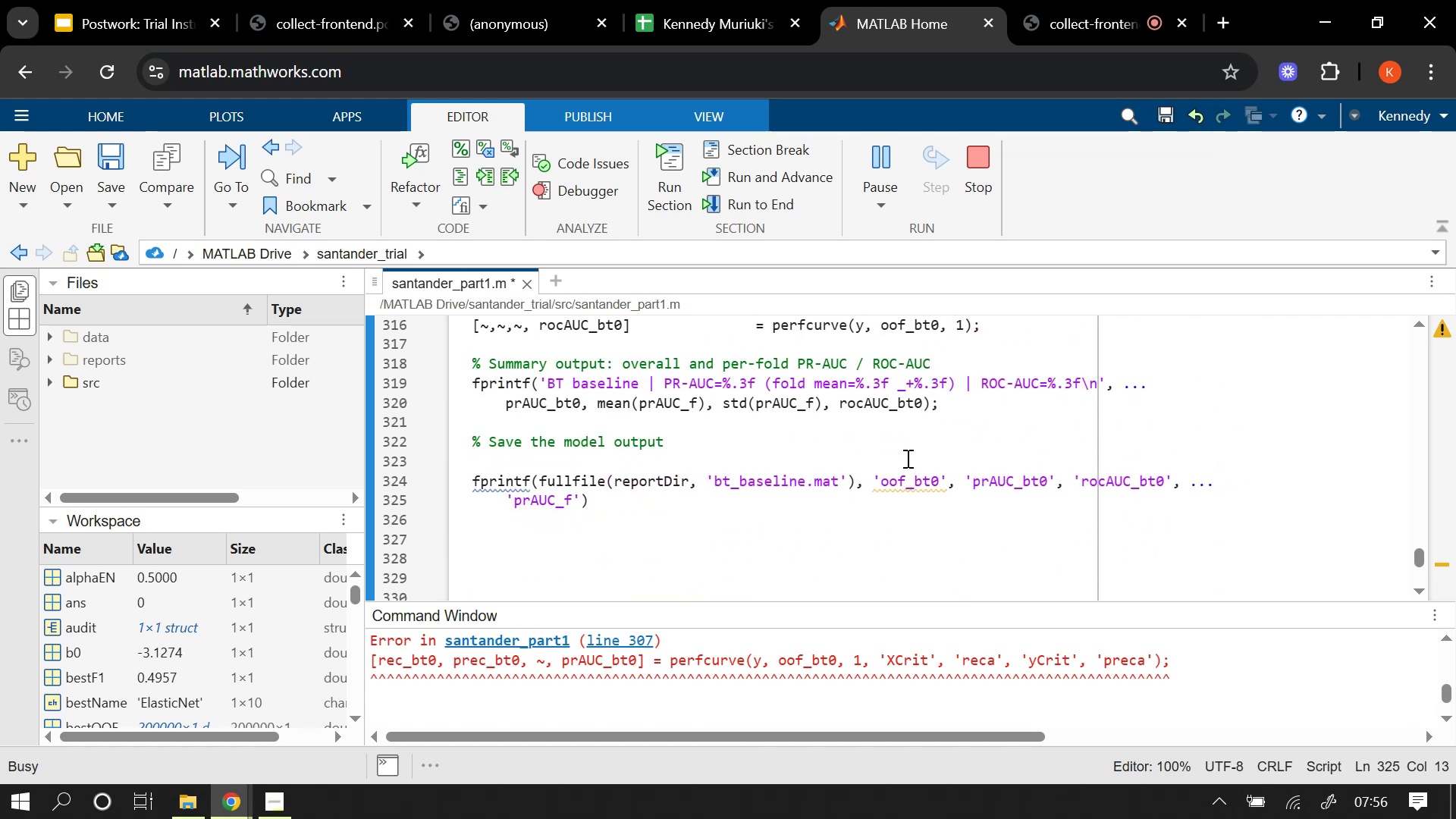 
scroll: coordinate [907, 458], scroll_direction: up, amount: 2.0
 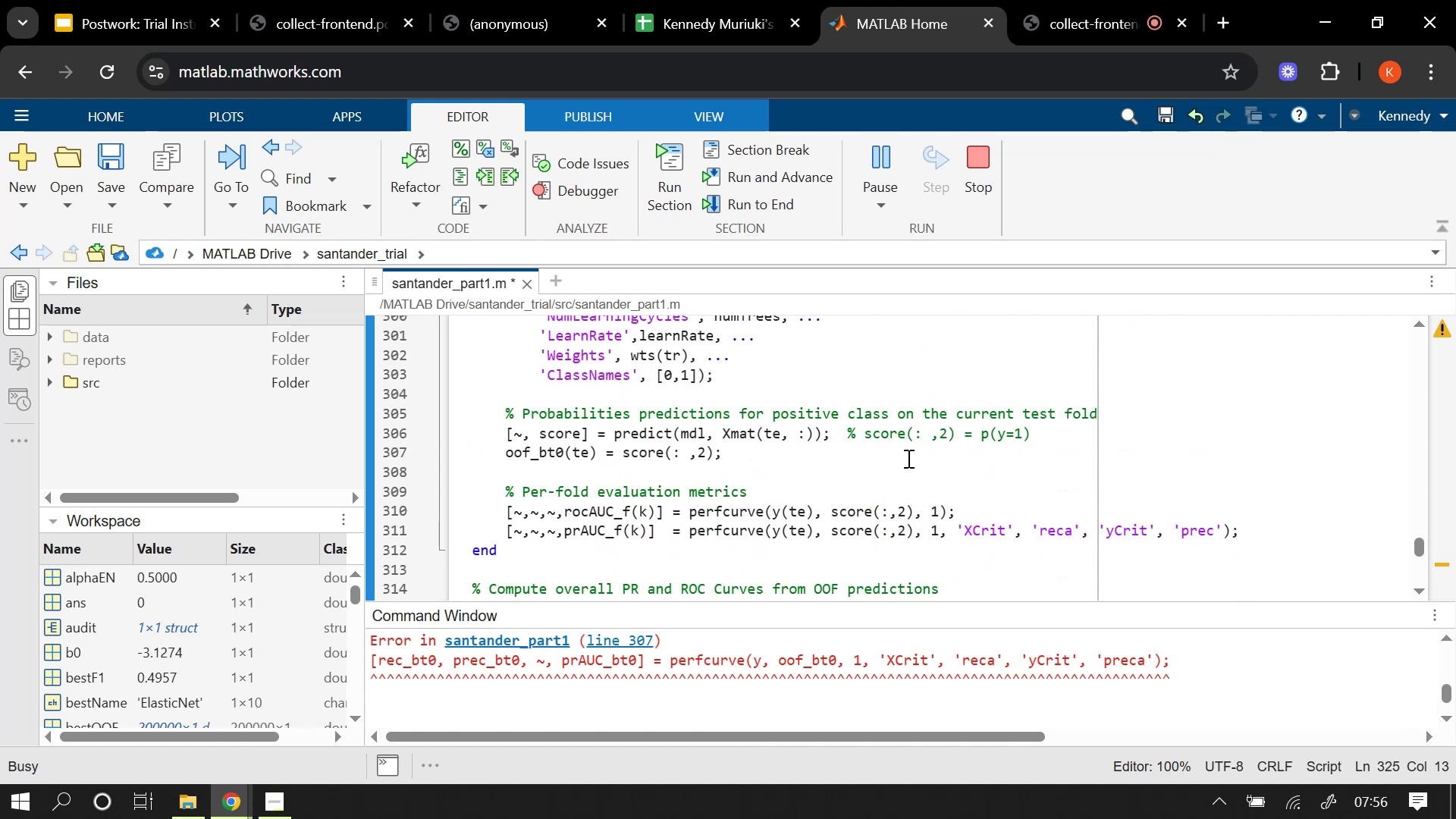 
wait(7.54)
 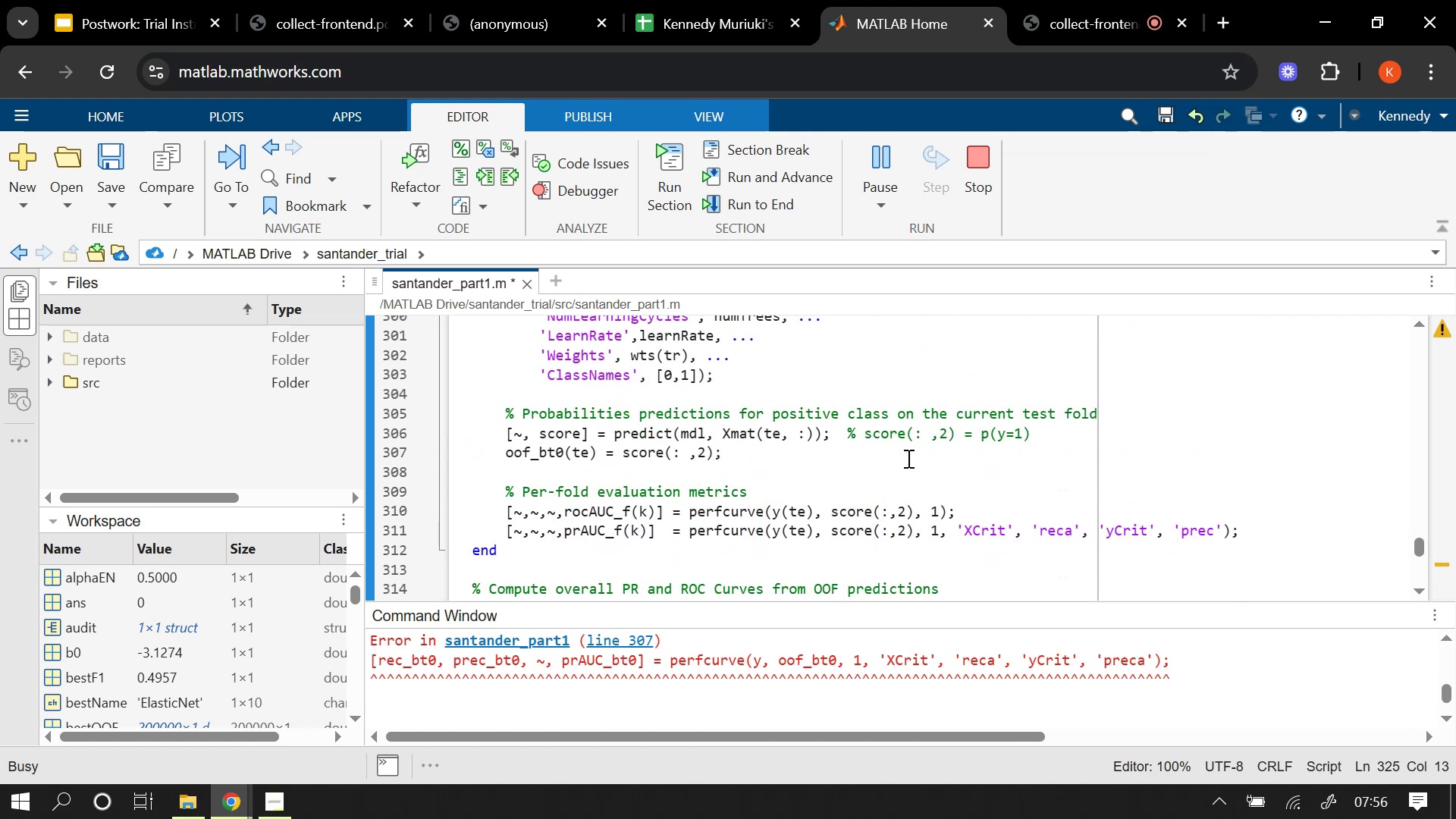 
scroll: coordinate [814, 535], scroll_direction: down, amount: 3.0
 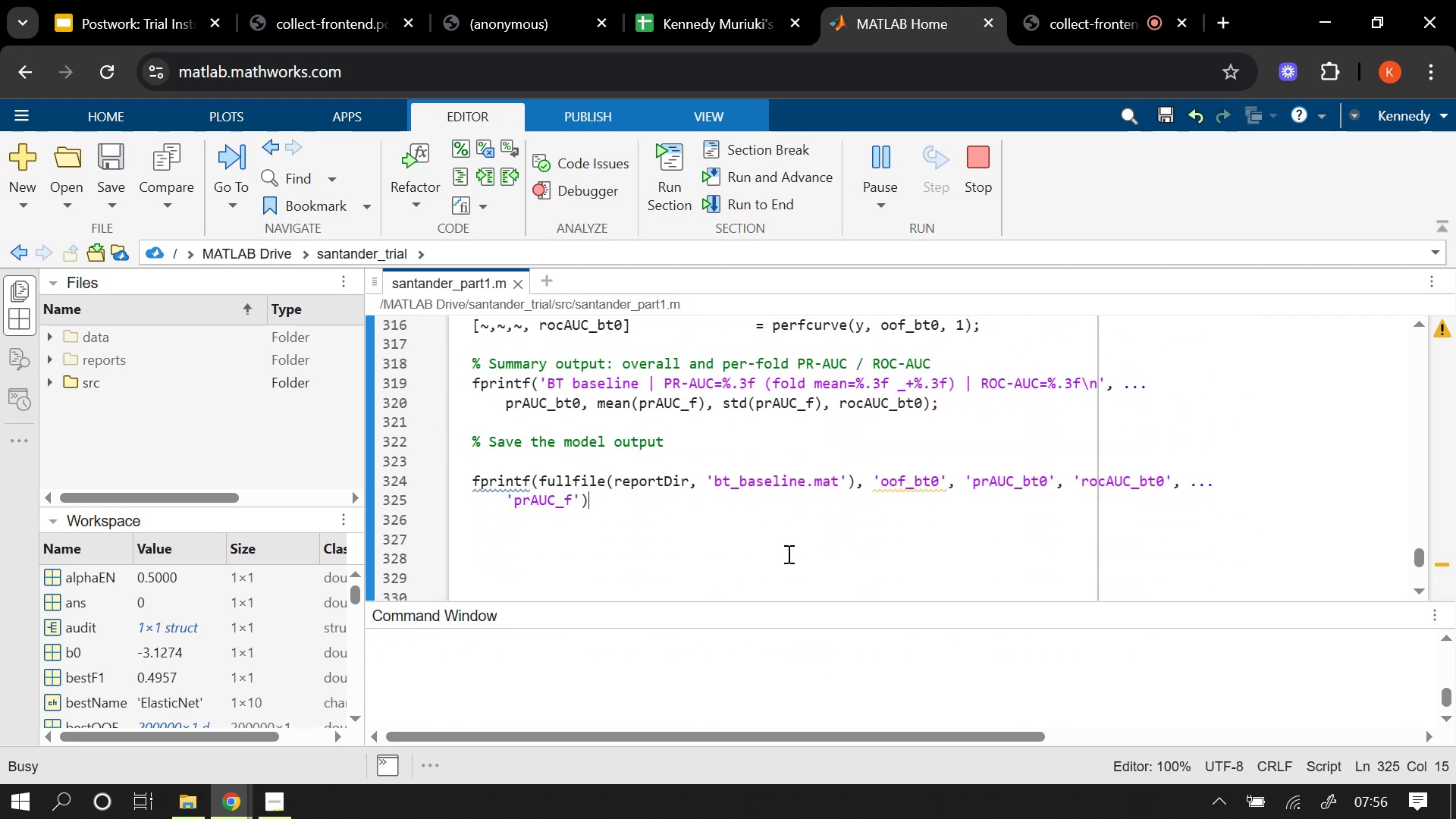 
wait(7.07)
 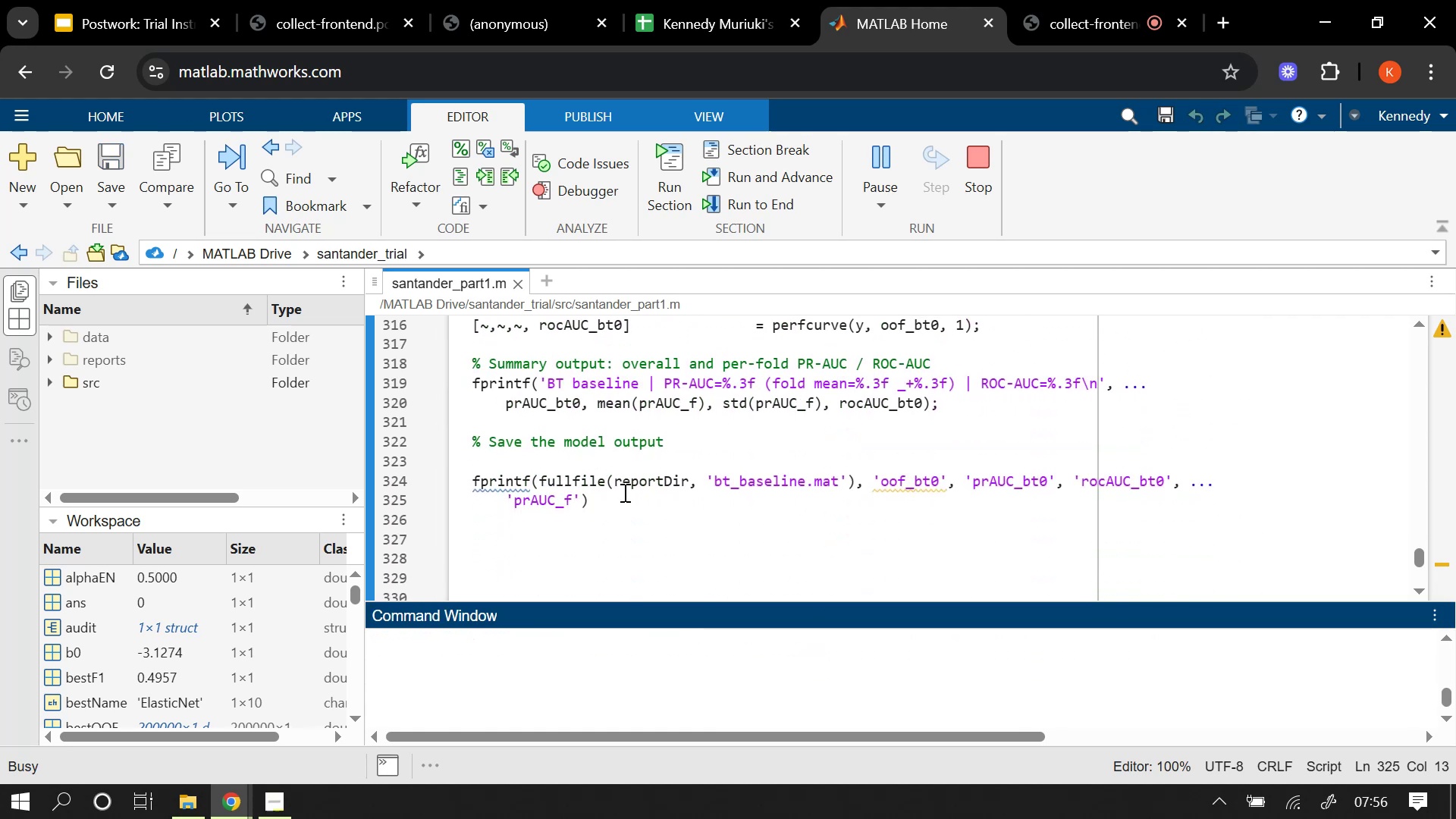 
key(ArrowLeft)
 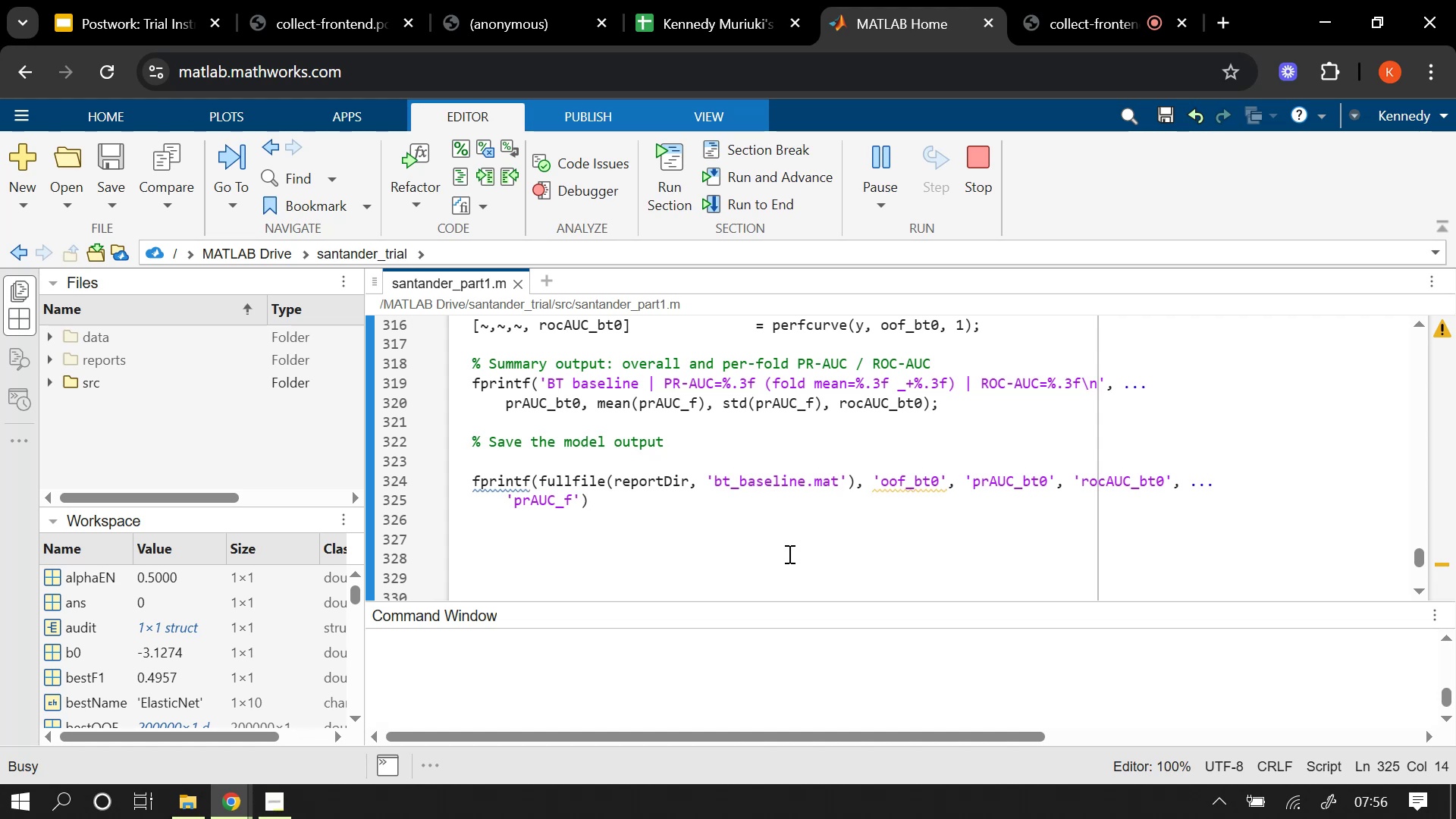 
key(Comma)
 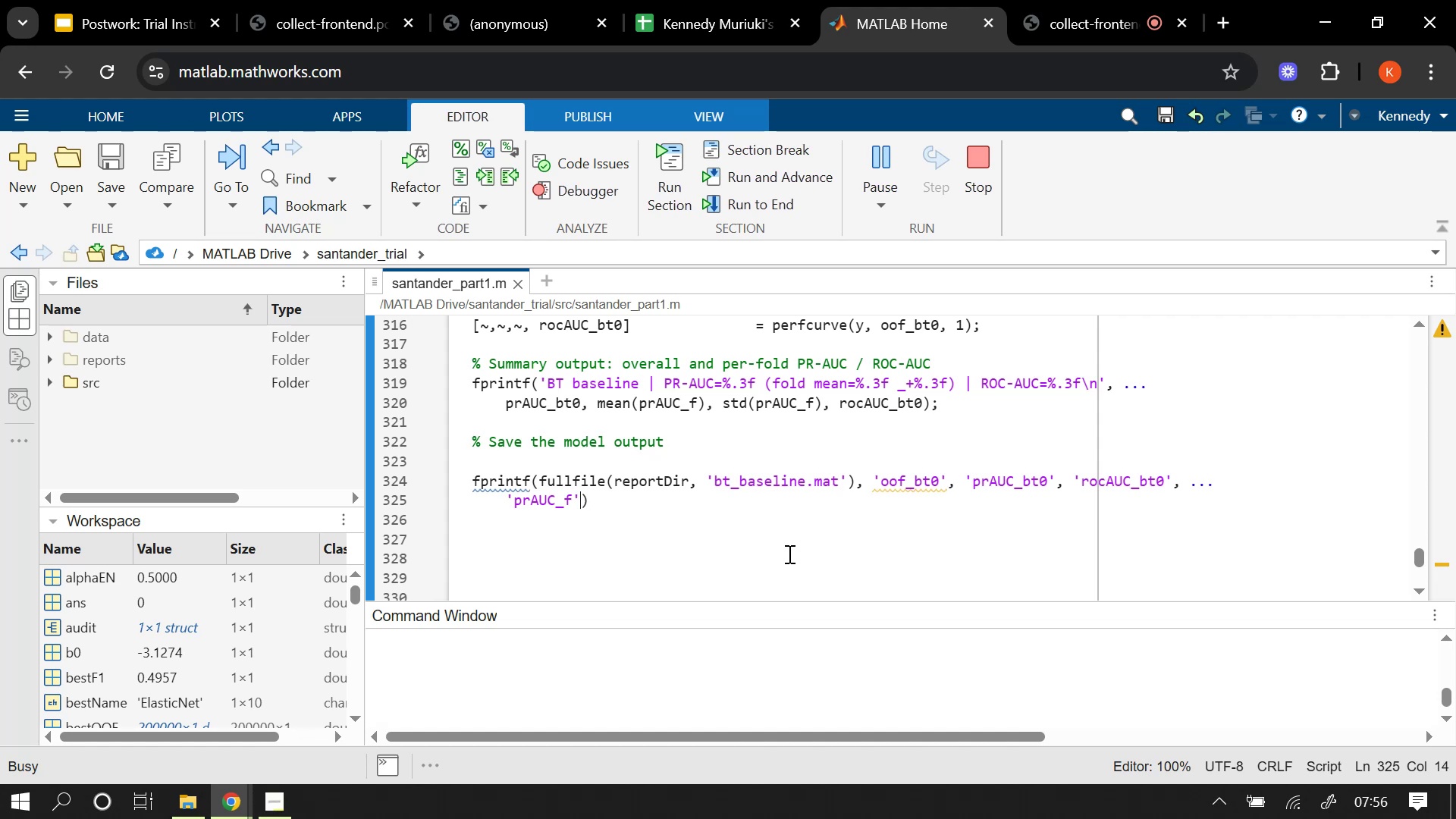 
key(Space)
 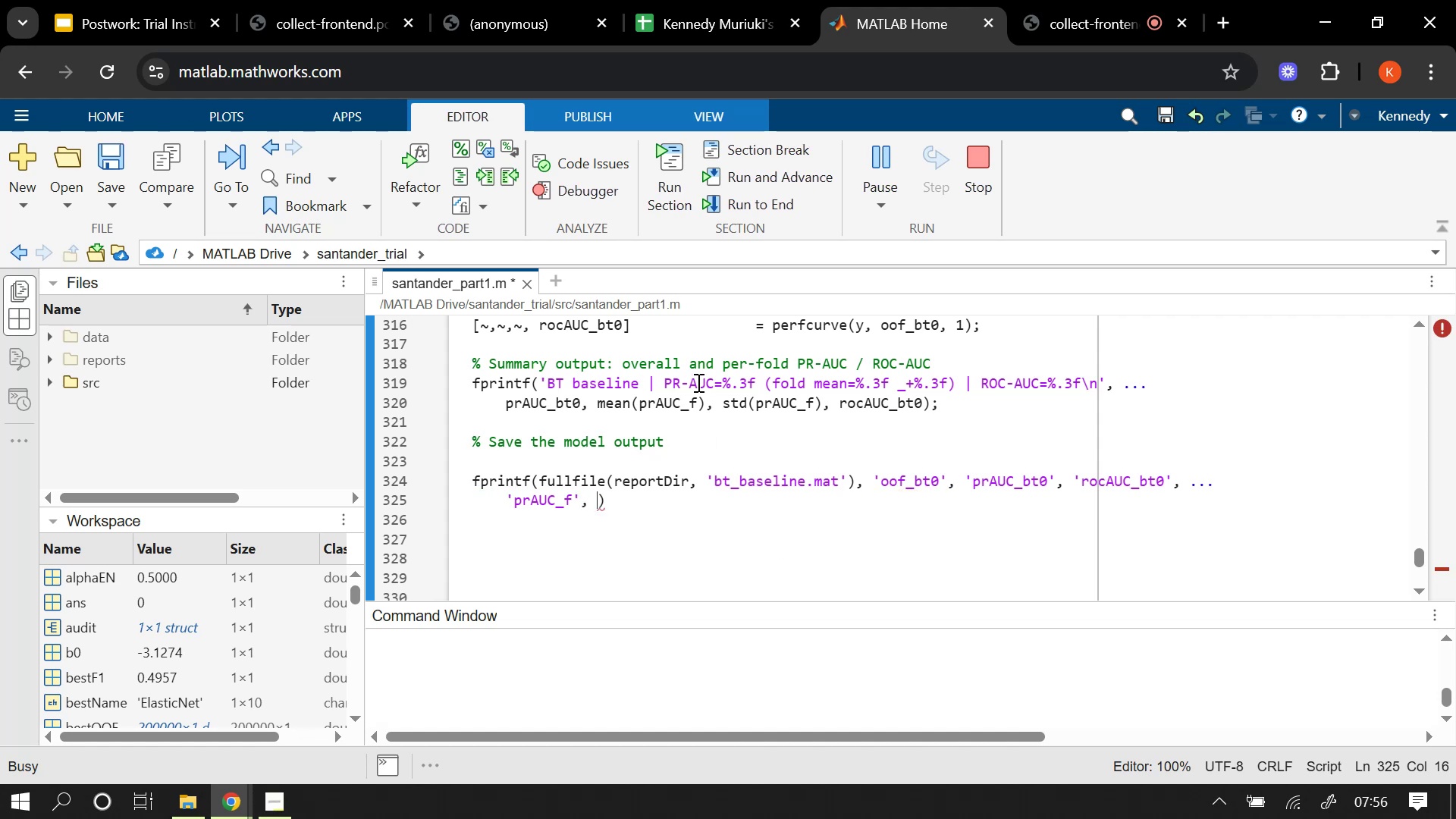 
key(Quote)
 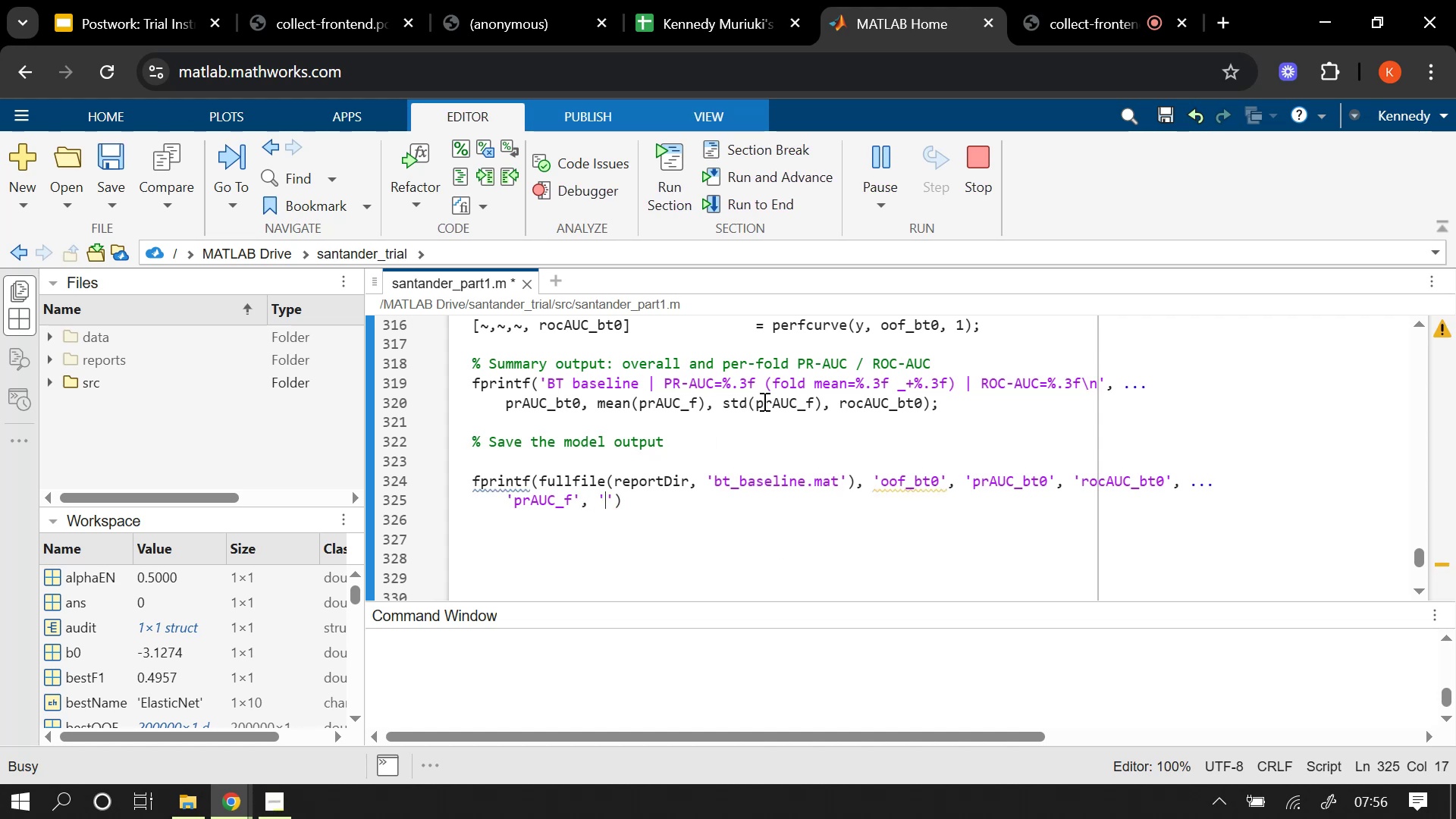 
scroll: coordinate [767, 398], scroll_direction: up, amount: 1.0
 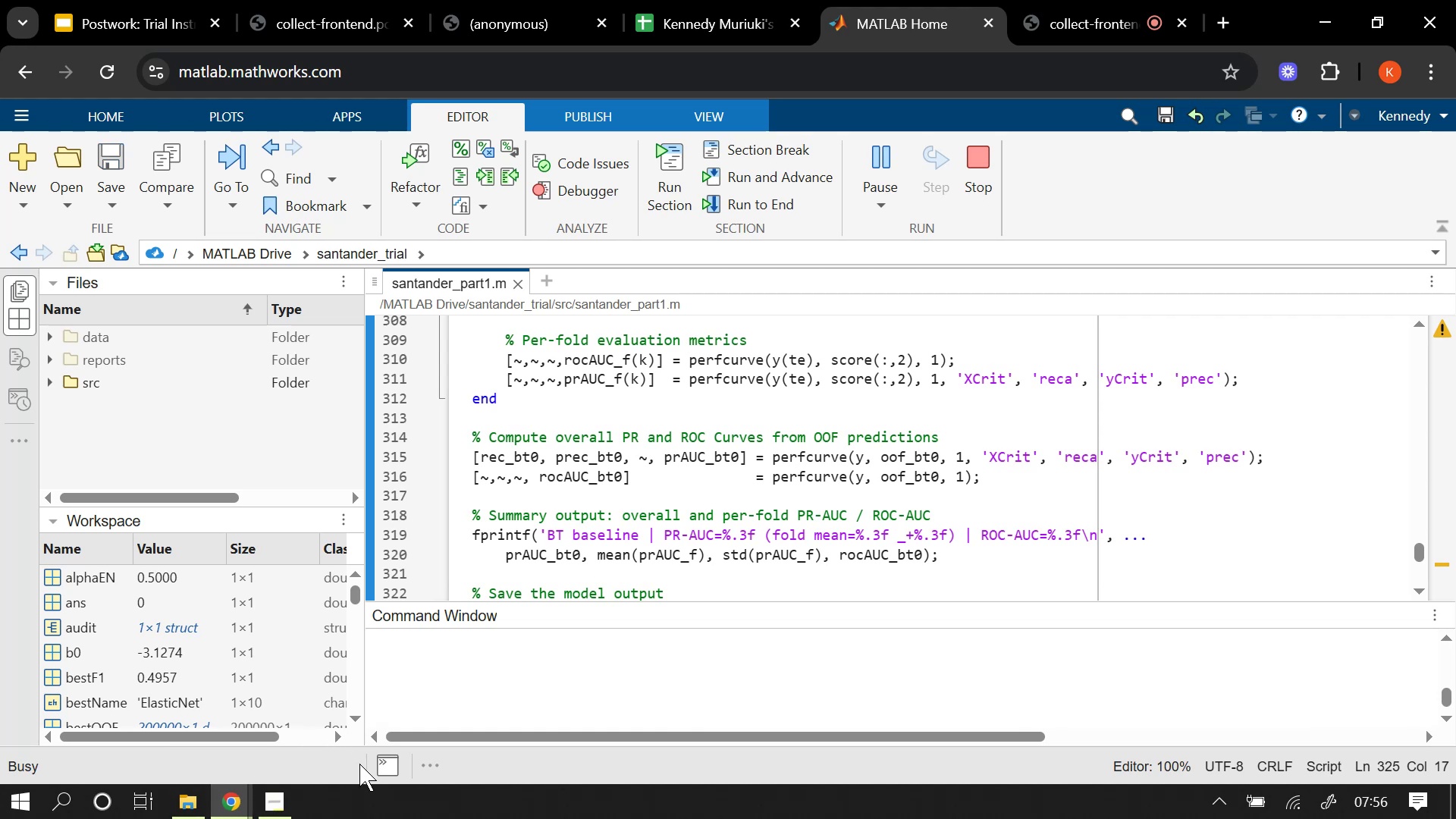 
left_click([379, 764])
 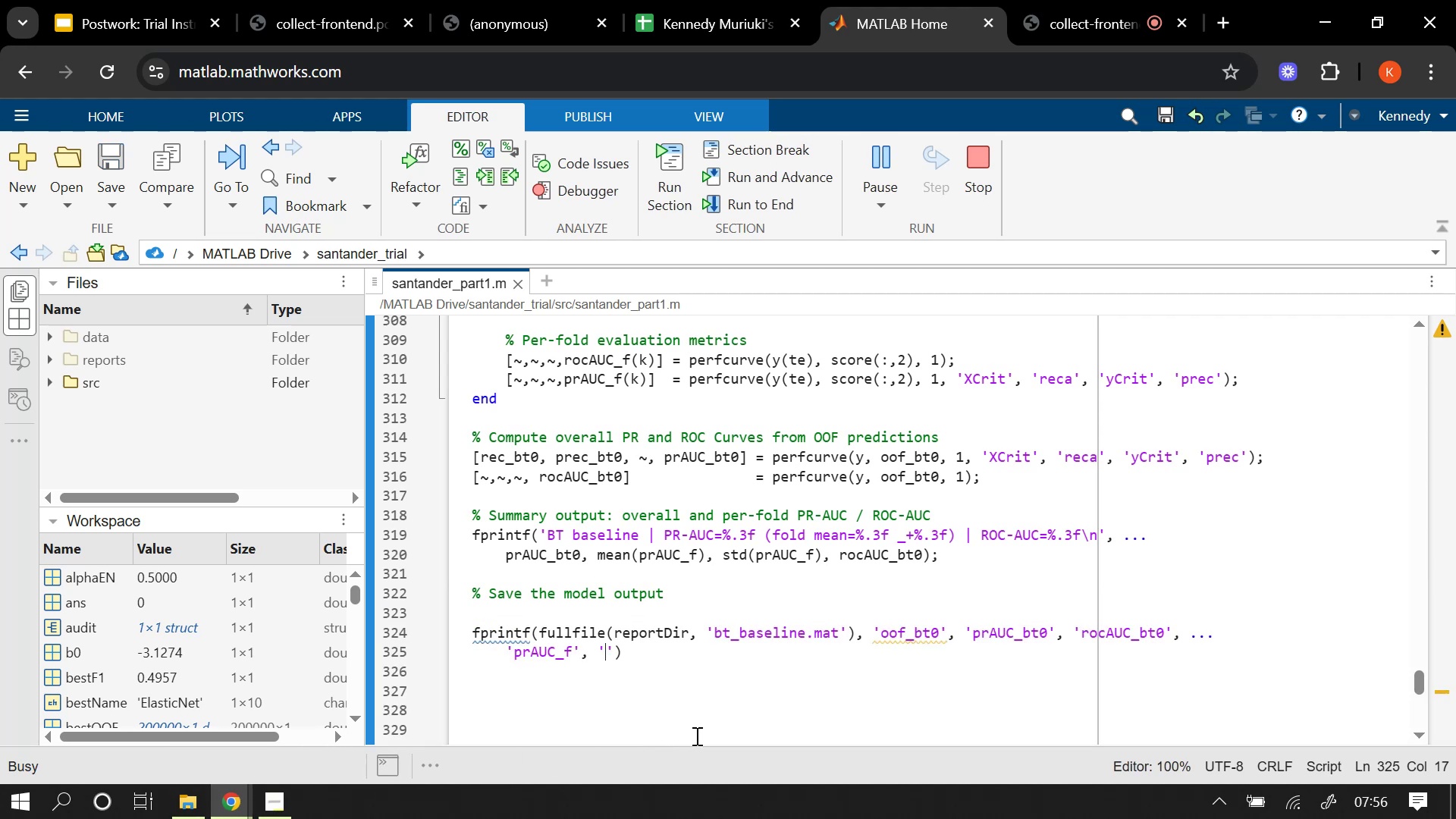 
type(rocAUC_f)
 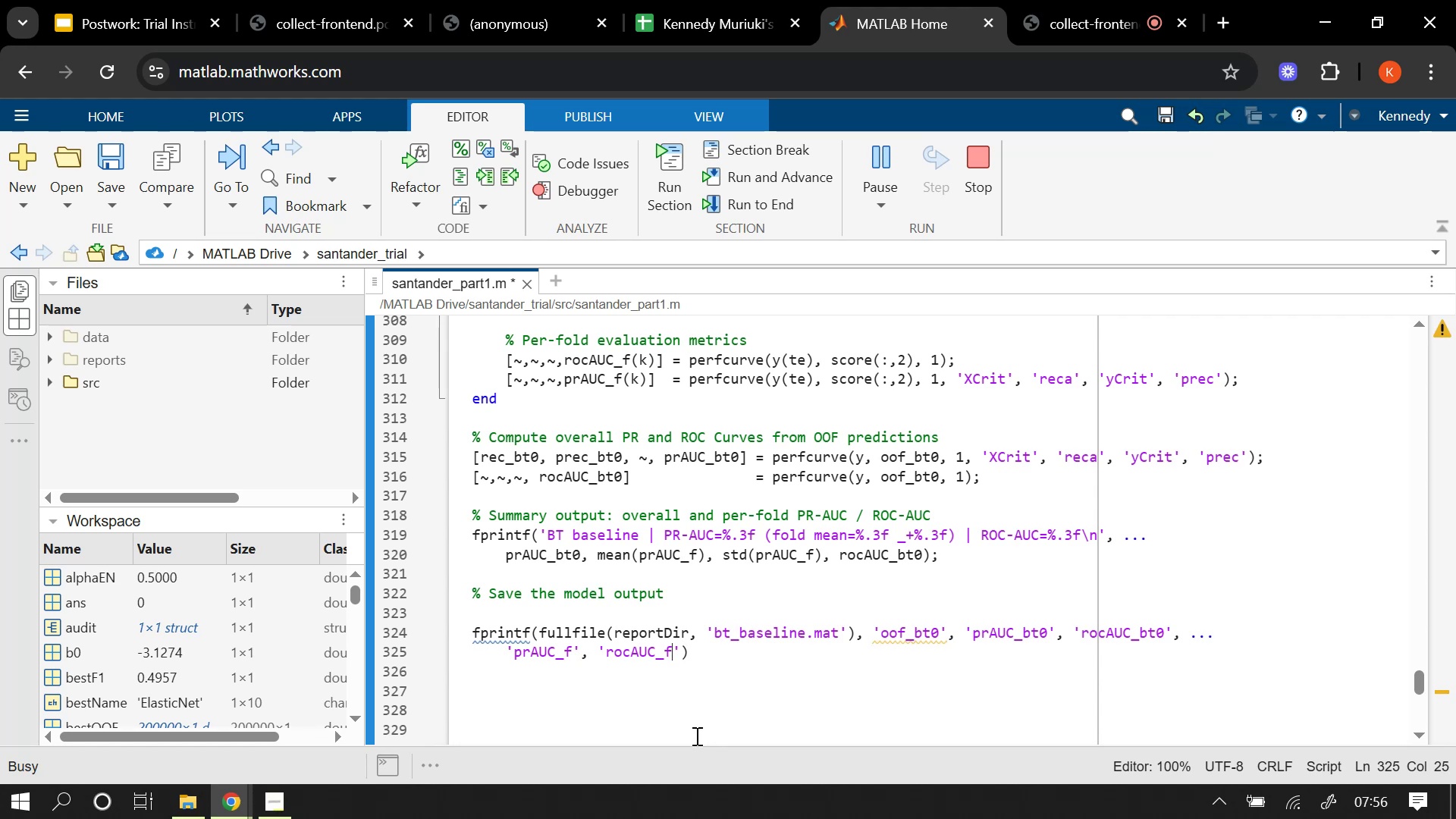 
key(ArrowRight)
 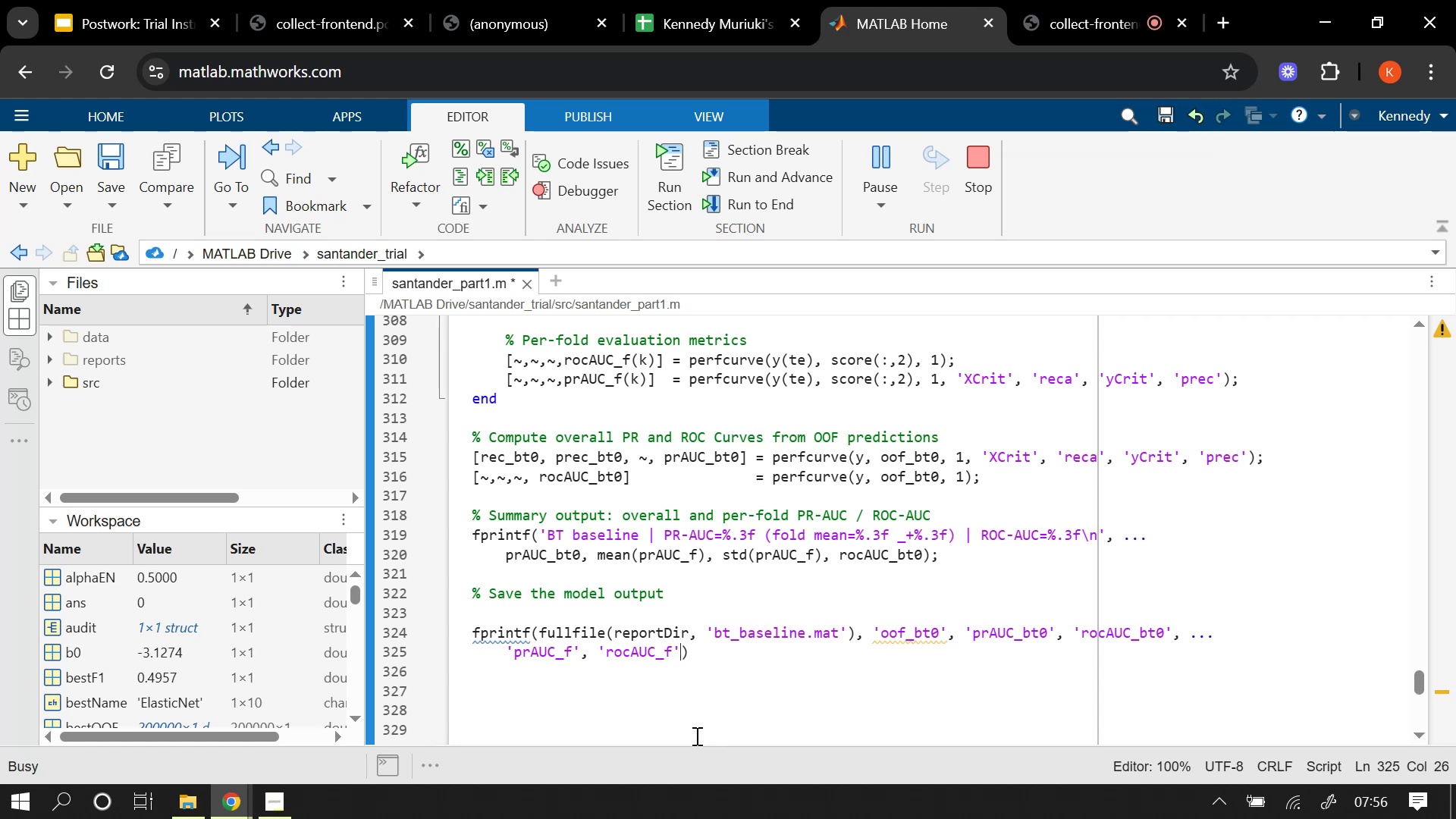 
key(Comma)
 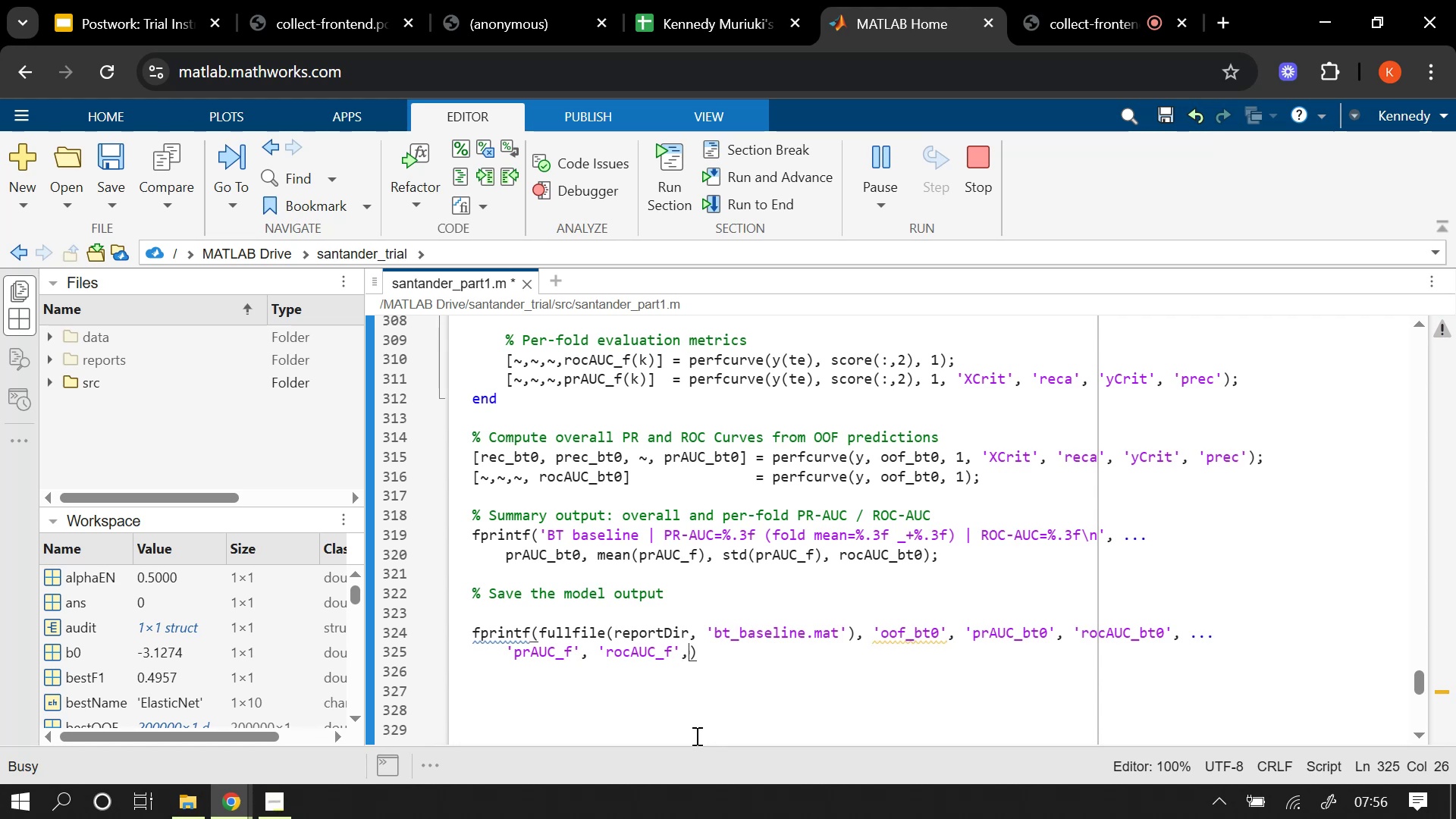 
key(Space)
 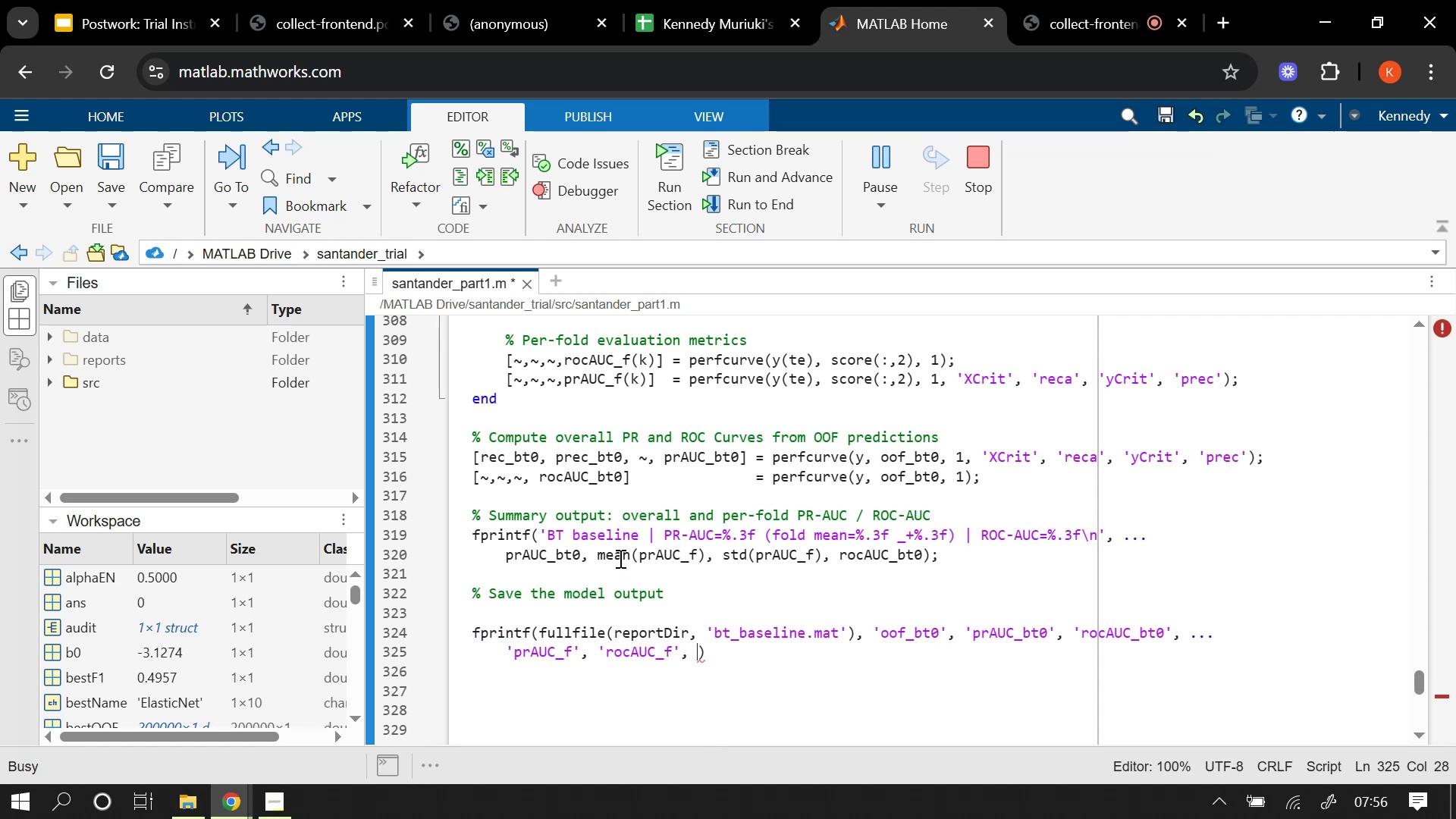 
scroll: coordinate [631, 553], scroll_direction: up, amount: 3.0
 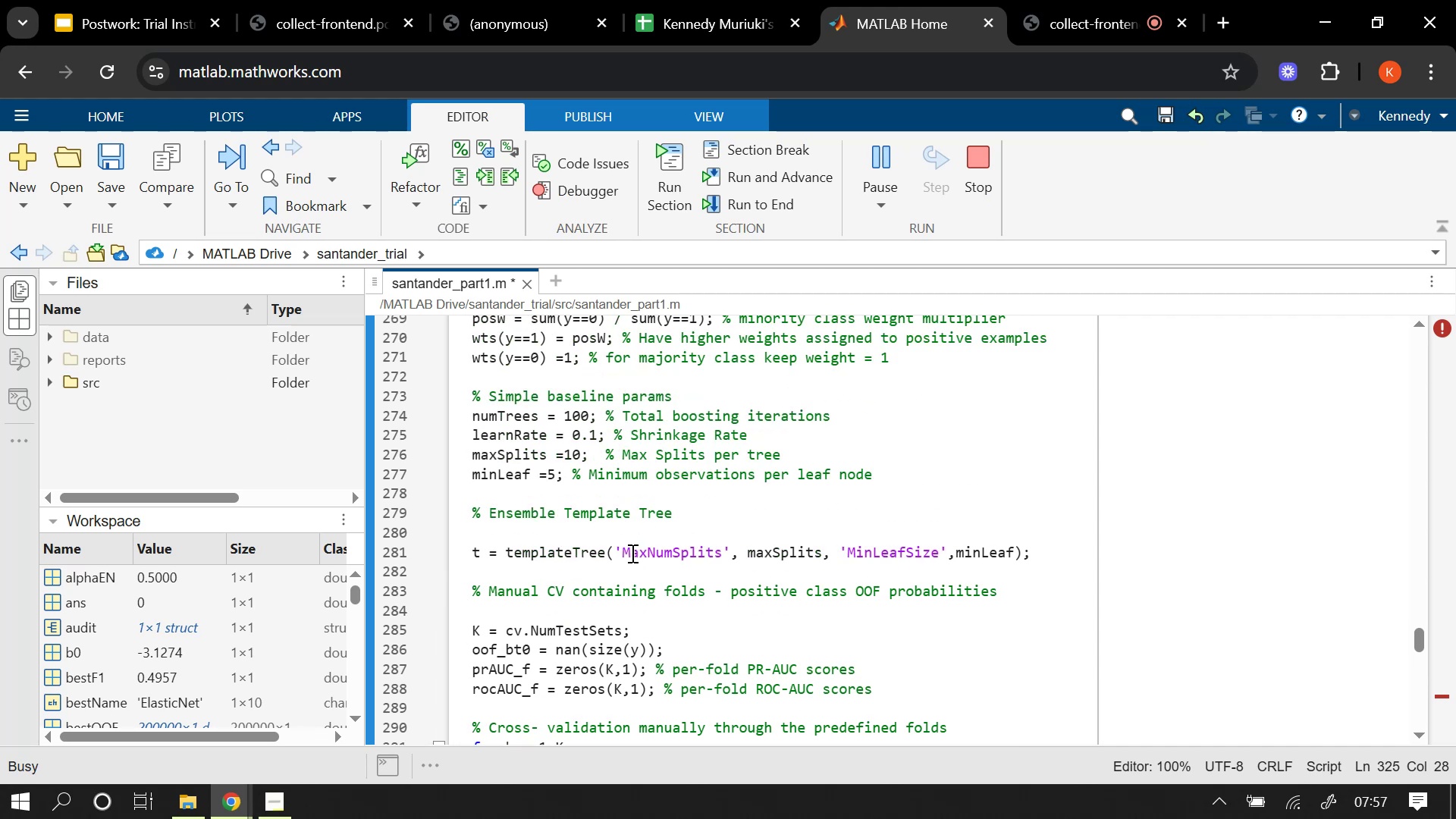 
scroll: coordinate [631, 553], scroll_direction: down, amount: 7.0
 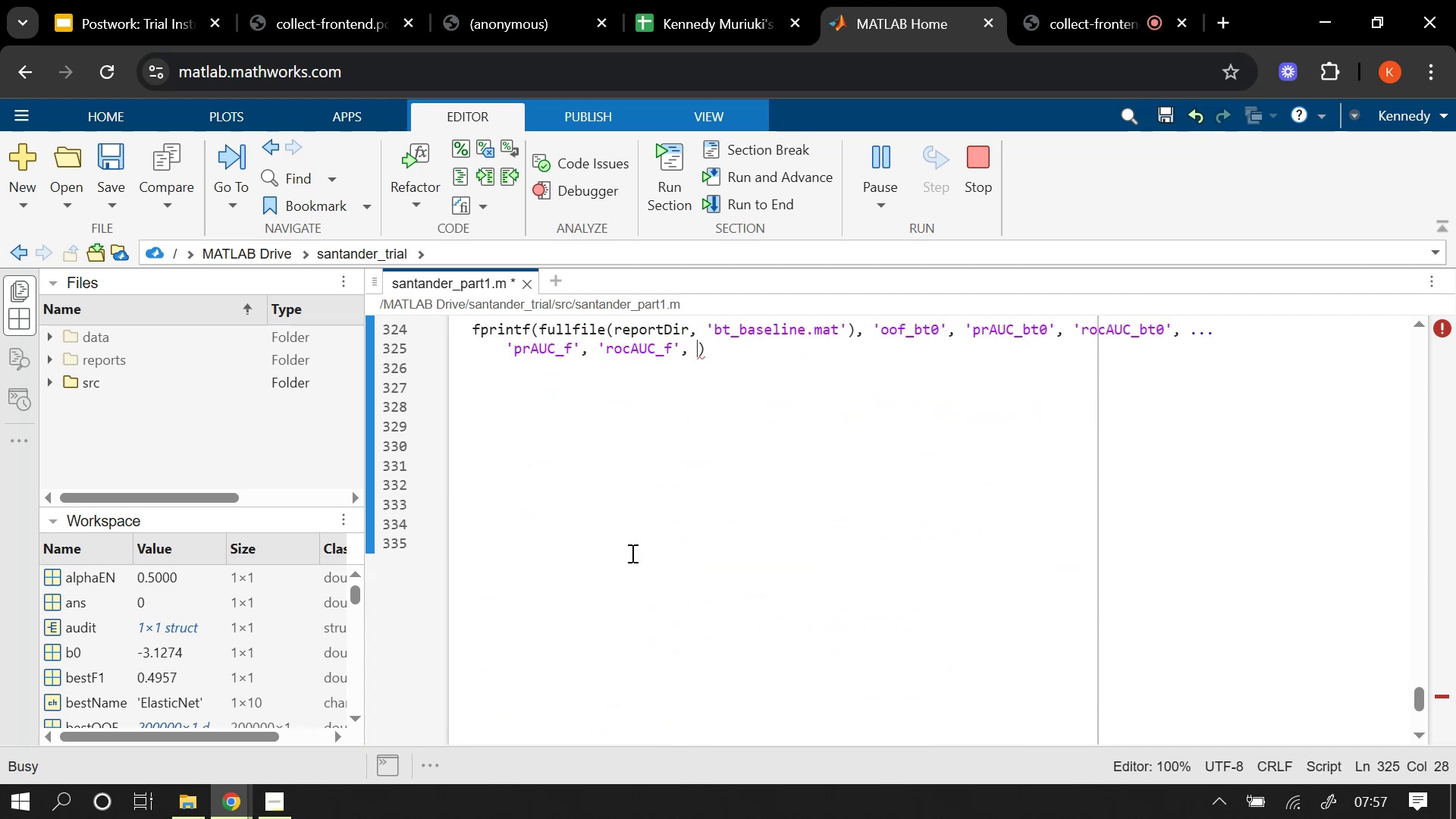 
scroll: coordinate [631, 553], scroll_direction: up, amount: 1.0
 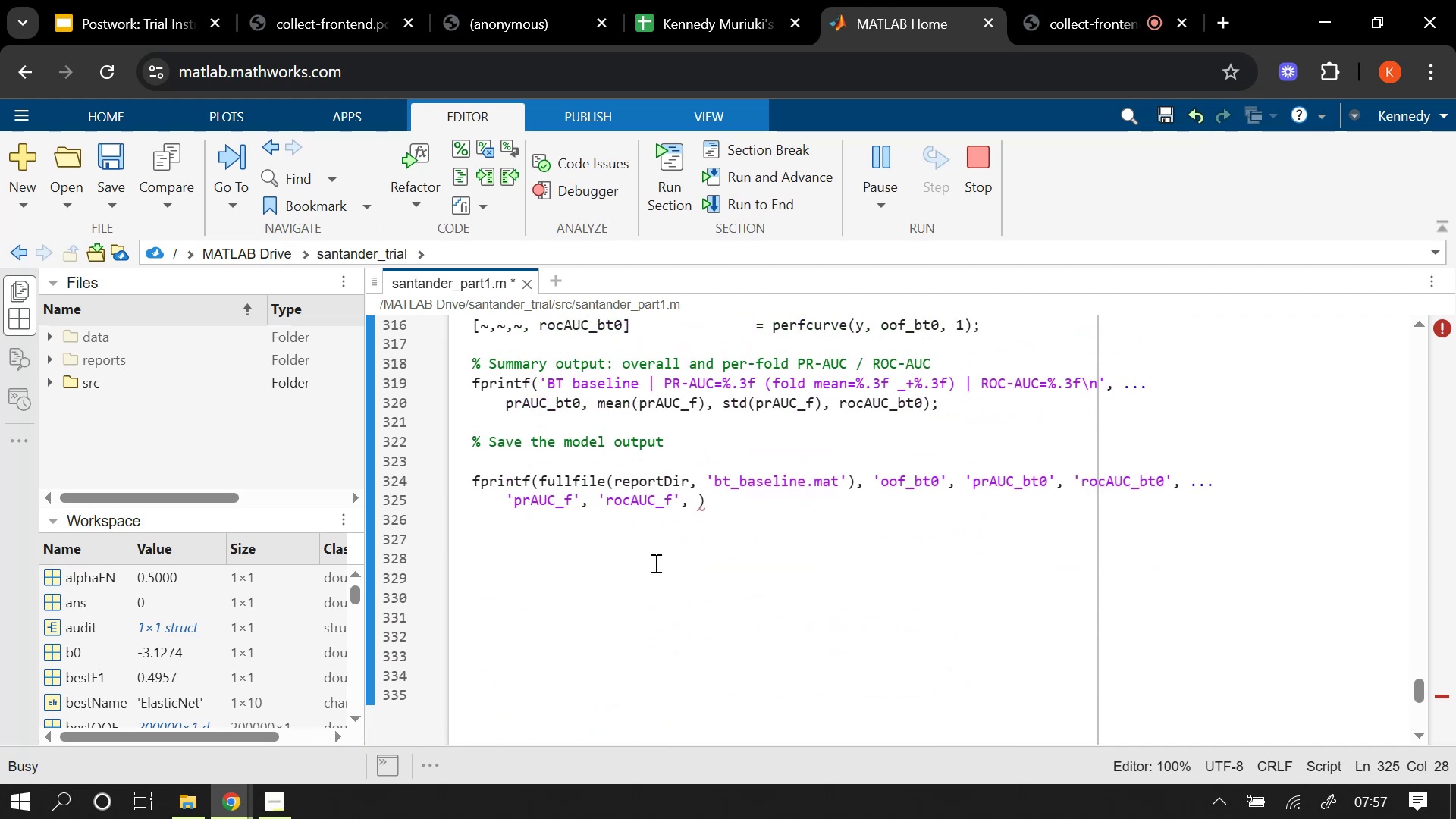 
type('numTrees)
 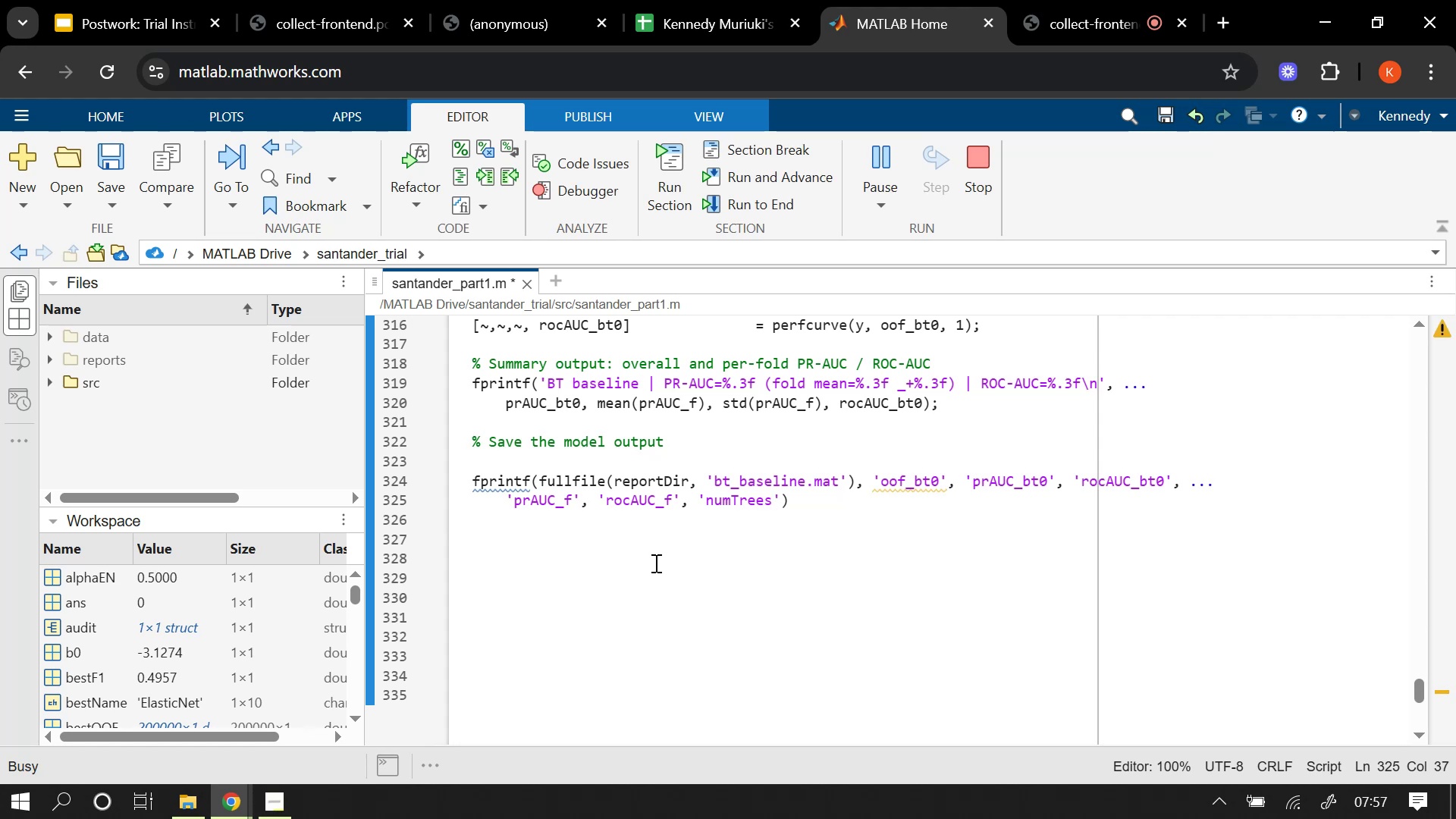 
key(ArrowRight)
 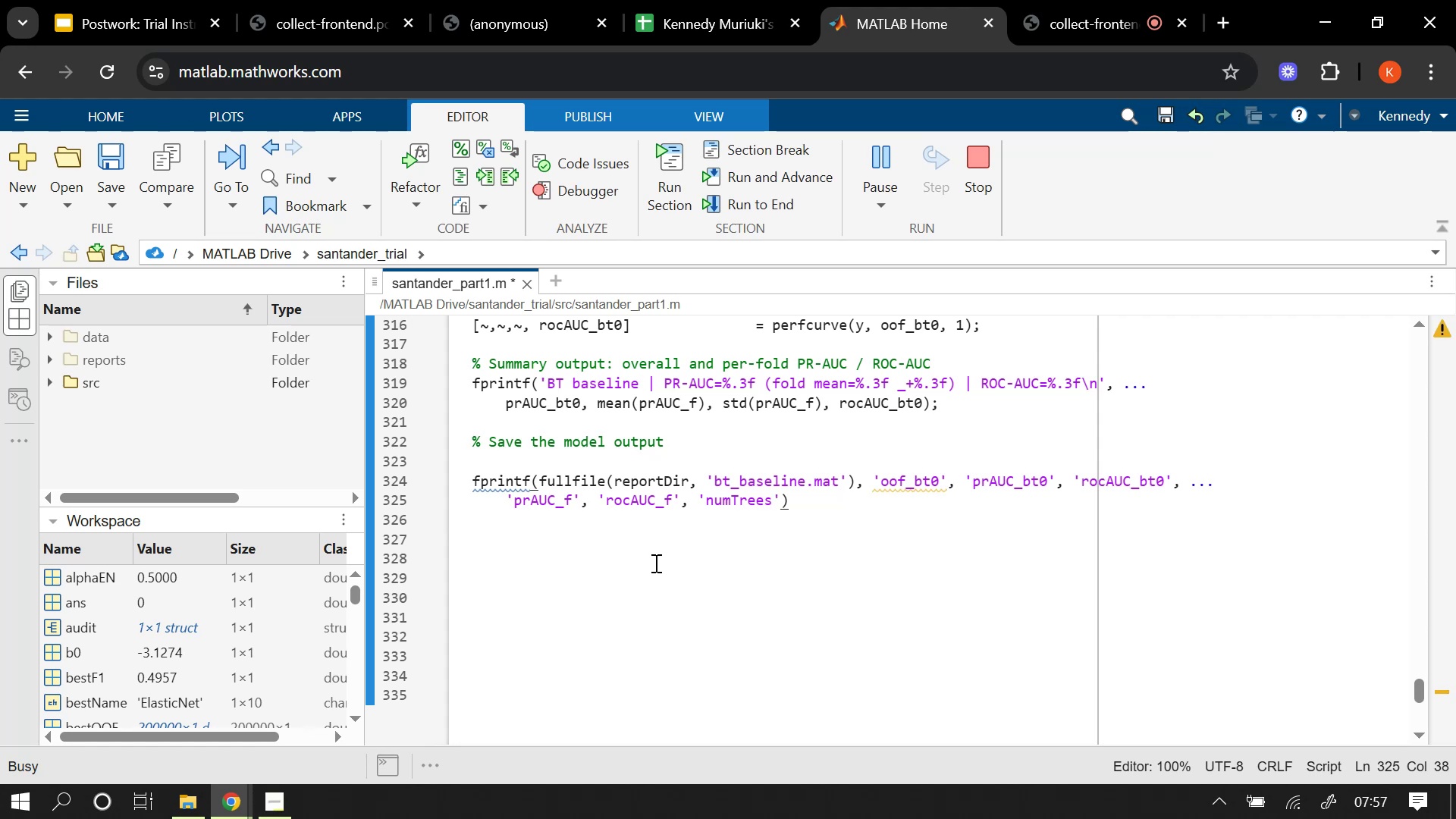 
key(Comma)
 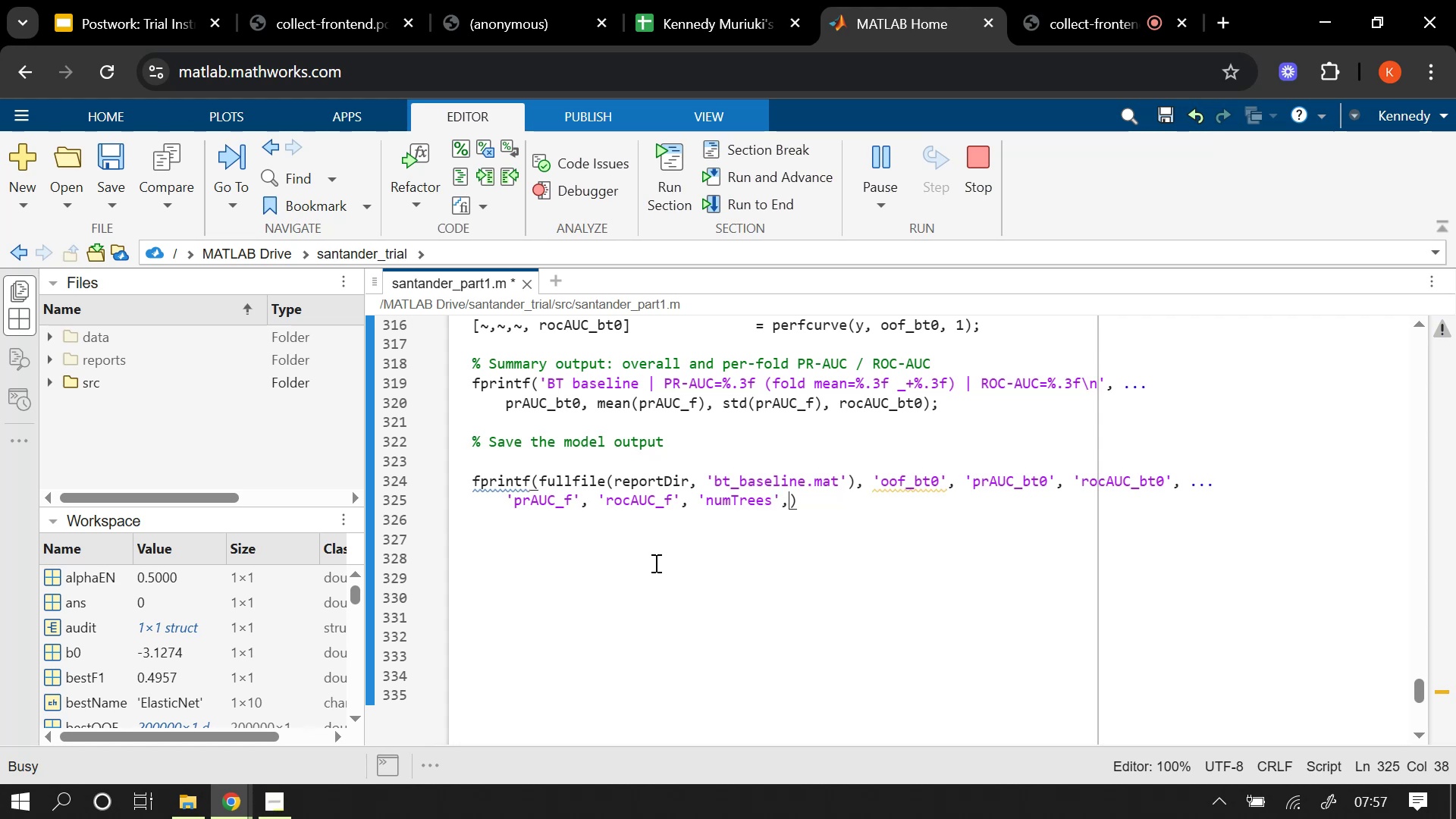 
key(Space)
 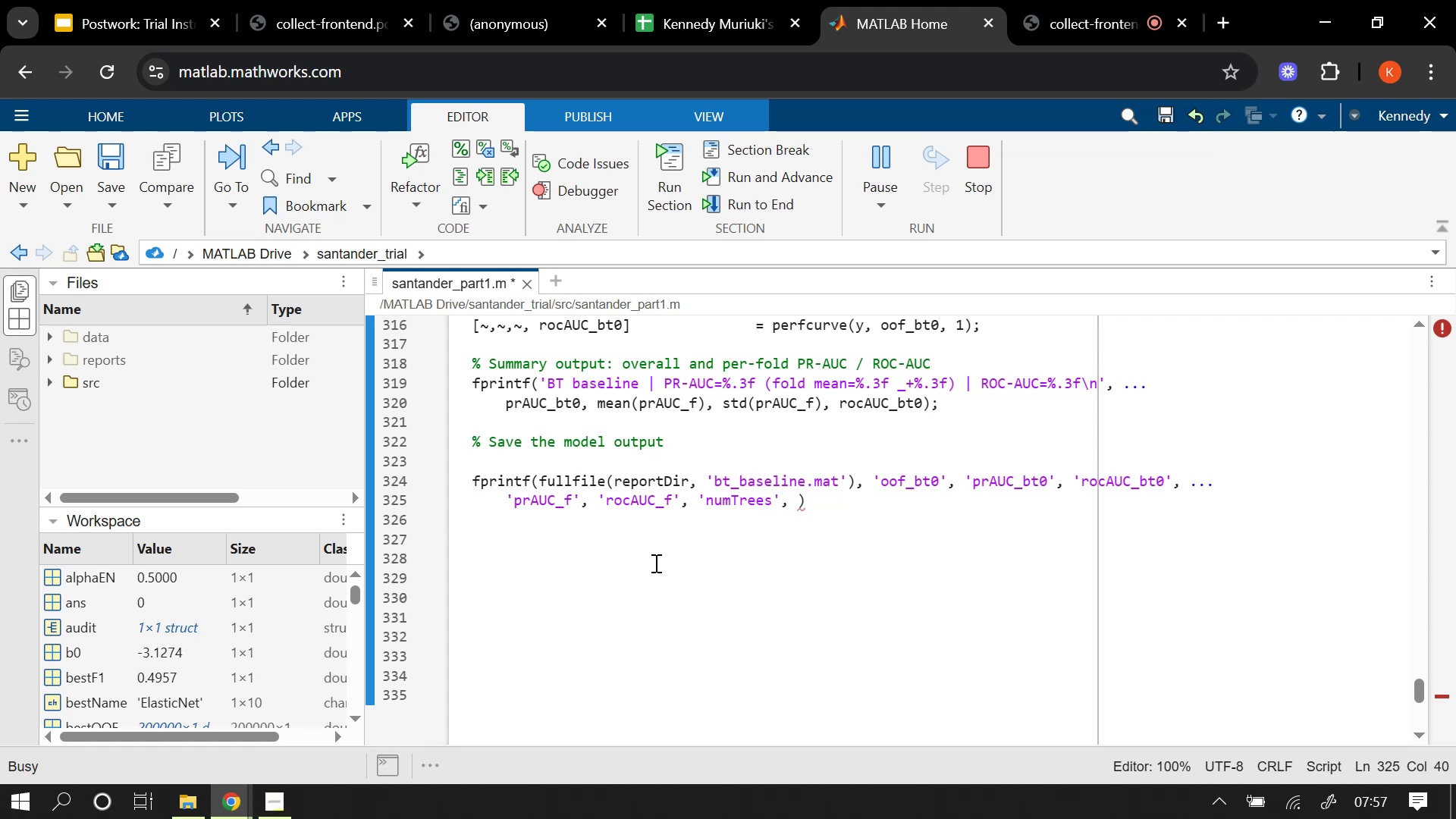 
type('learnRate)
 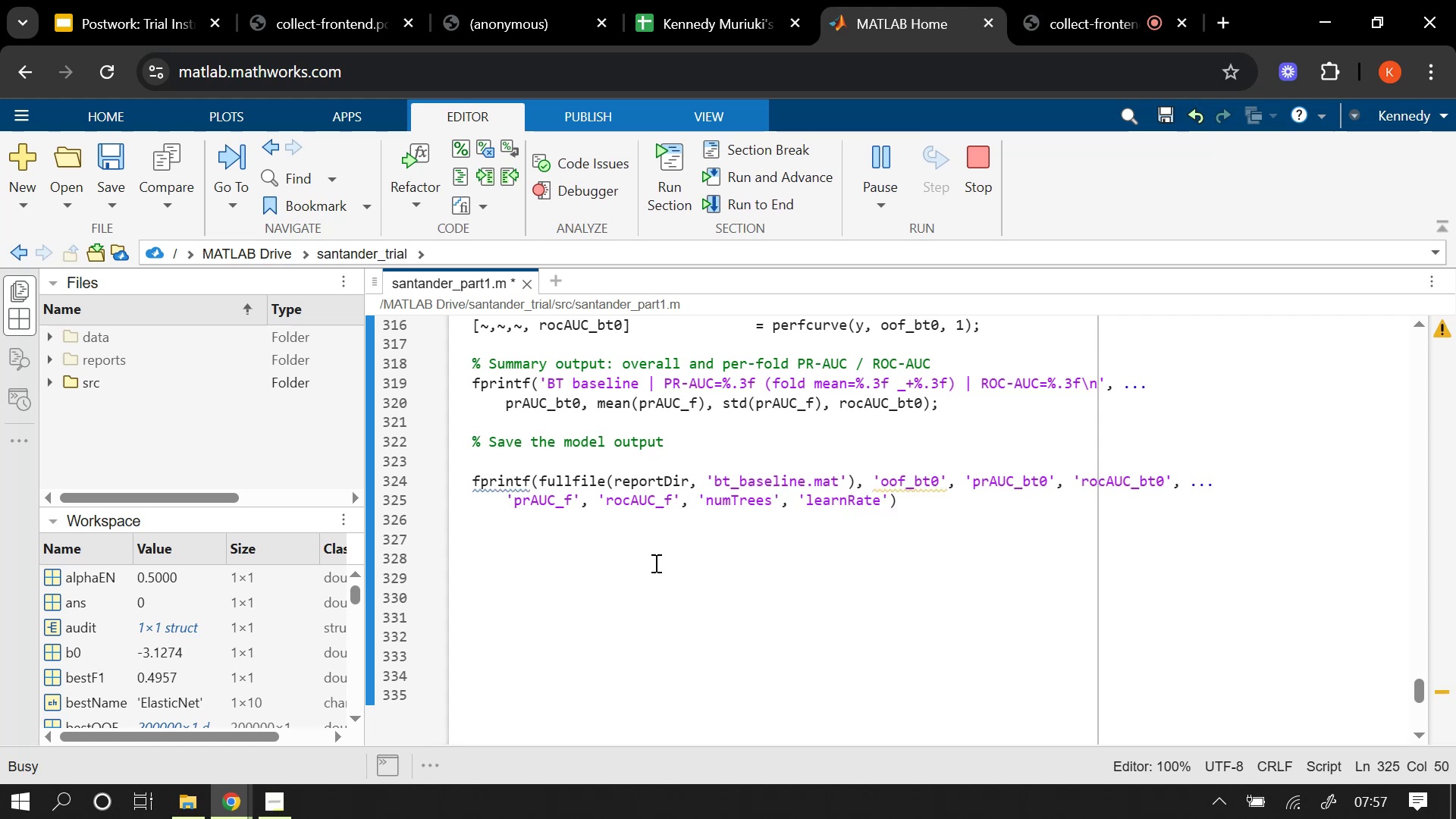 
key(ArrowRight)
 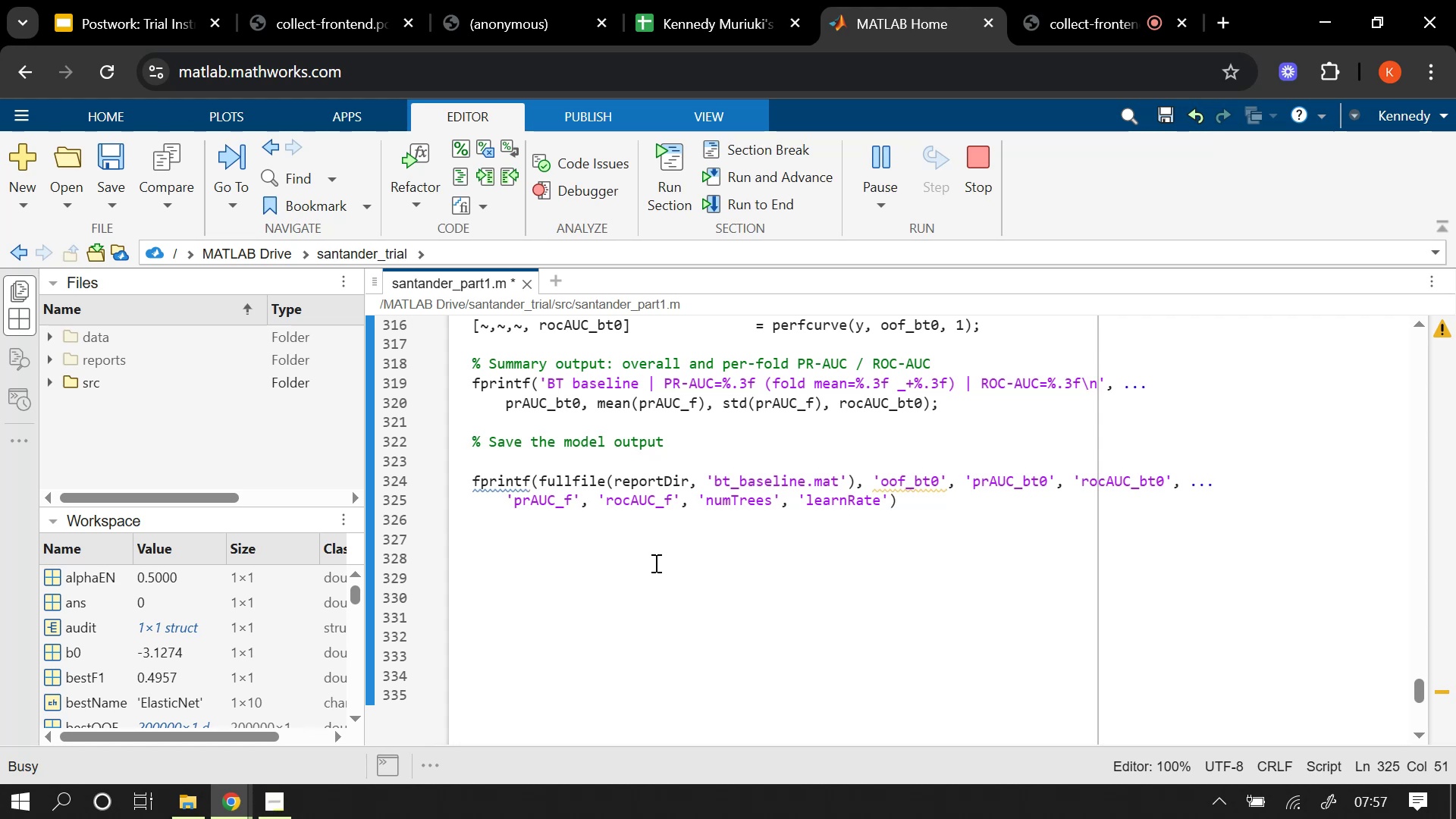 
type(, max)
key(Backspace)
key(Backspace)
key(Backspace)
type('maxSplits)
 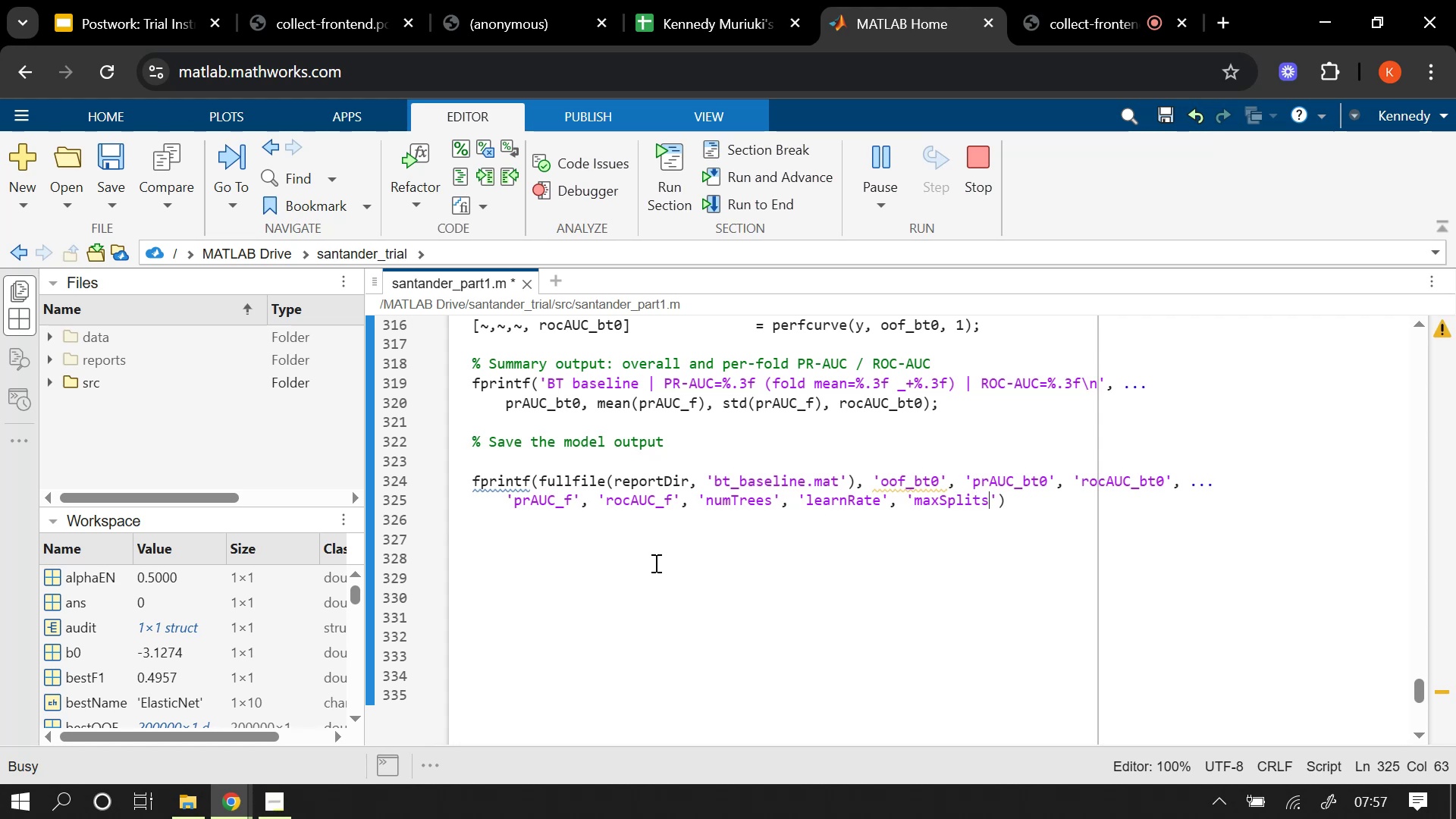 
key(ArrowRight)
 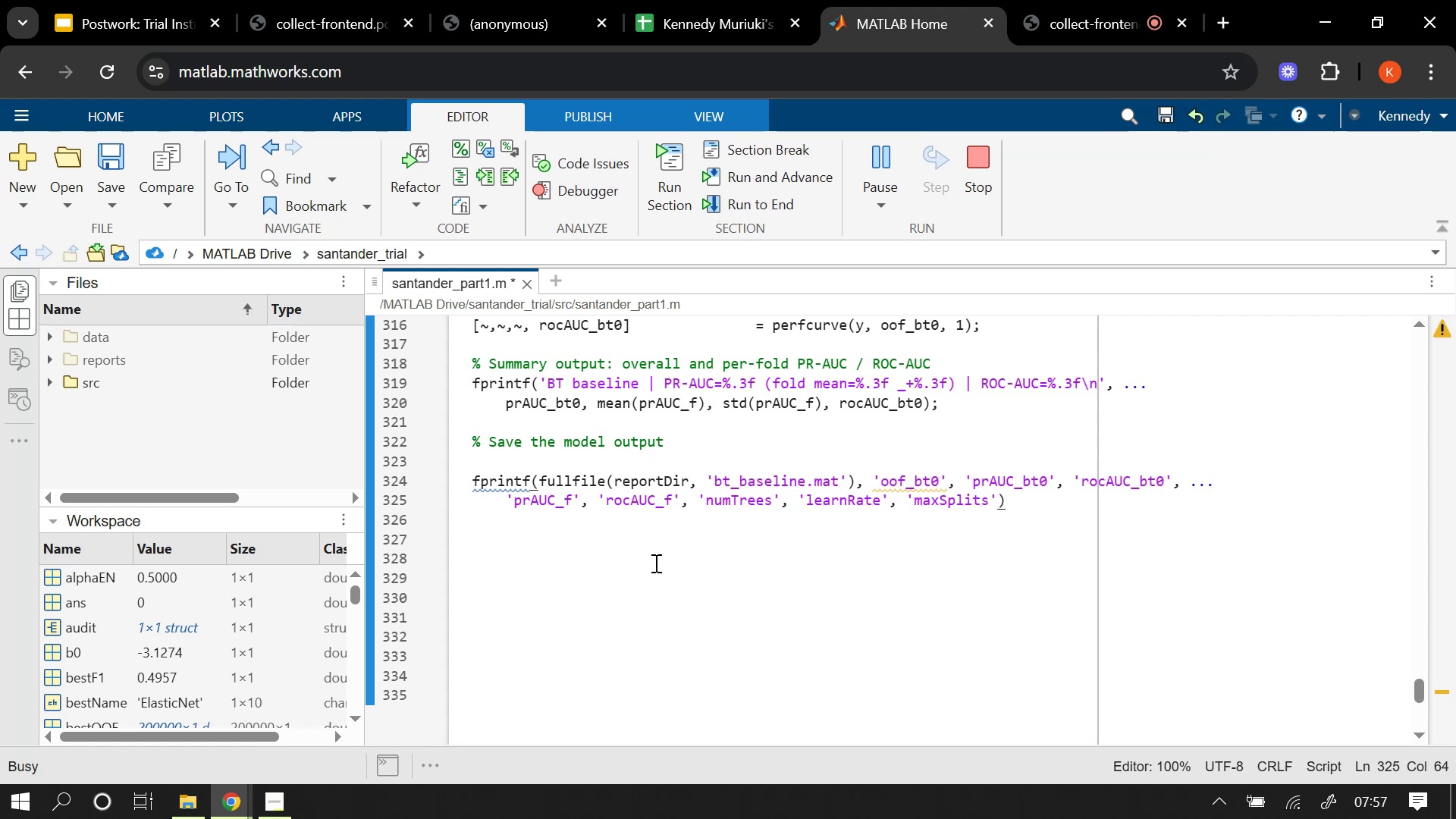 
type(, 'minLeaf)
 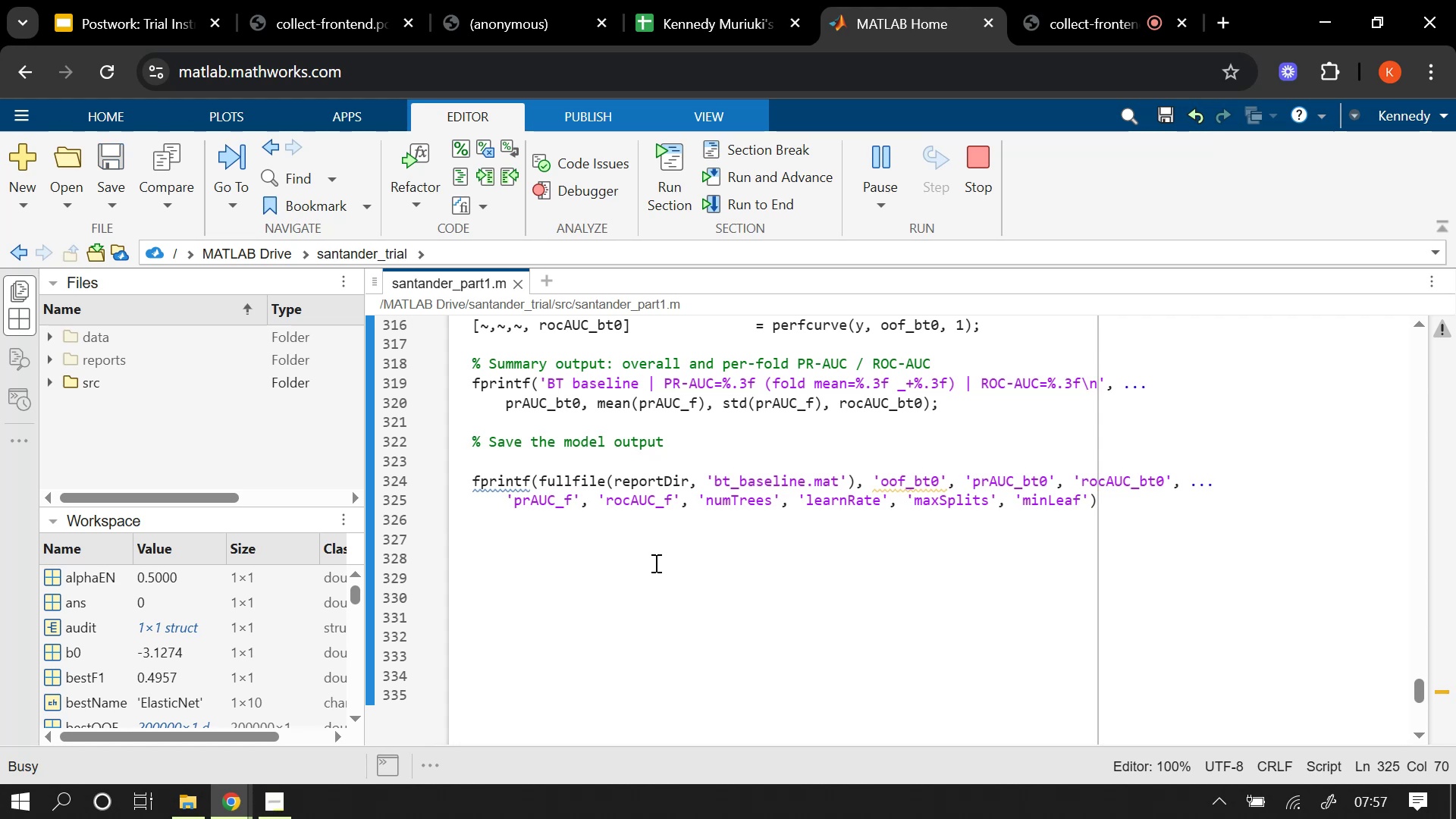 
key(ArrowRight)
 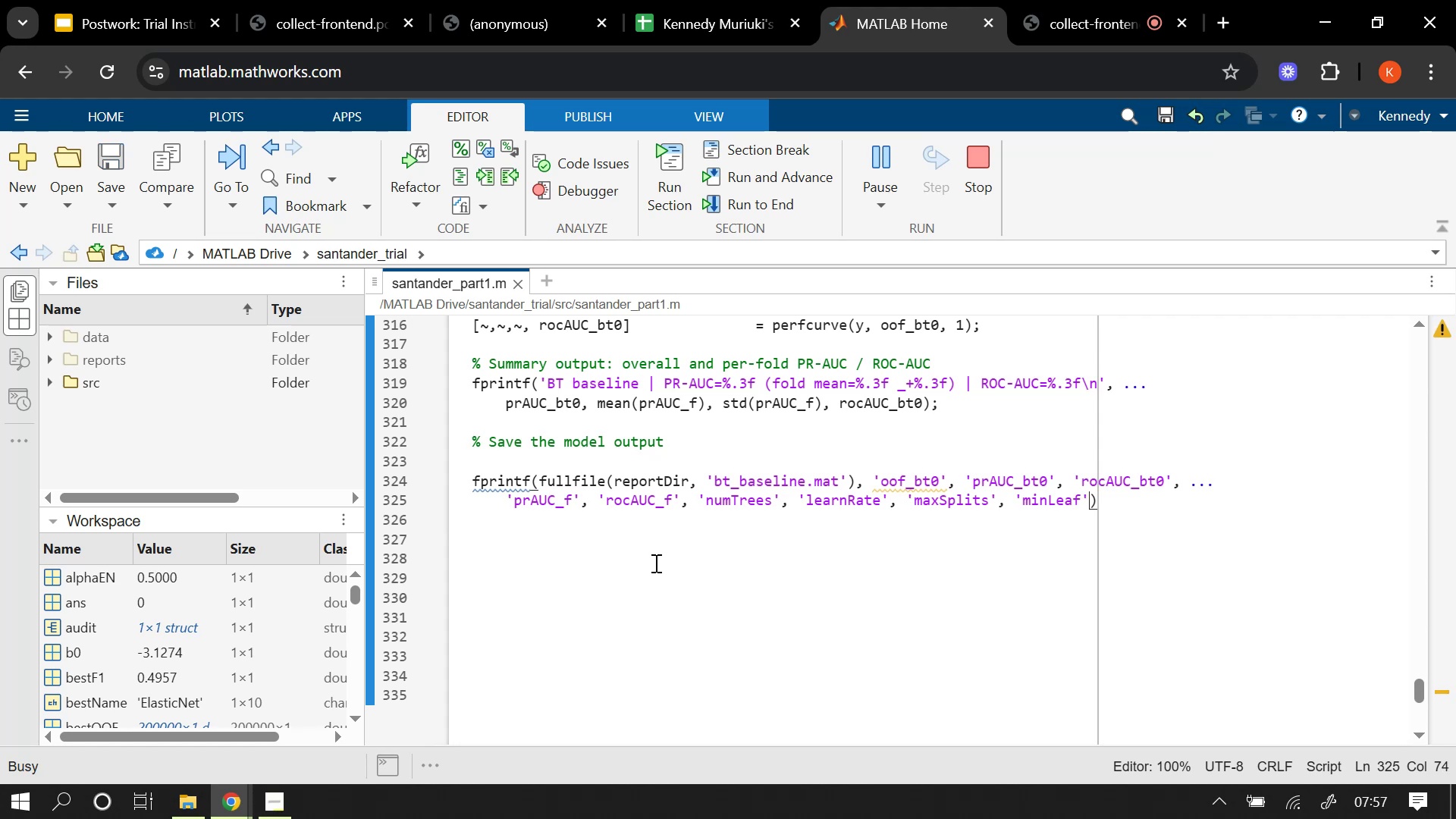 
key(ArrowRight)
 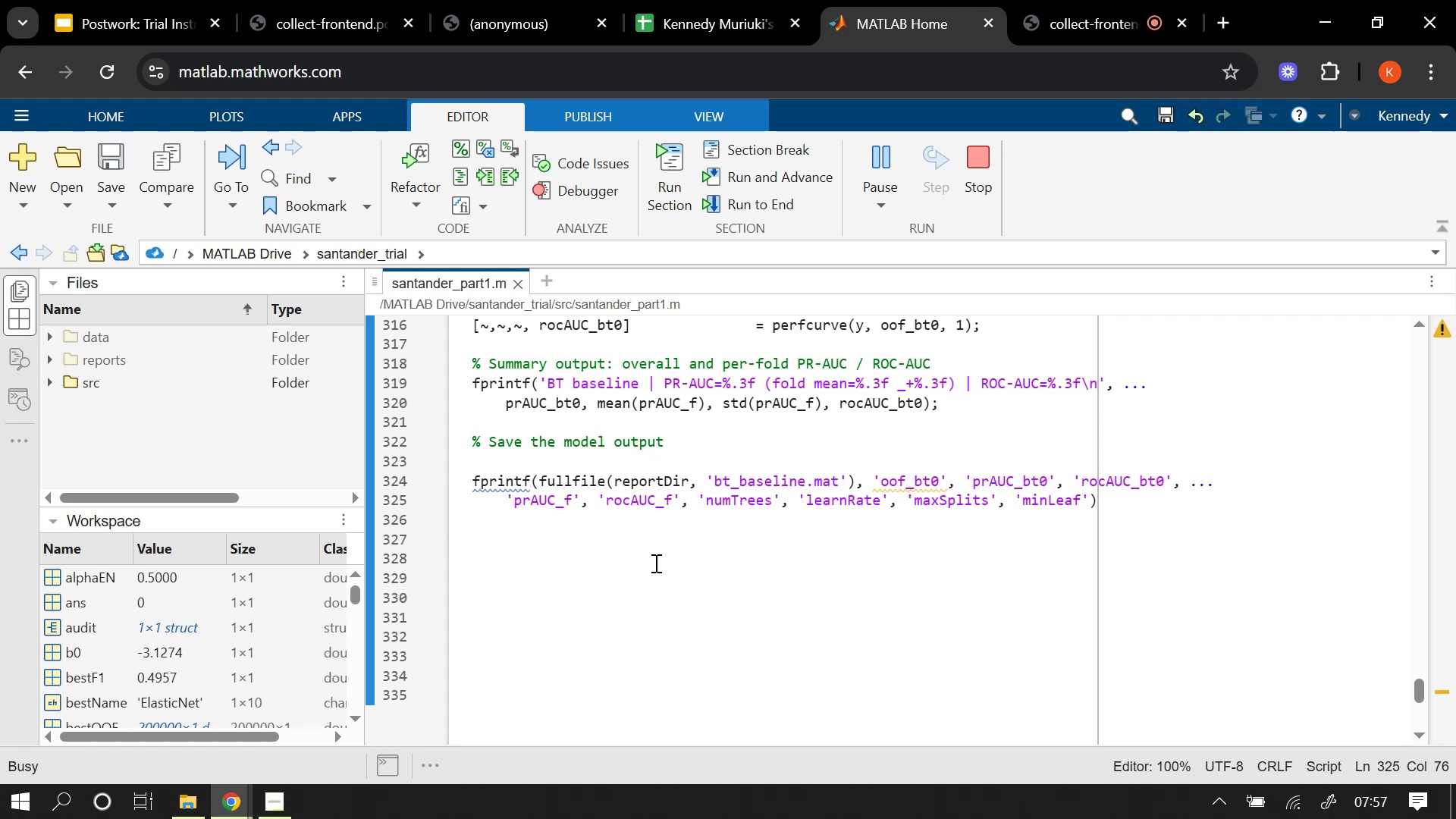 
key(Semicolon)
 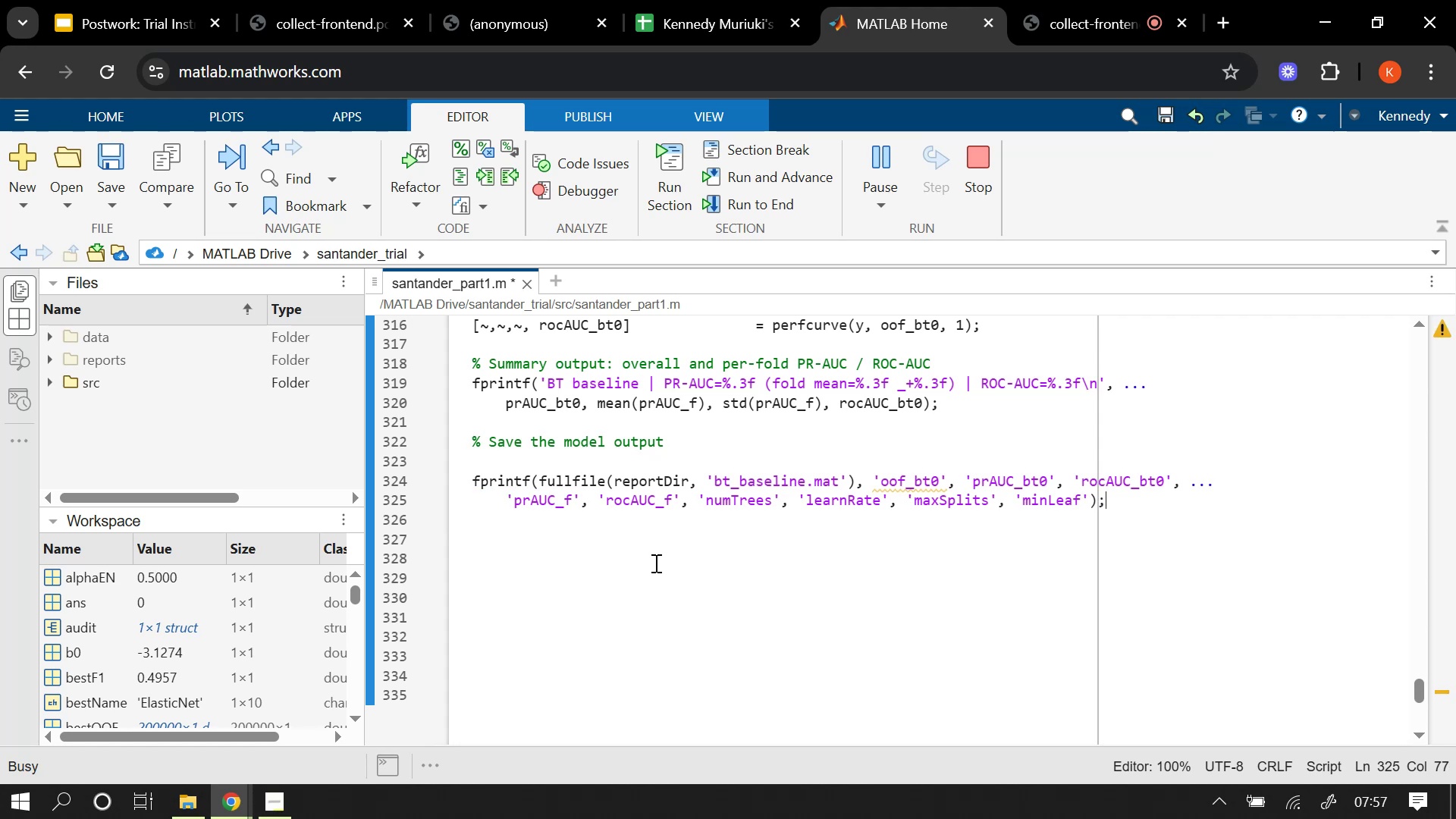 
key(Enter)
 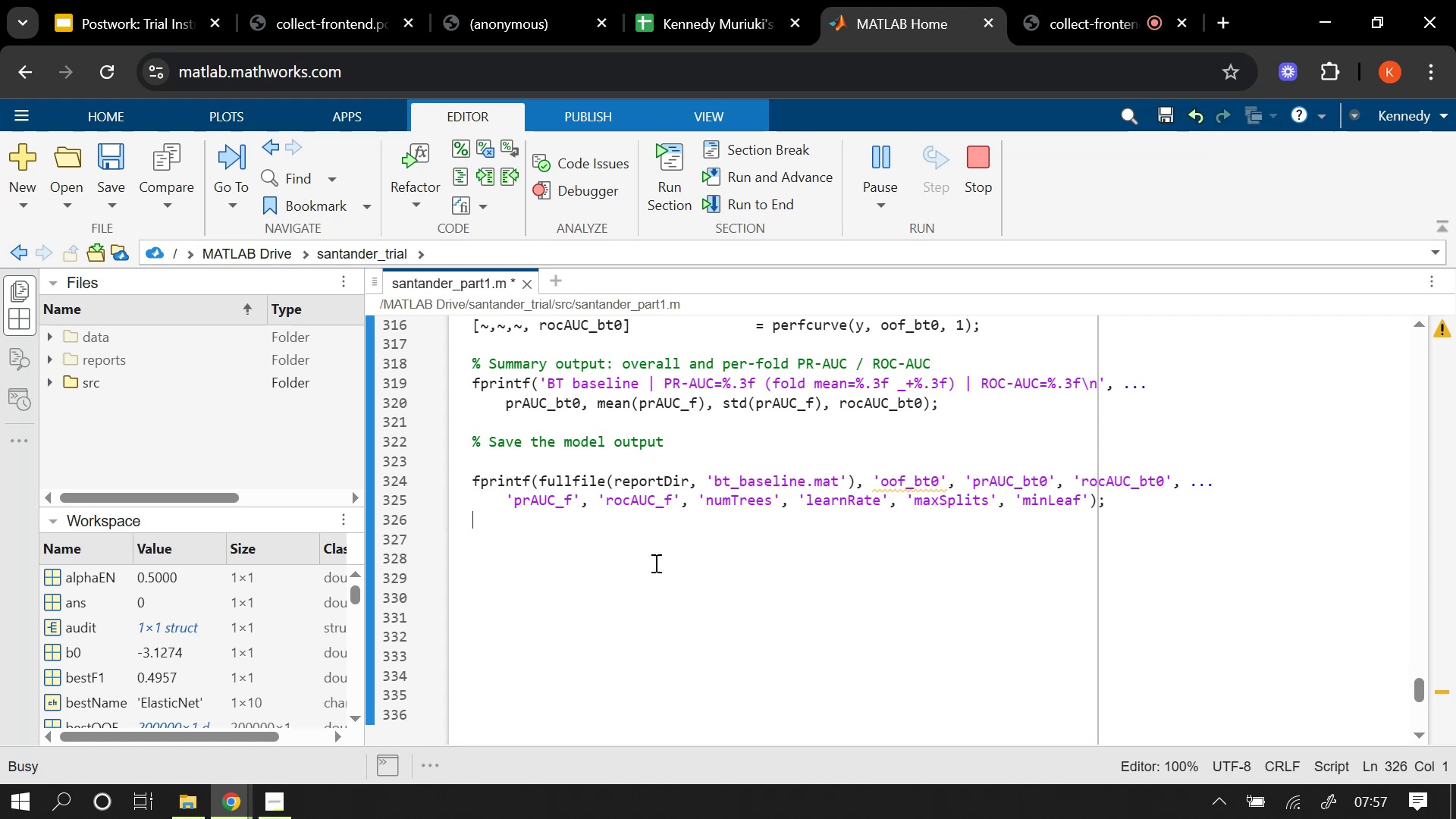 
wait(6.78)
 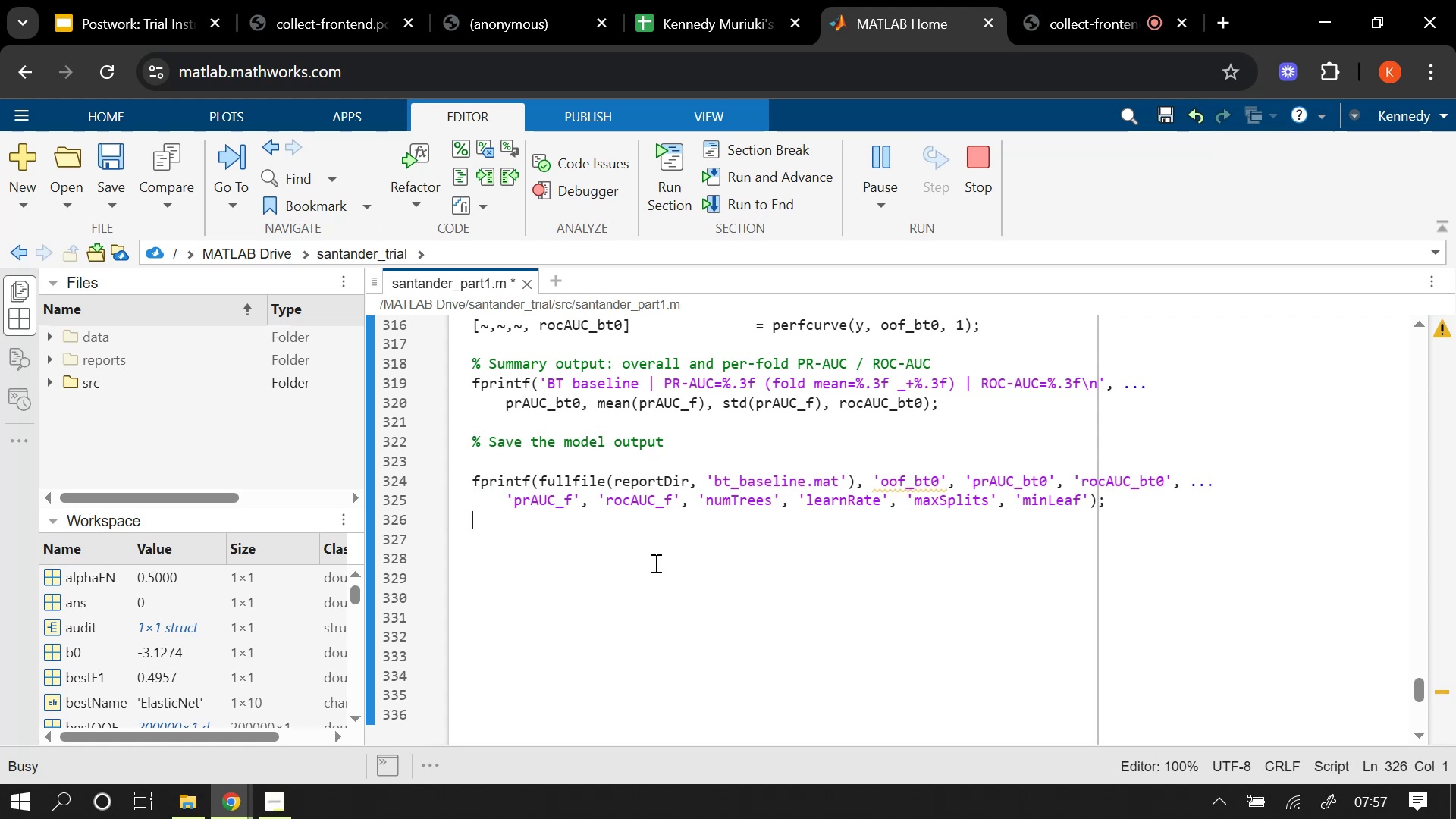 
left_click([588, 455])
 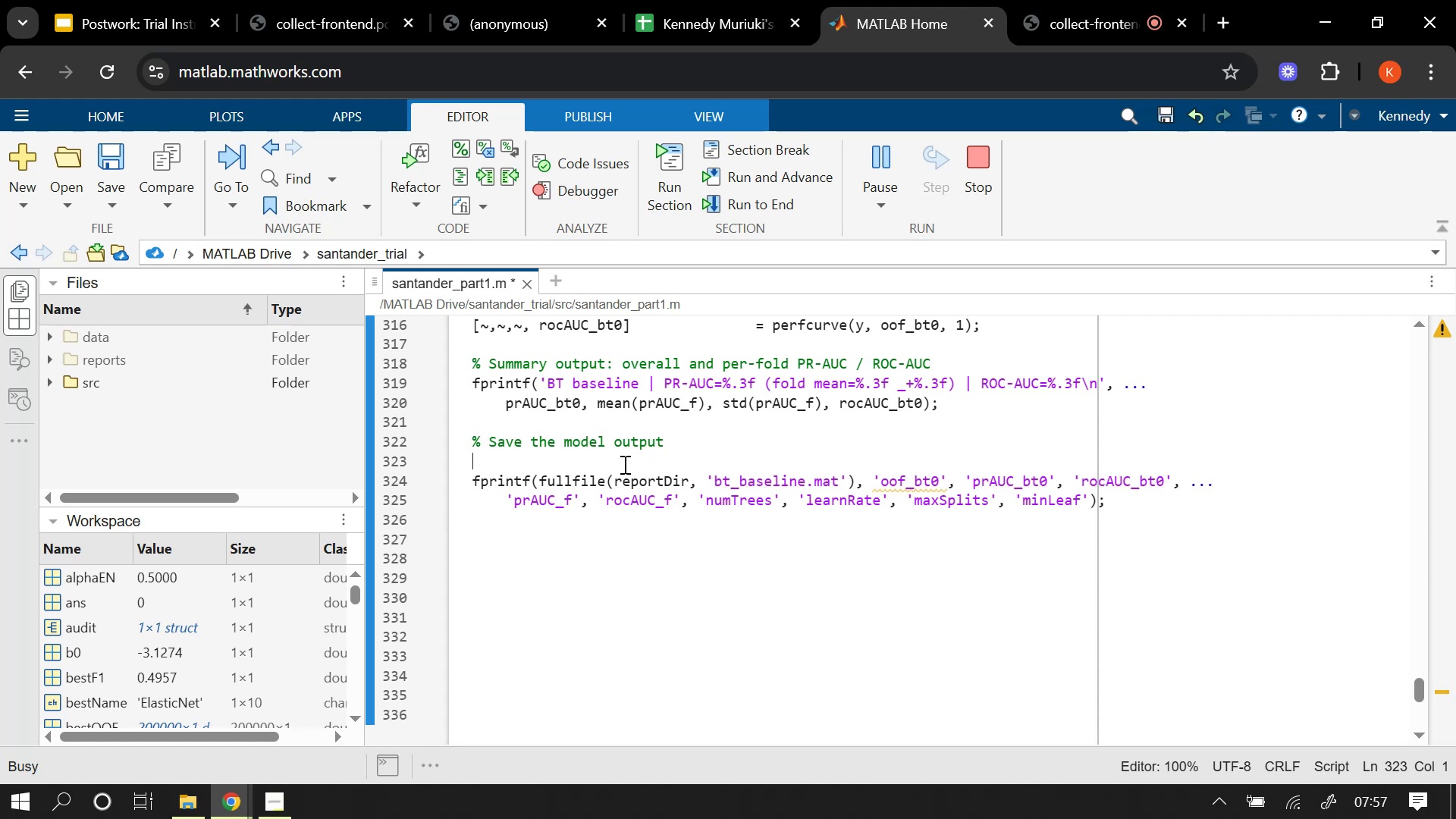 
key(Backspace)
 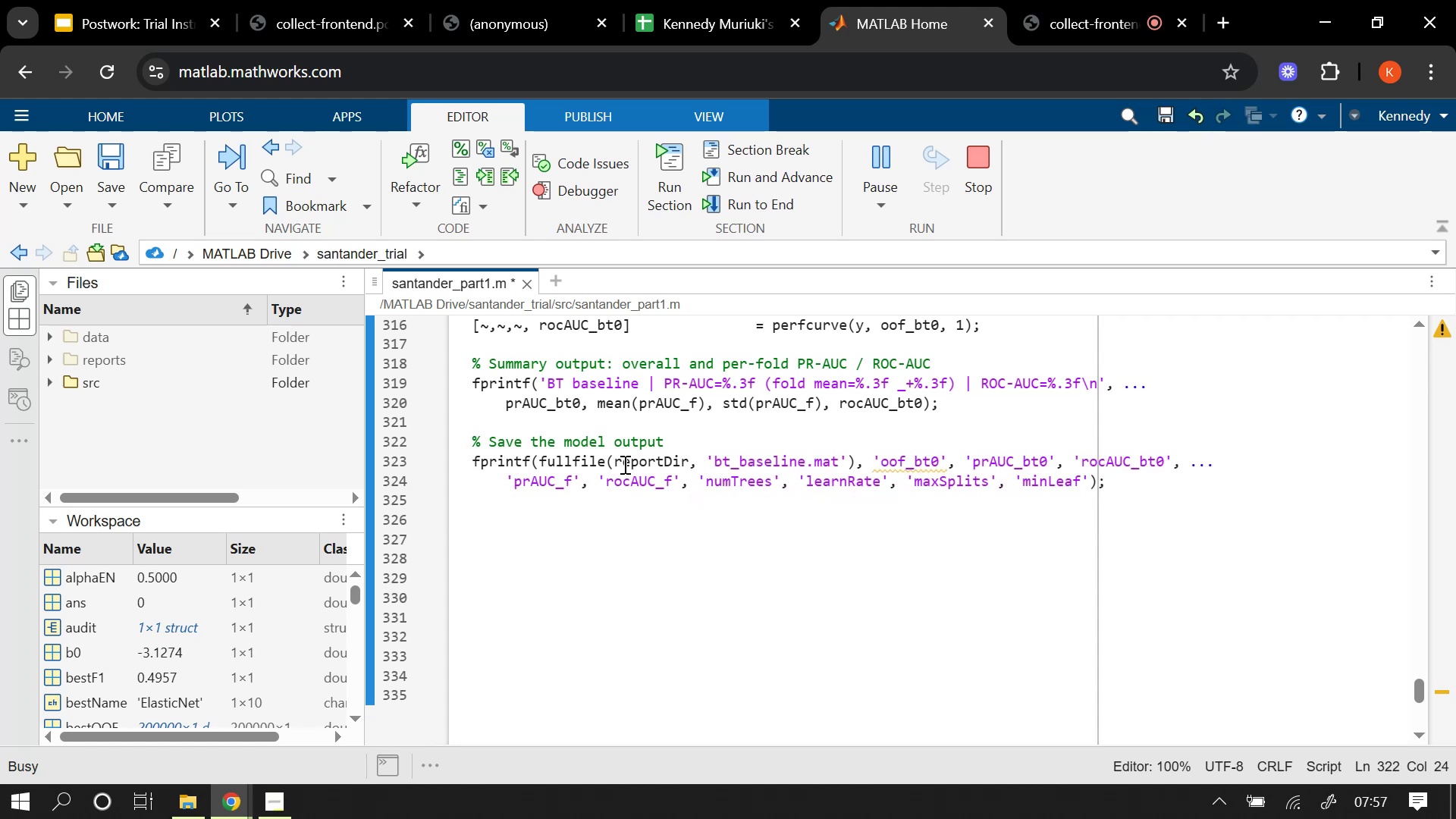 
scroll: coordinate [642, 410], scroll_direction: up, amount: 1.0
 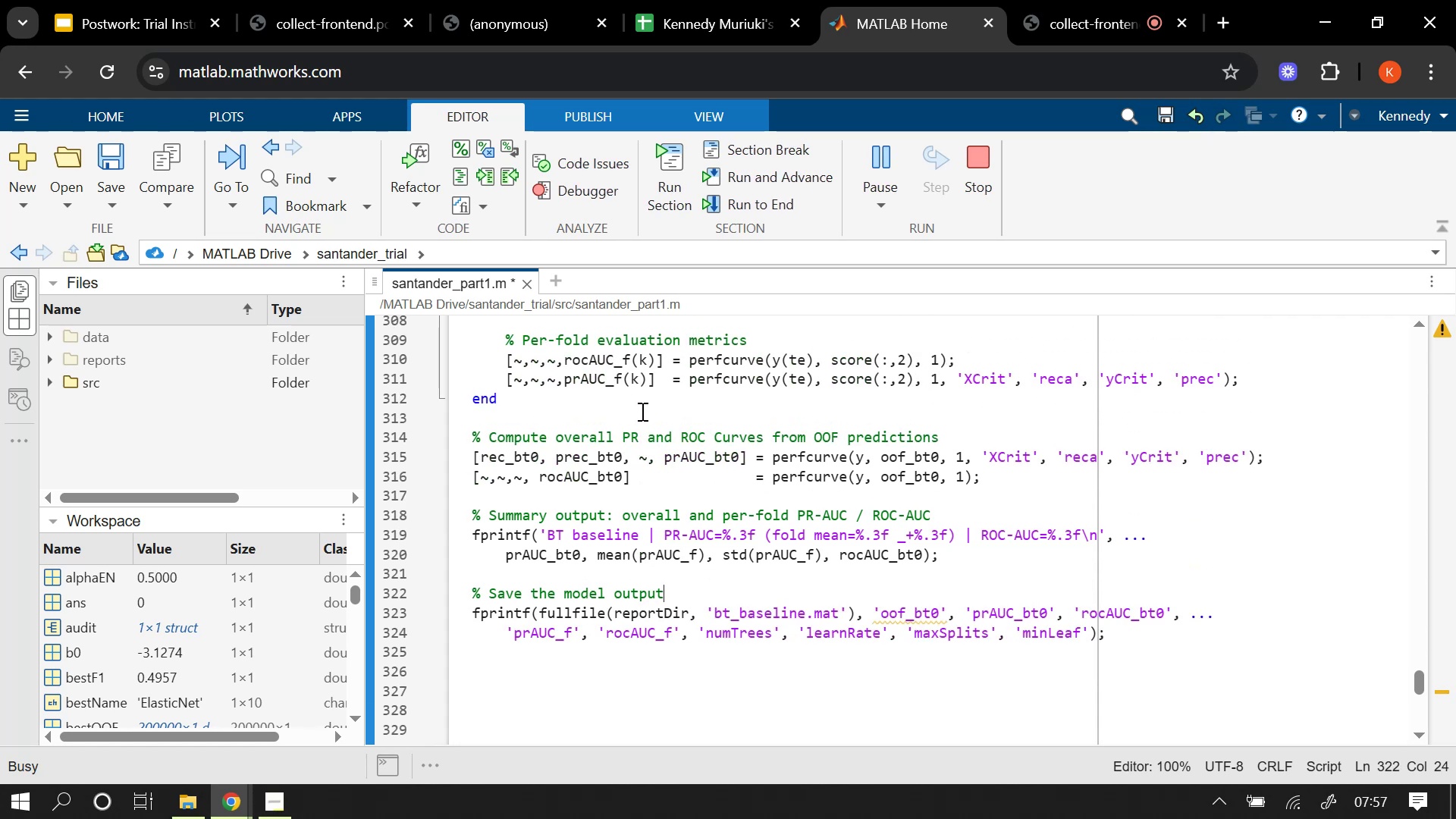 
mouse_move([922, 601])
 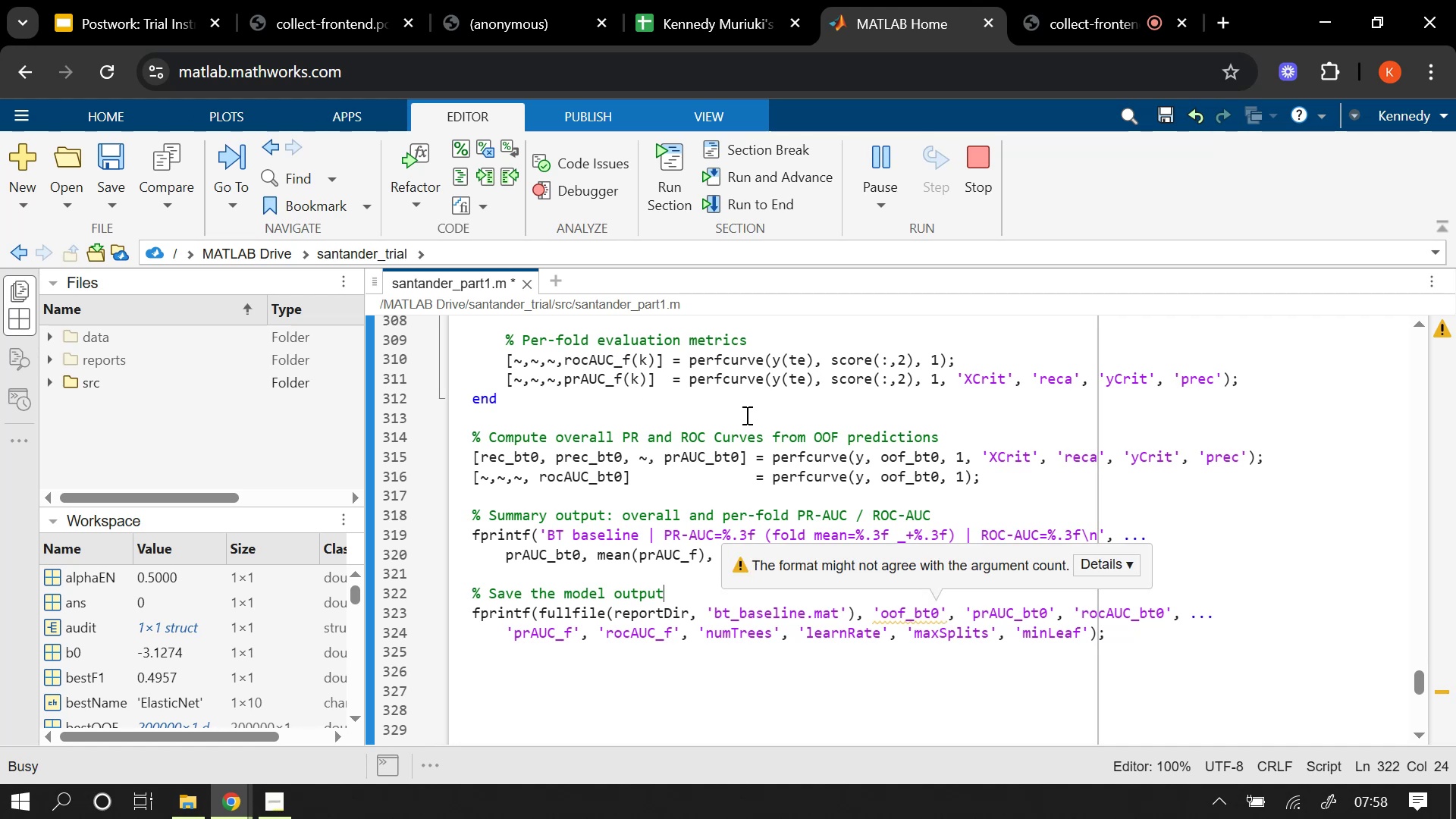 
scroll: coordinate [745, 415], scroll_direction: up, amount: 2.0
 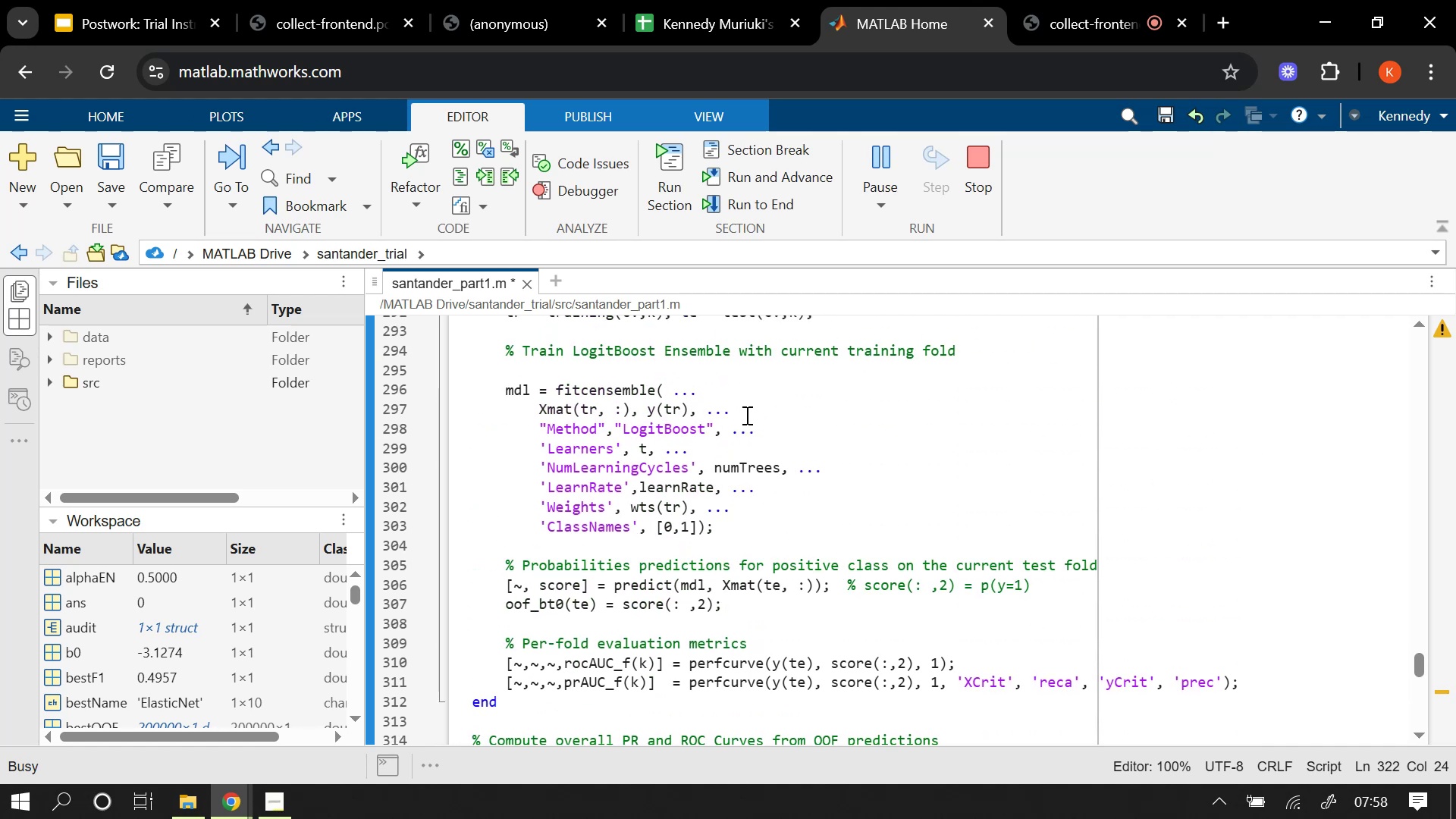 
scroll: coordinate [745, 415], scroll_direction: down, amount: 2.0
 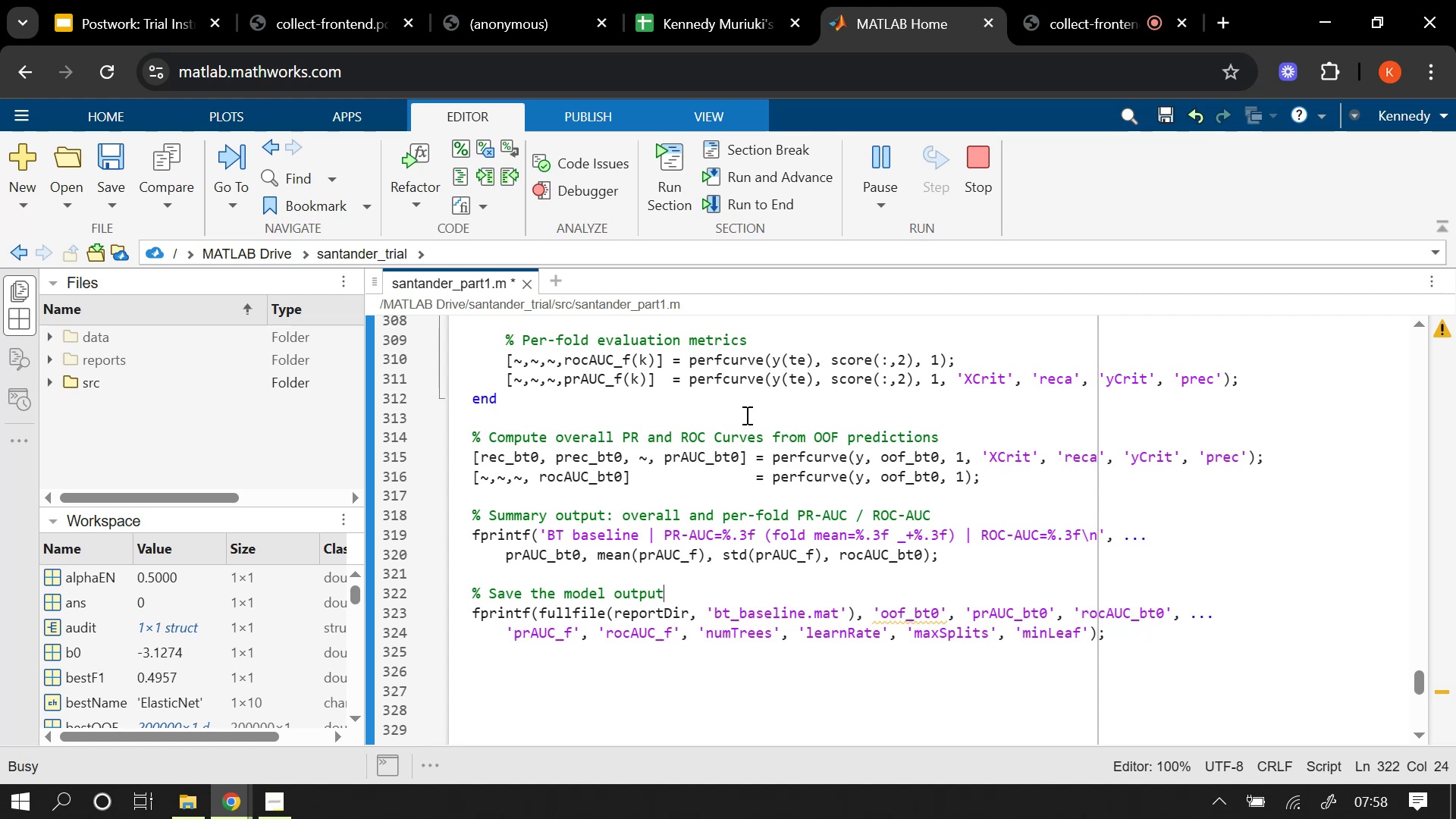 
scroll: coordinate [745, 415], scroll_direction: up, amount: 1.0
 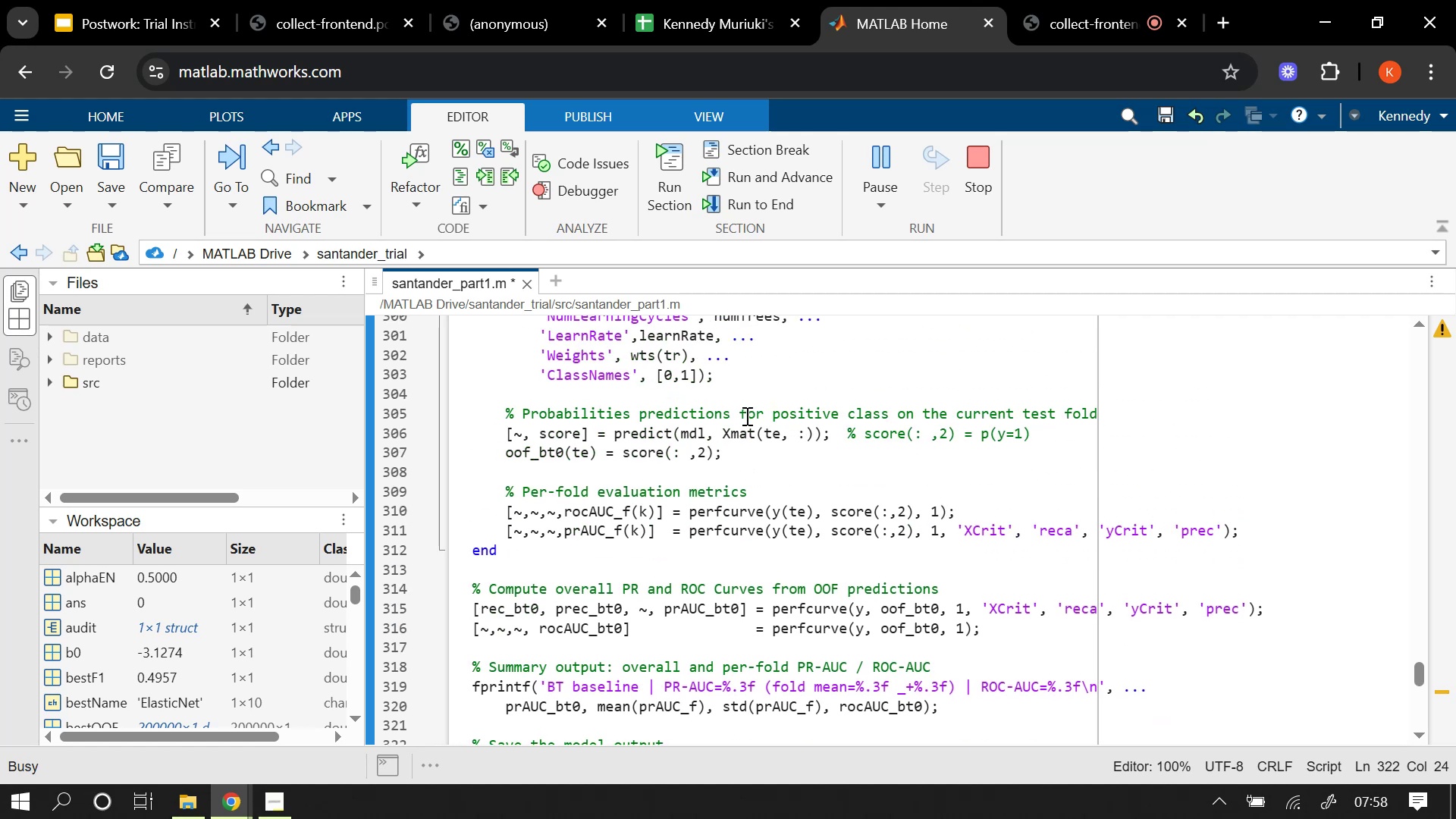 
wait(11.08)
 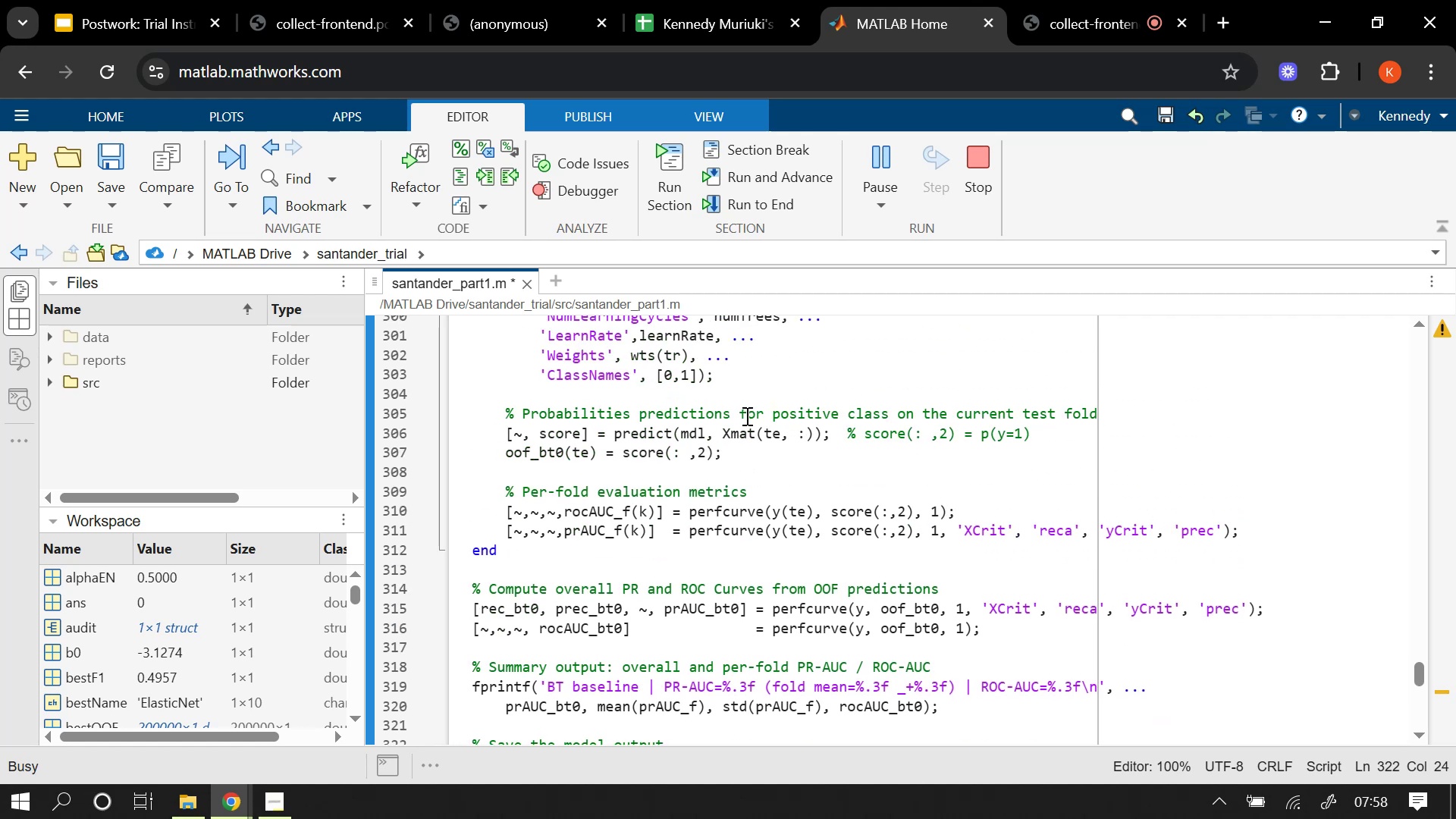 
scroll: coordinate [787, 491], scroll_direction: down, amount: 1.0
 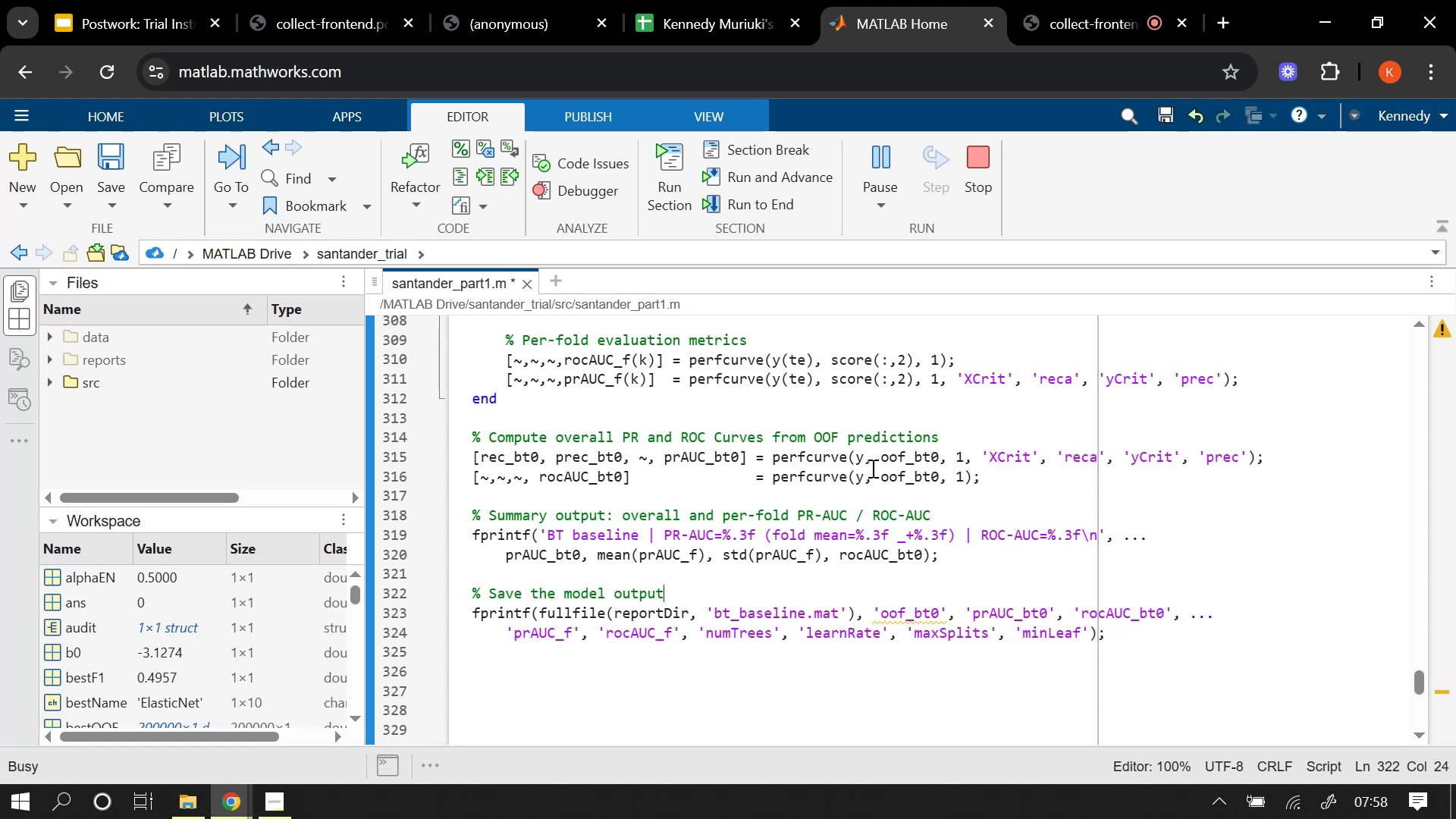 
wait(12.94)
 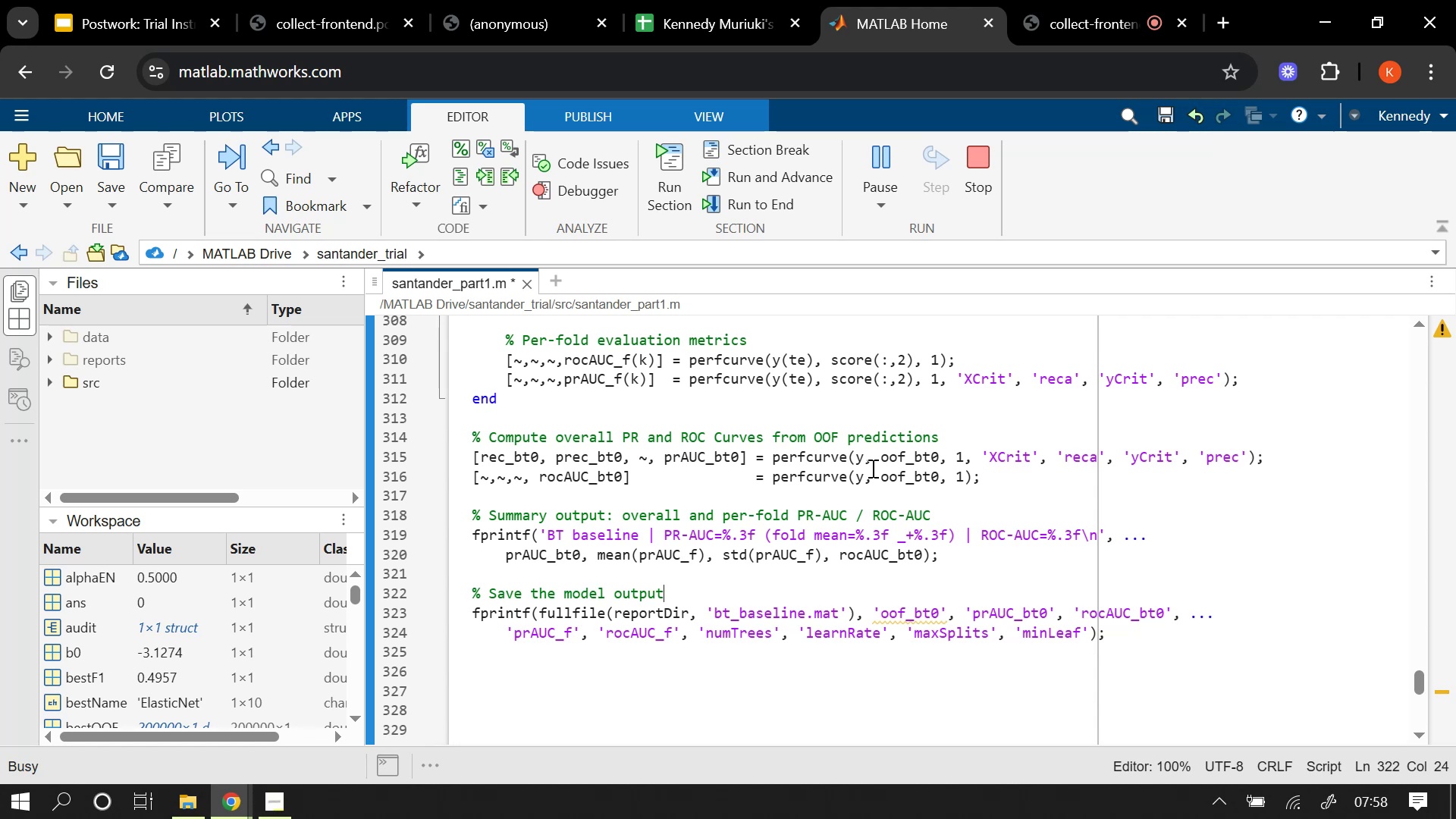 
scroll: coordinate [856, 485], scroll_direction: down, amount: 2.0
 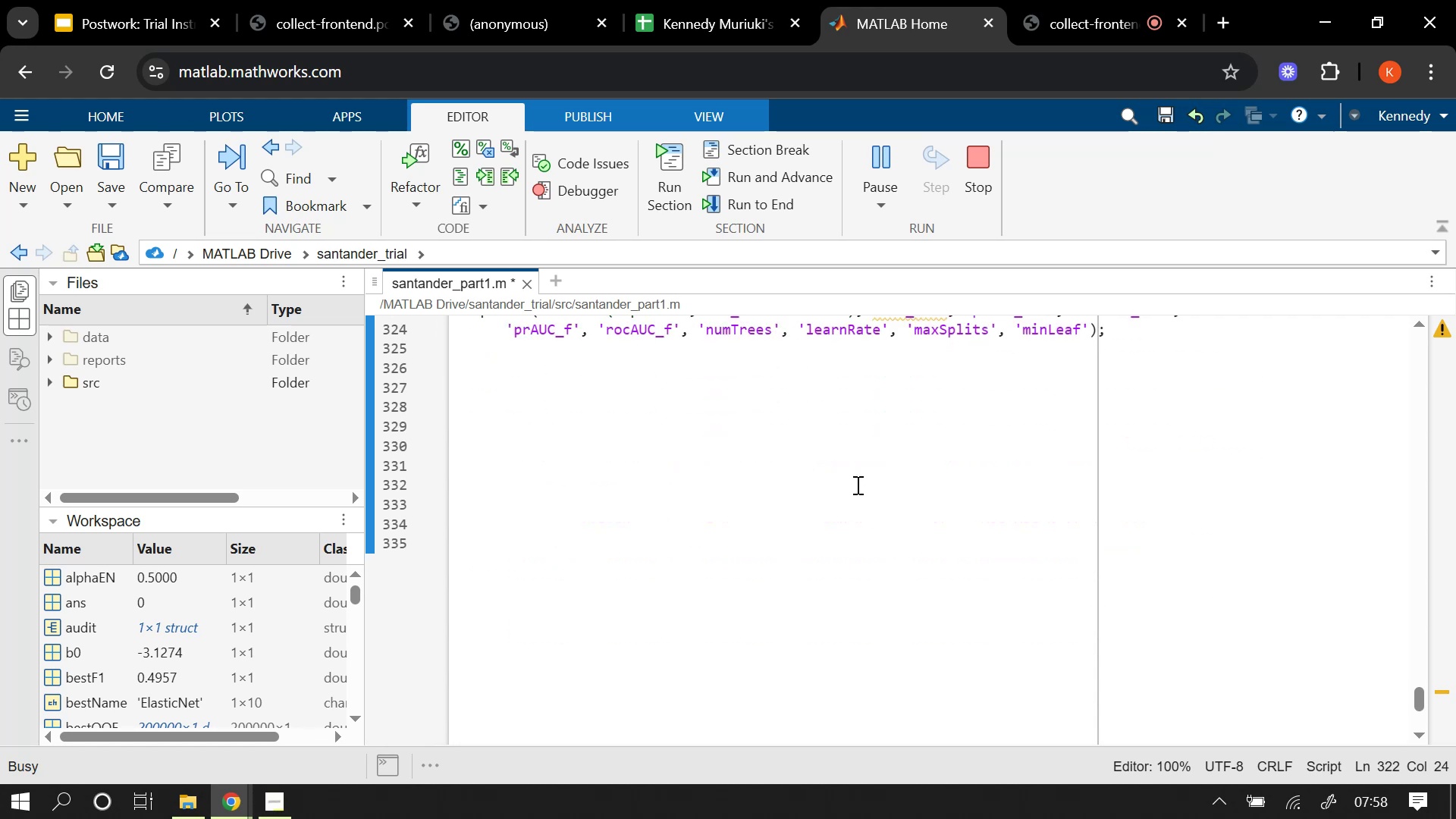 
scroll: coordinate [856, 485], scroll_direction: up, amount: 1.0
 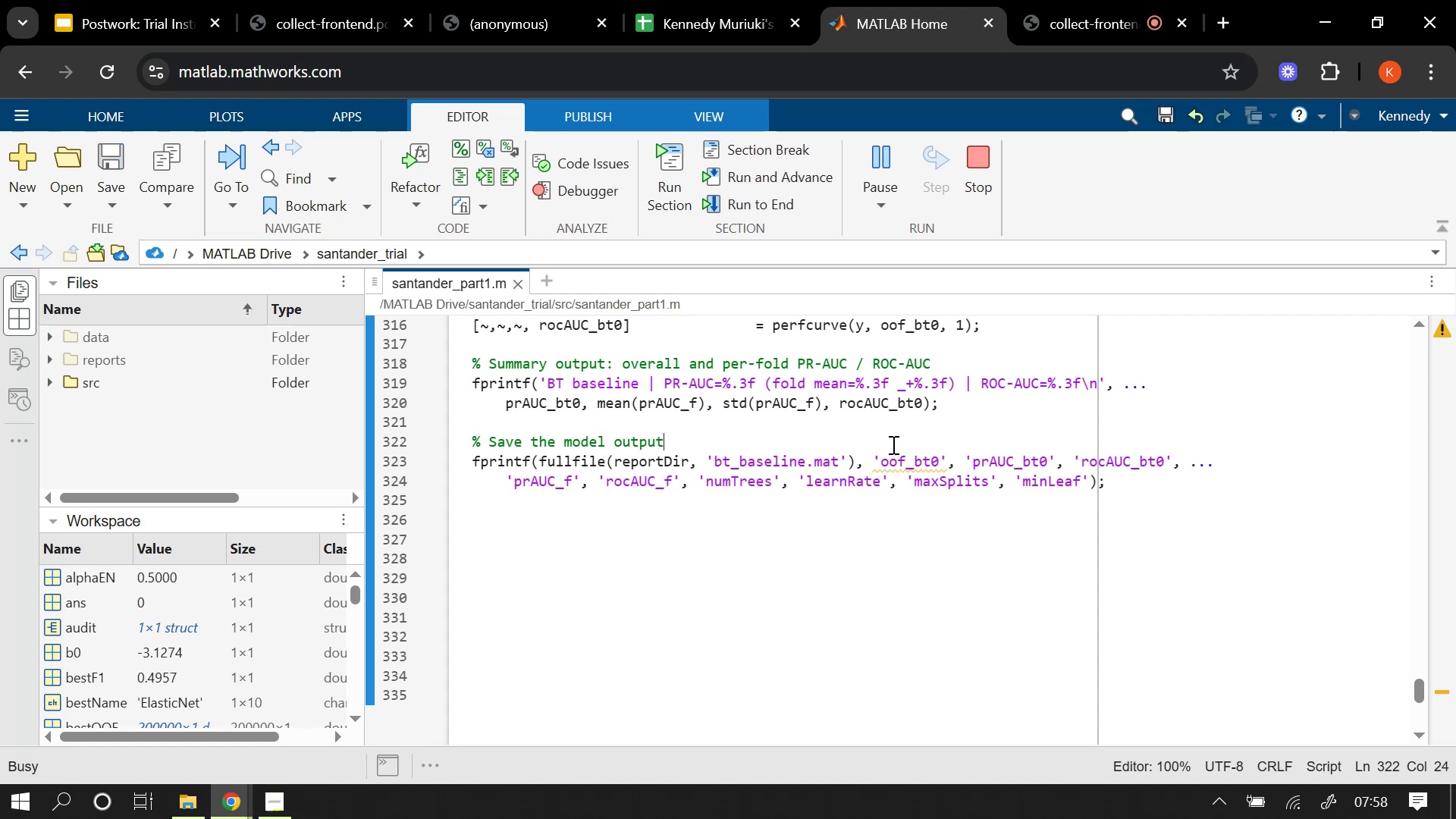 
wait(5.84)
 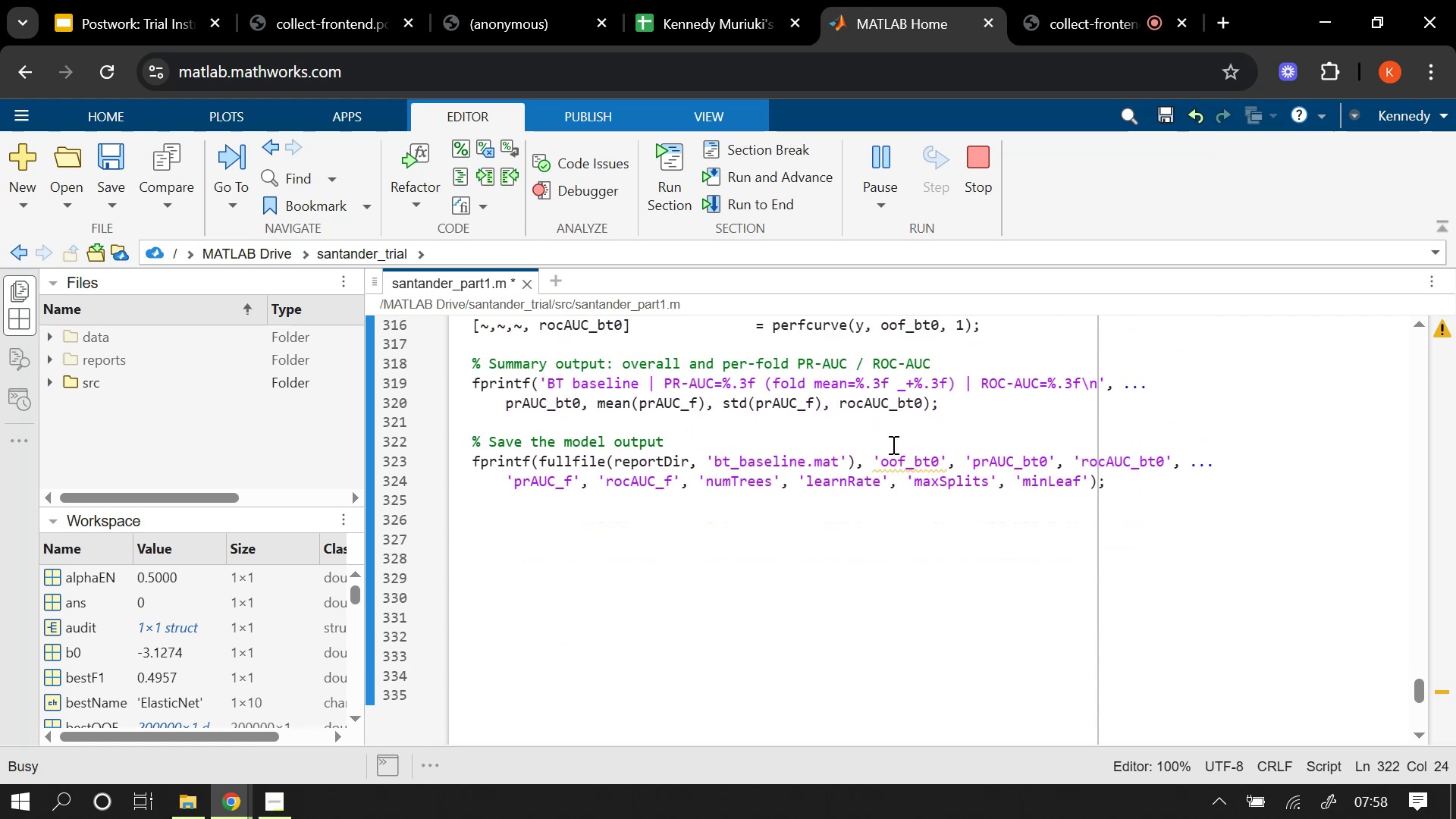 
key(Control+S)
 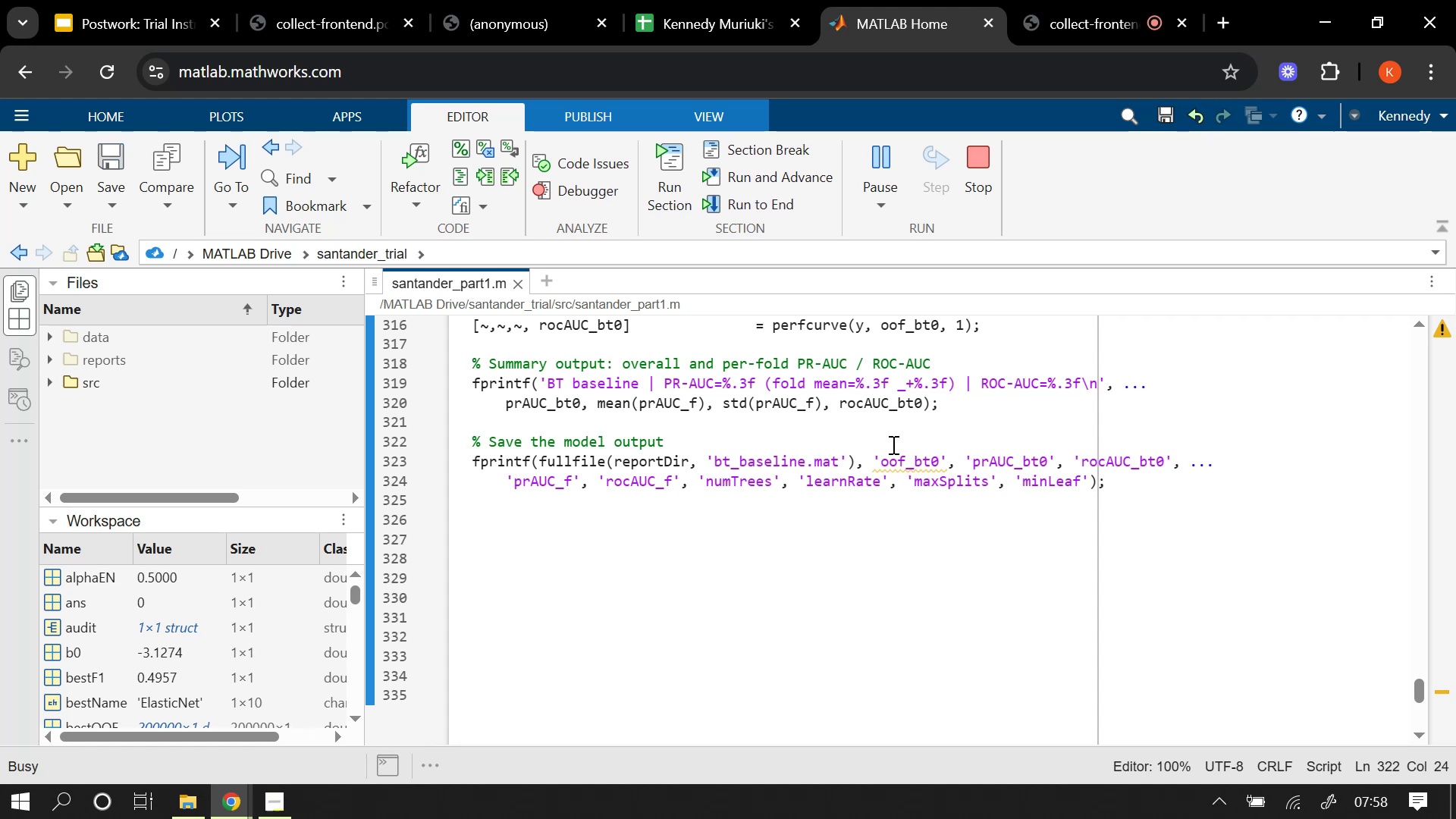 
scroll: coordinate [892, 444], scroll_direction: up, amount: 1.0
 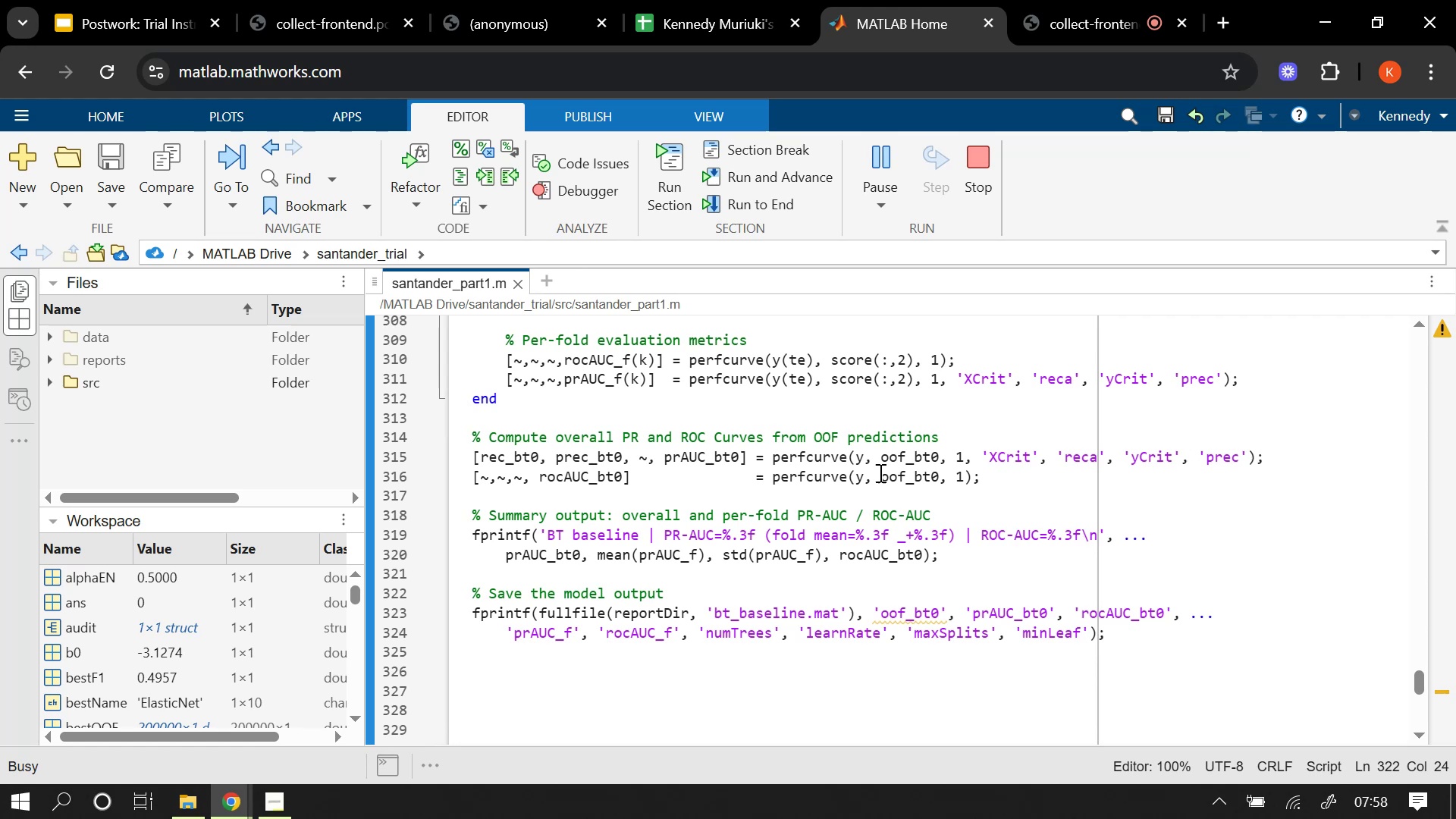 
scroll: coordinate [848, 566], scroll_direction: down, amount: 1.0
 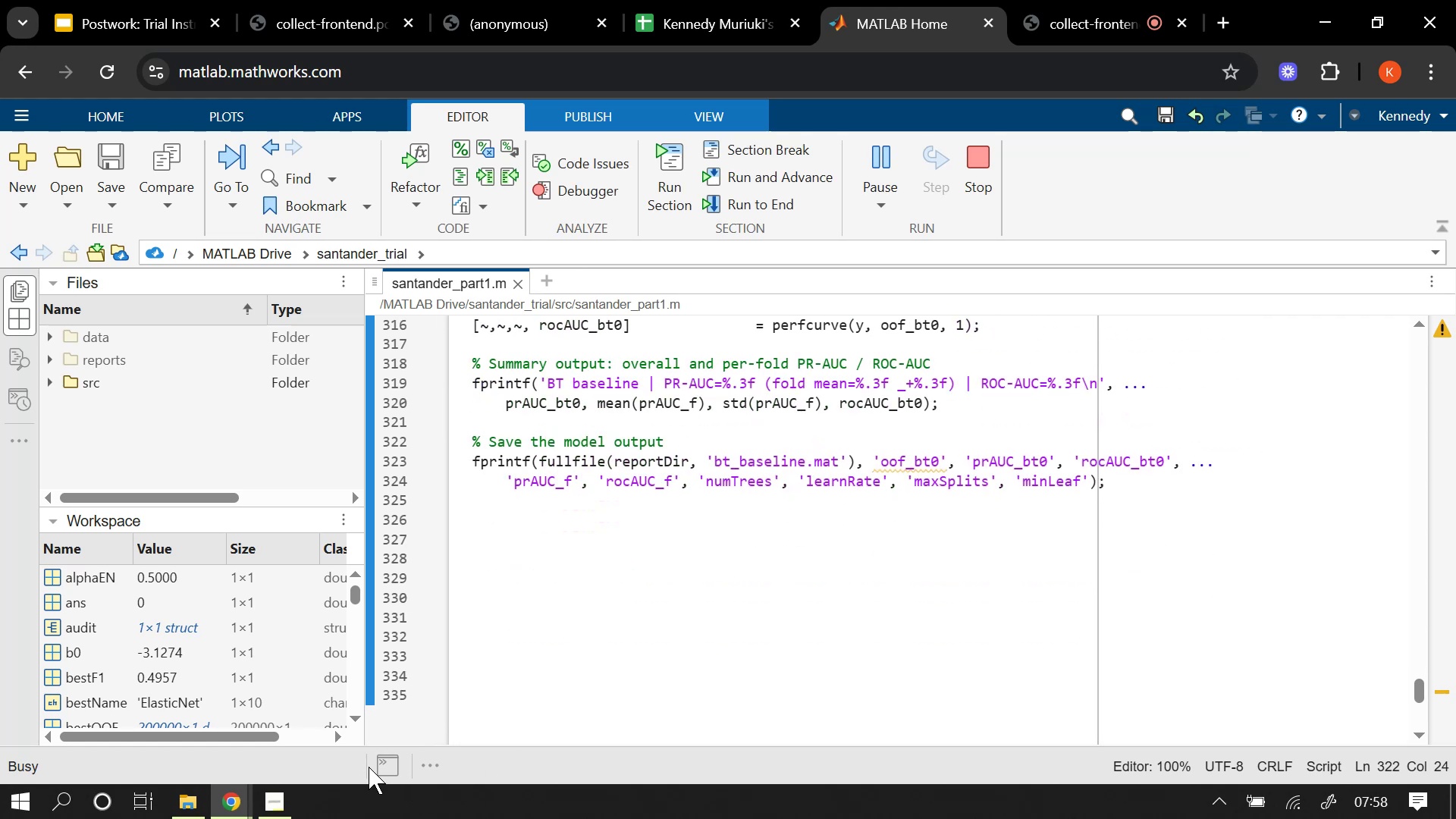 
left_click([392, 755])
 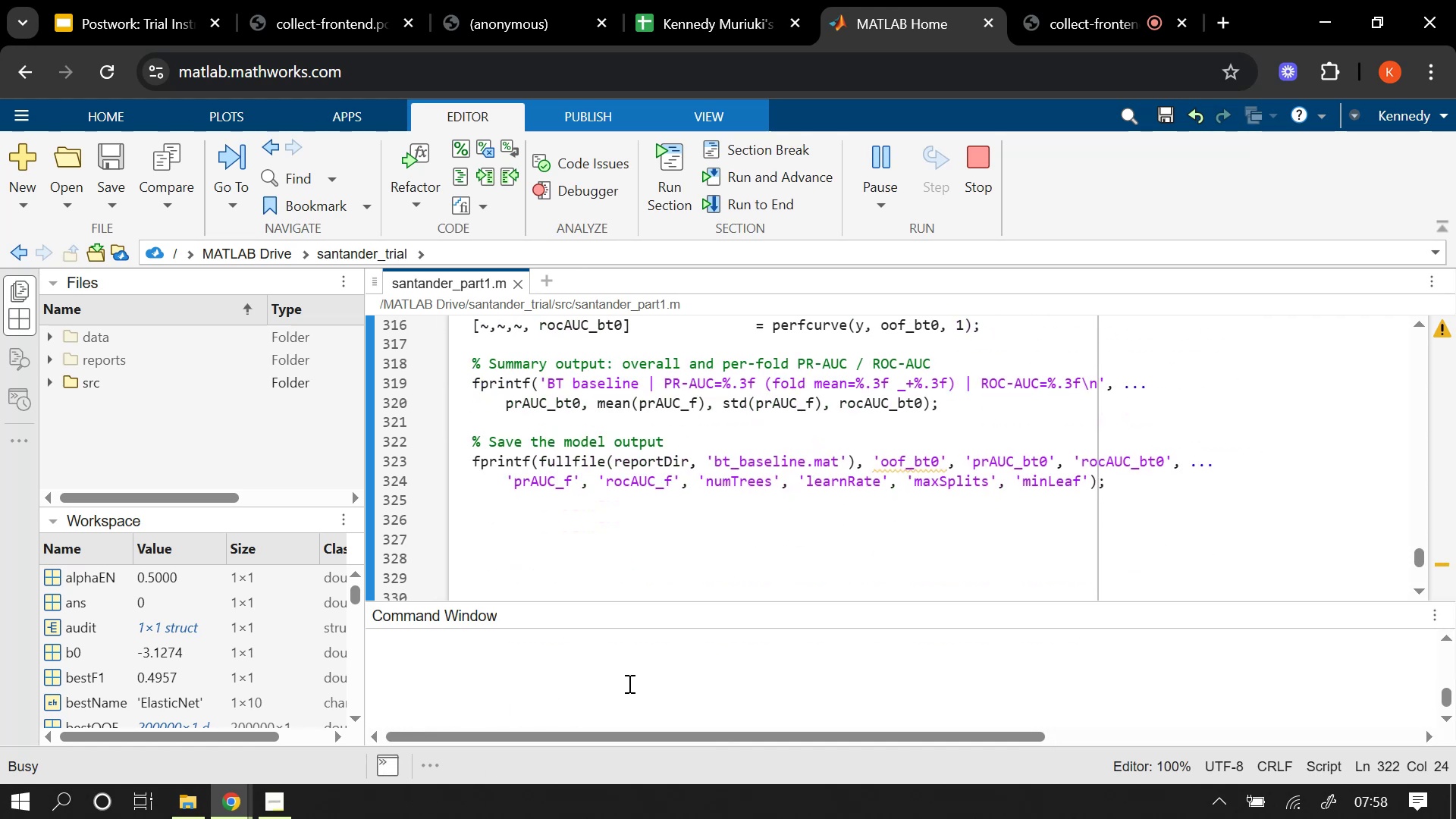 
scroll: coordinate [628, 683], scroll_direction: up, amount: 1.0
 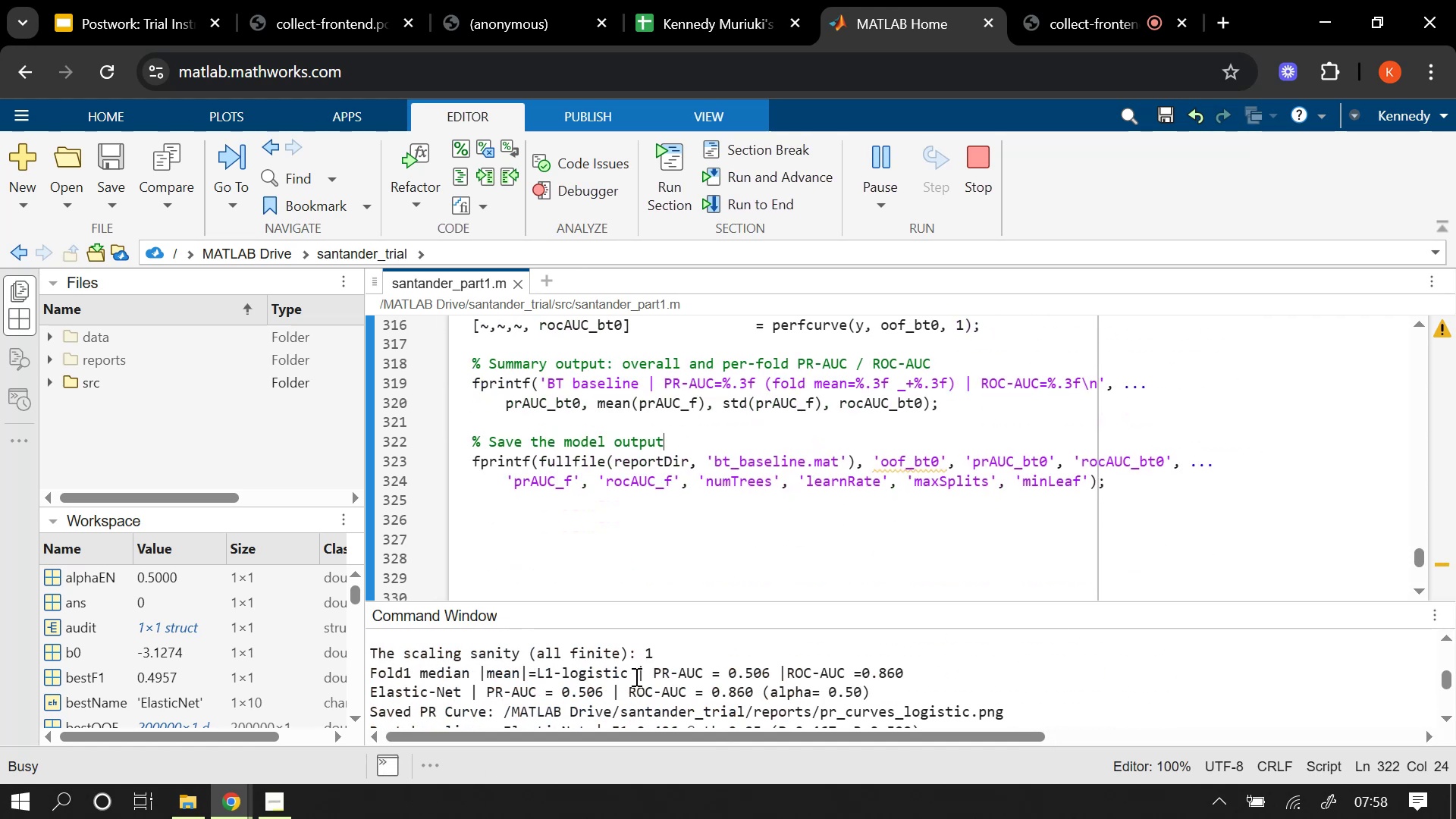 
wait(6.22)
 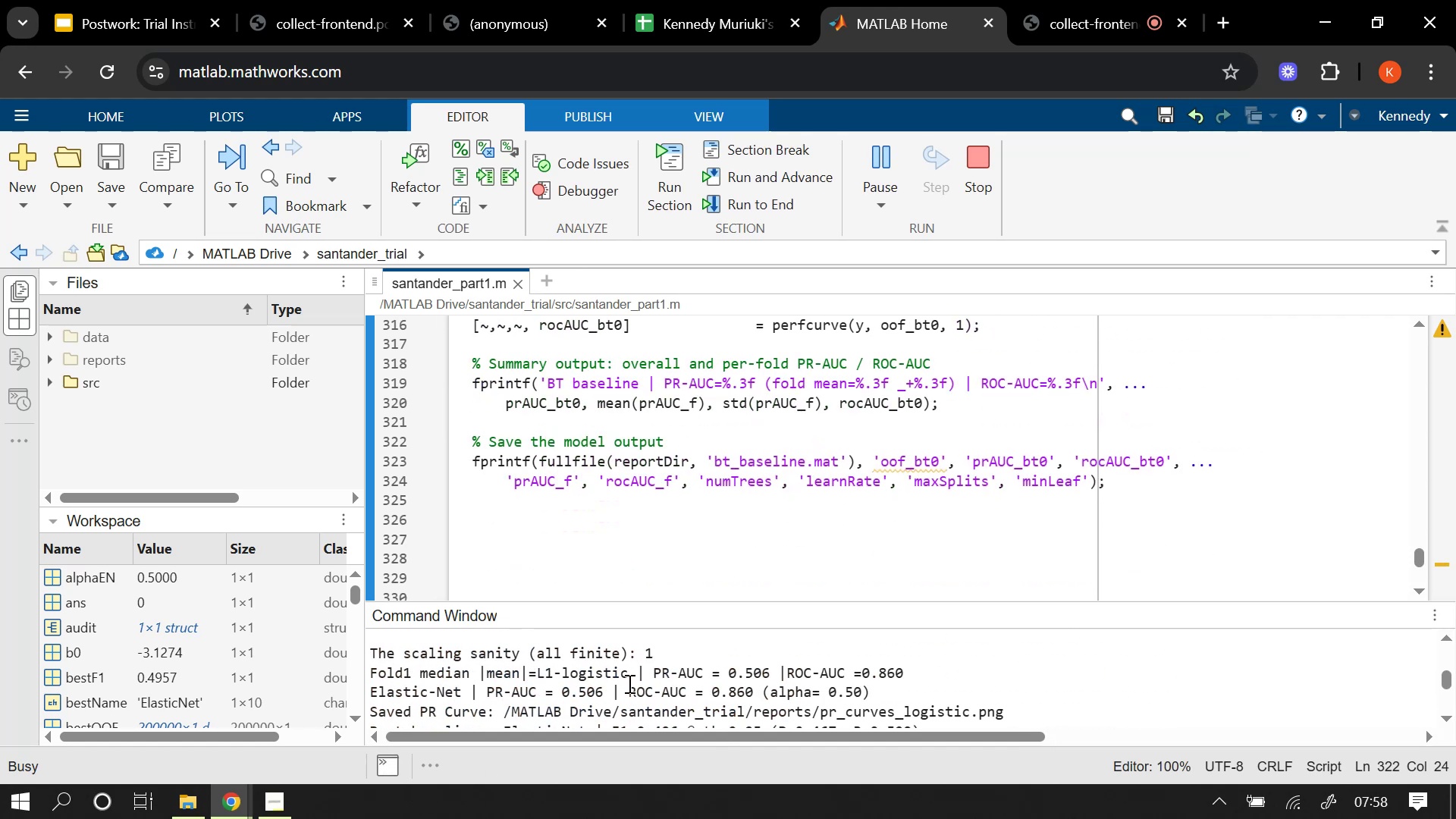 
scroll: coordinate [663, 500], scroll_direction: up, amount: 9.0
 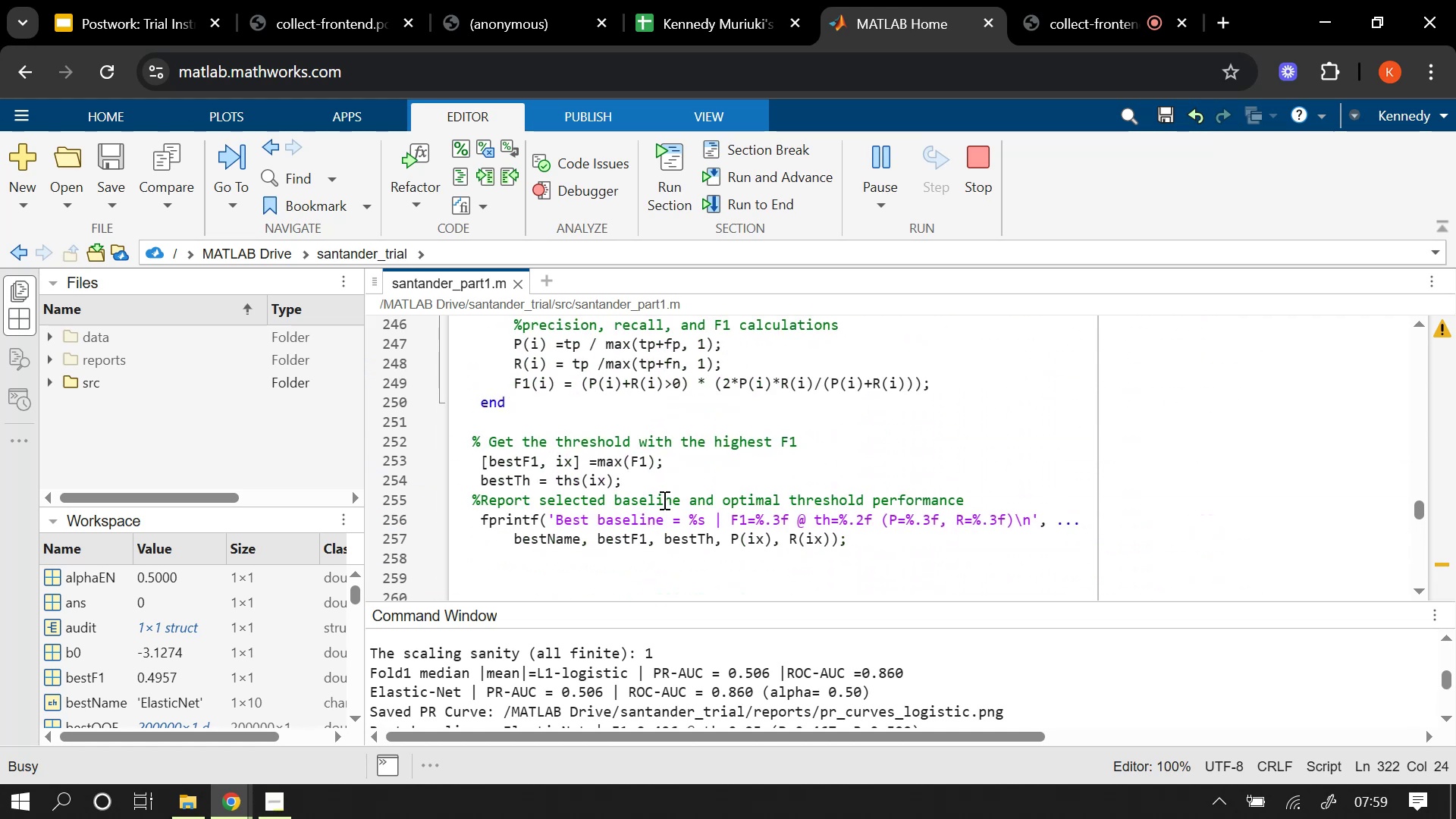 
scroll: coordinate [640, 676], scroll_direction: down, amount: 1.0
 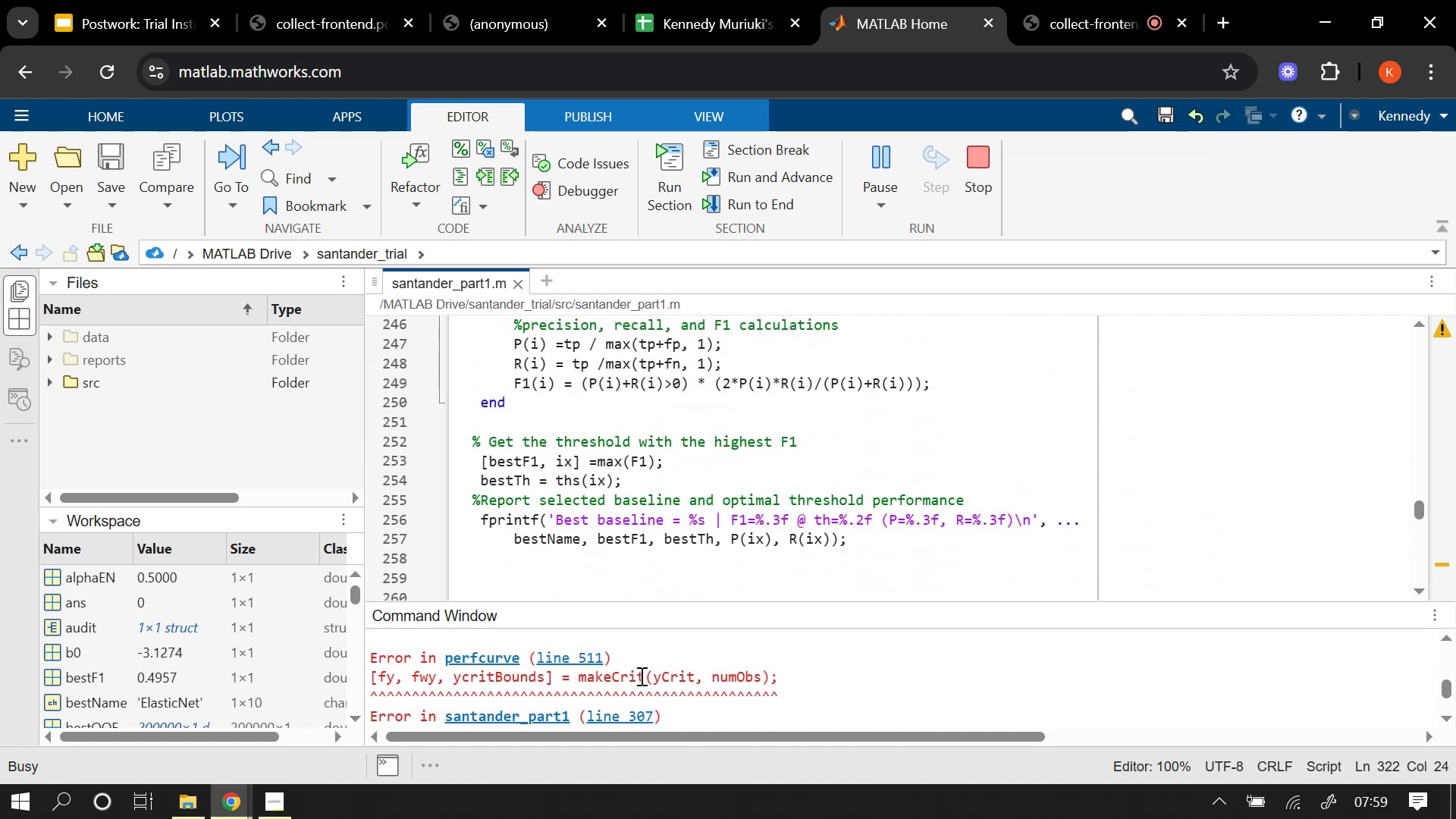 
scroll: coordinate [640, 676], scroll_direction: up, amount: 1.0
 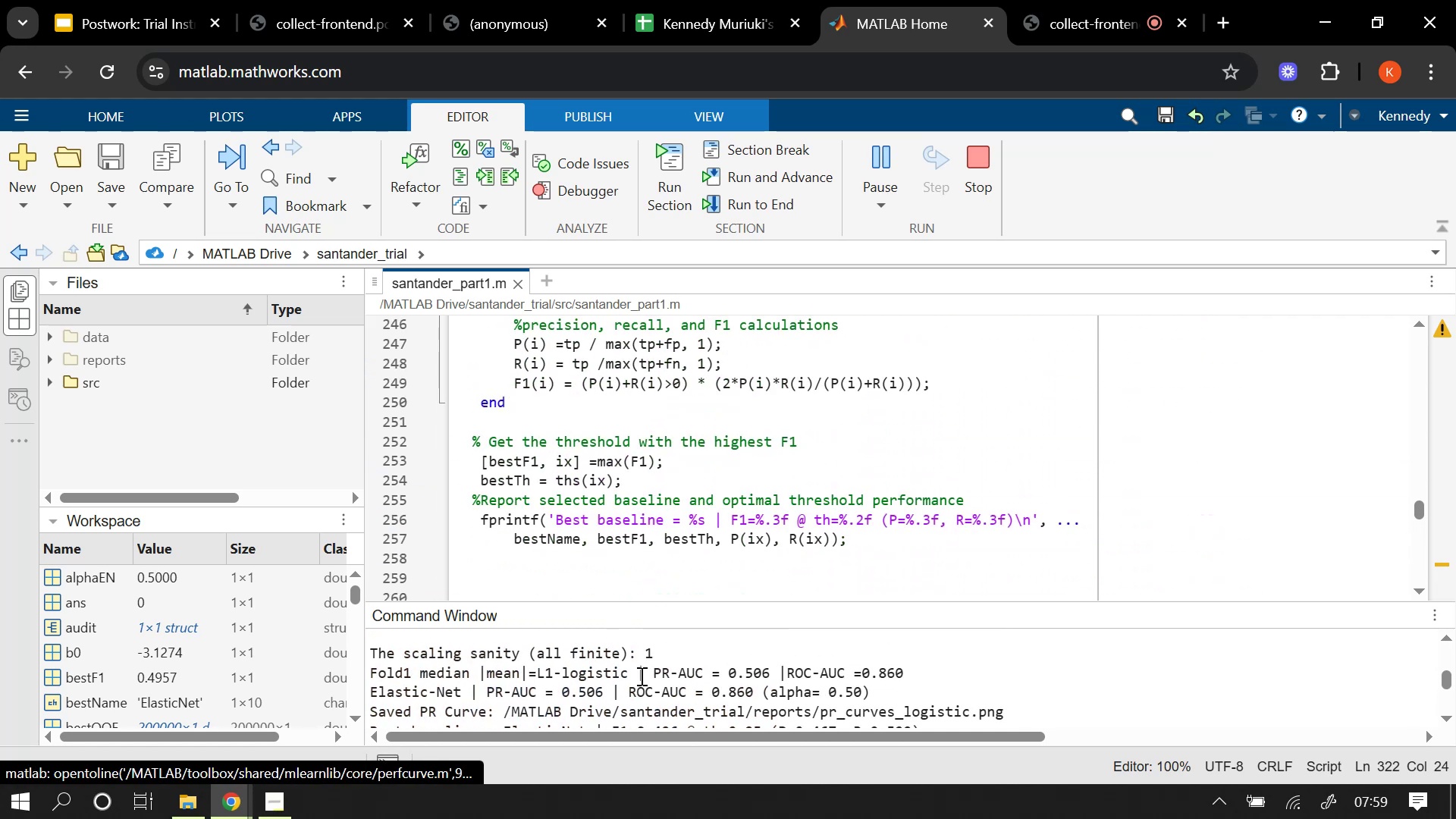 
scroll: coordinate [640, 676], scroll_direction: down, amount: 1.0
 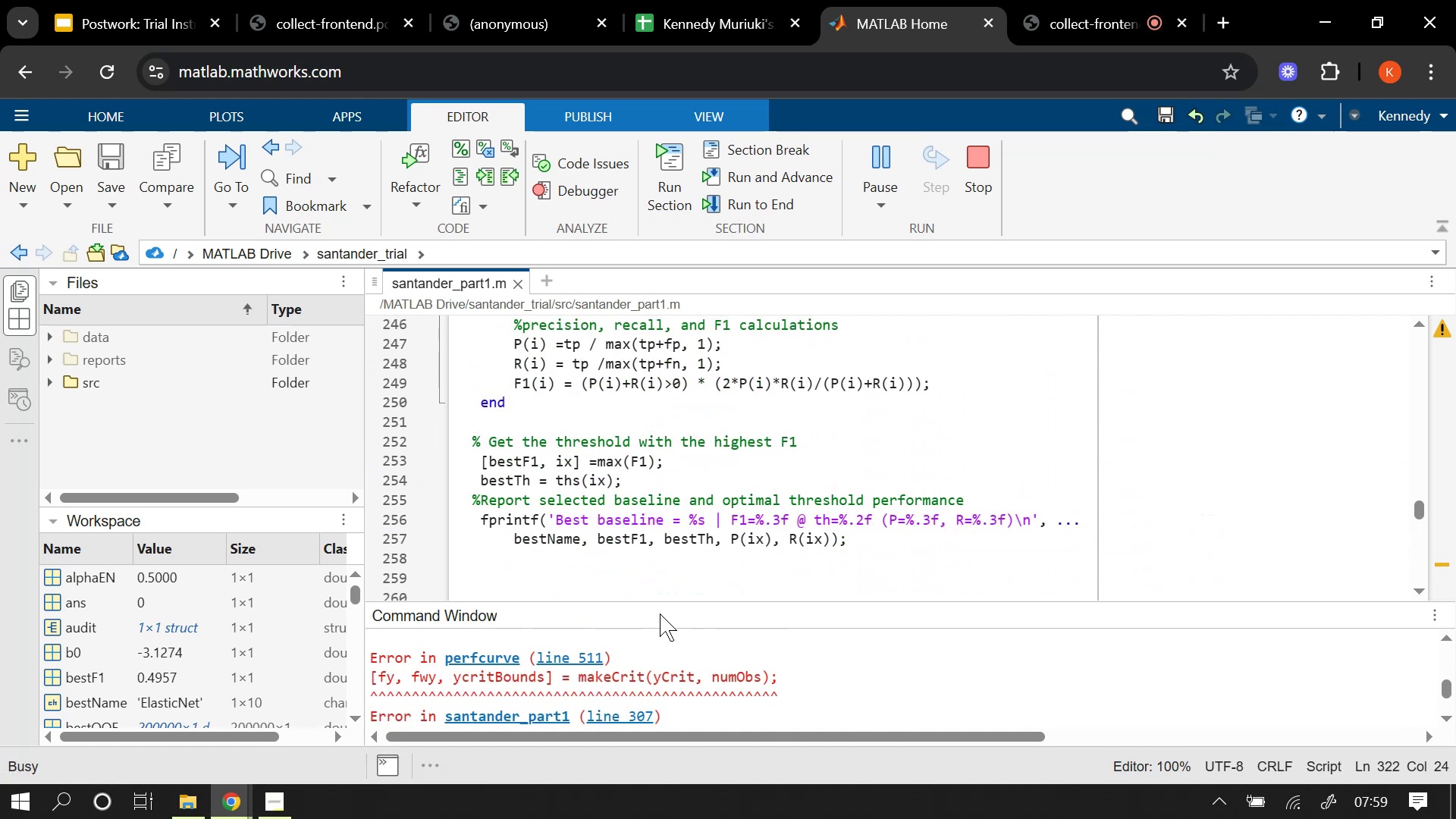 
left_click_drag(start_coordinate=[676, 582], to_coordinate=[710, 493])
 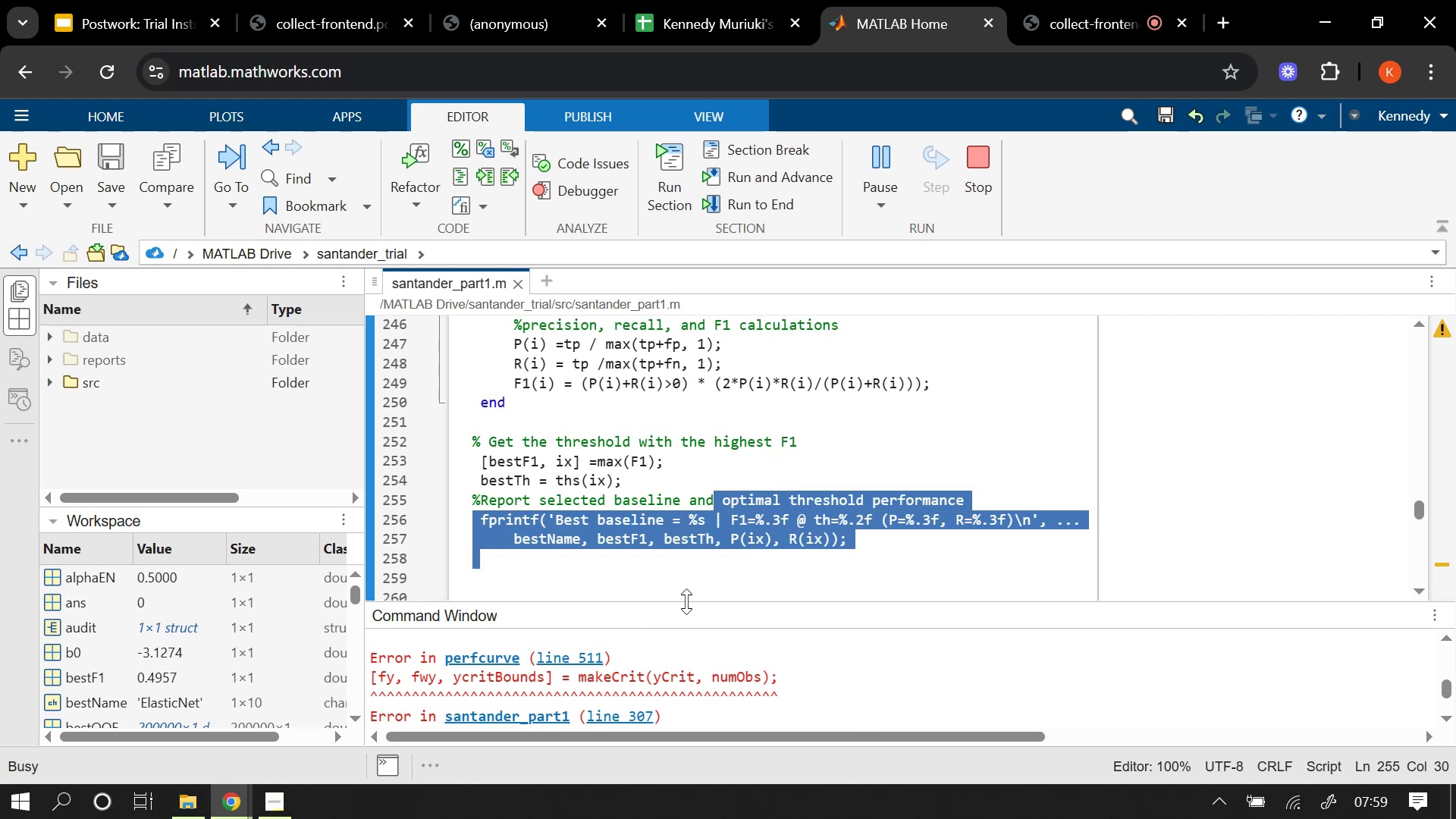 
left_click_drag(start_coordinate=[686, 603], to_coordinate=[688, 526])
 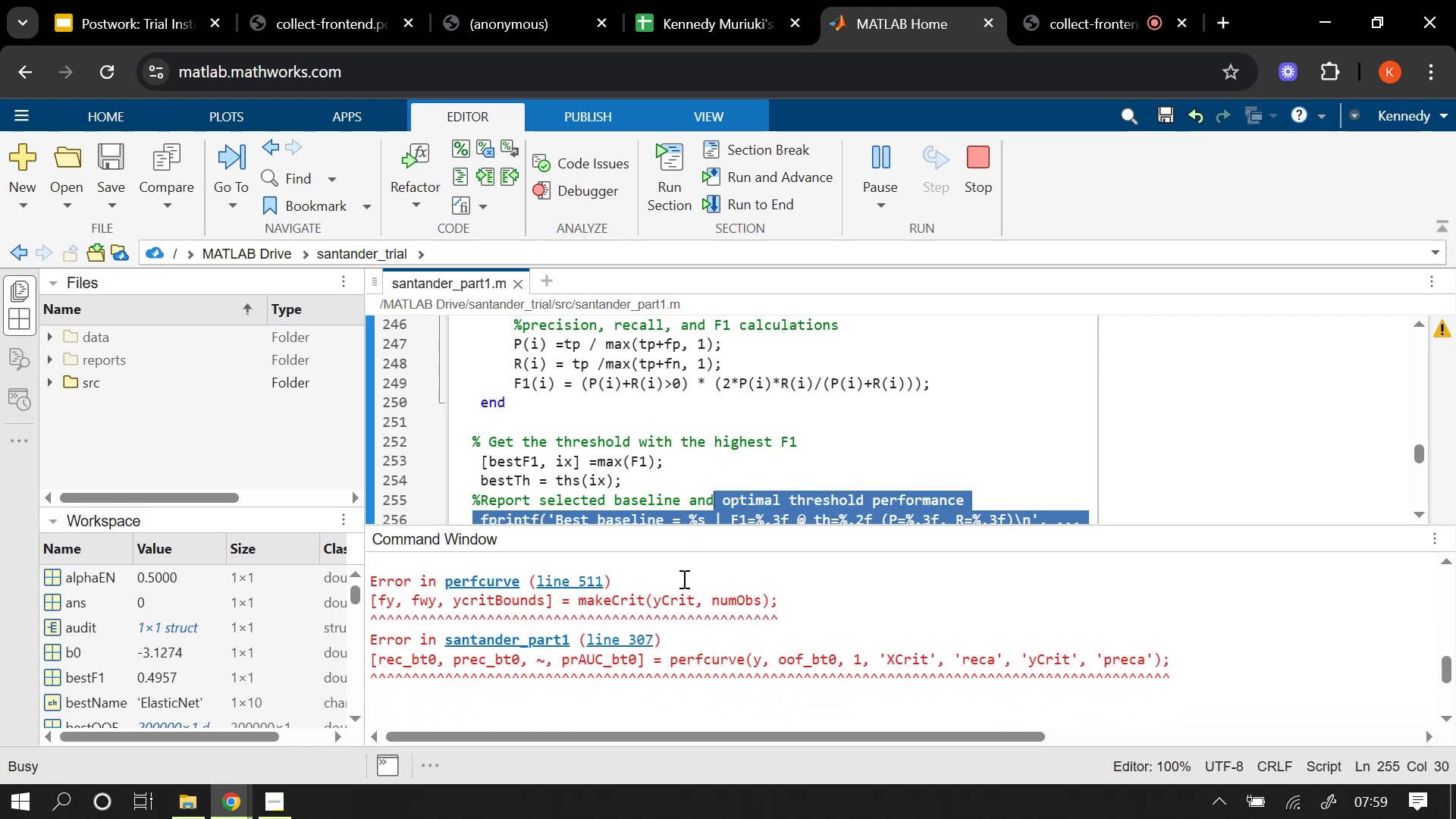 
scroll: coordinate [682, 588], scroll_direction: up, amount: 1.0
 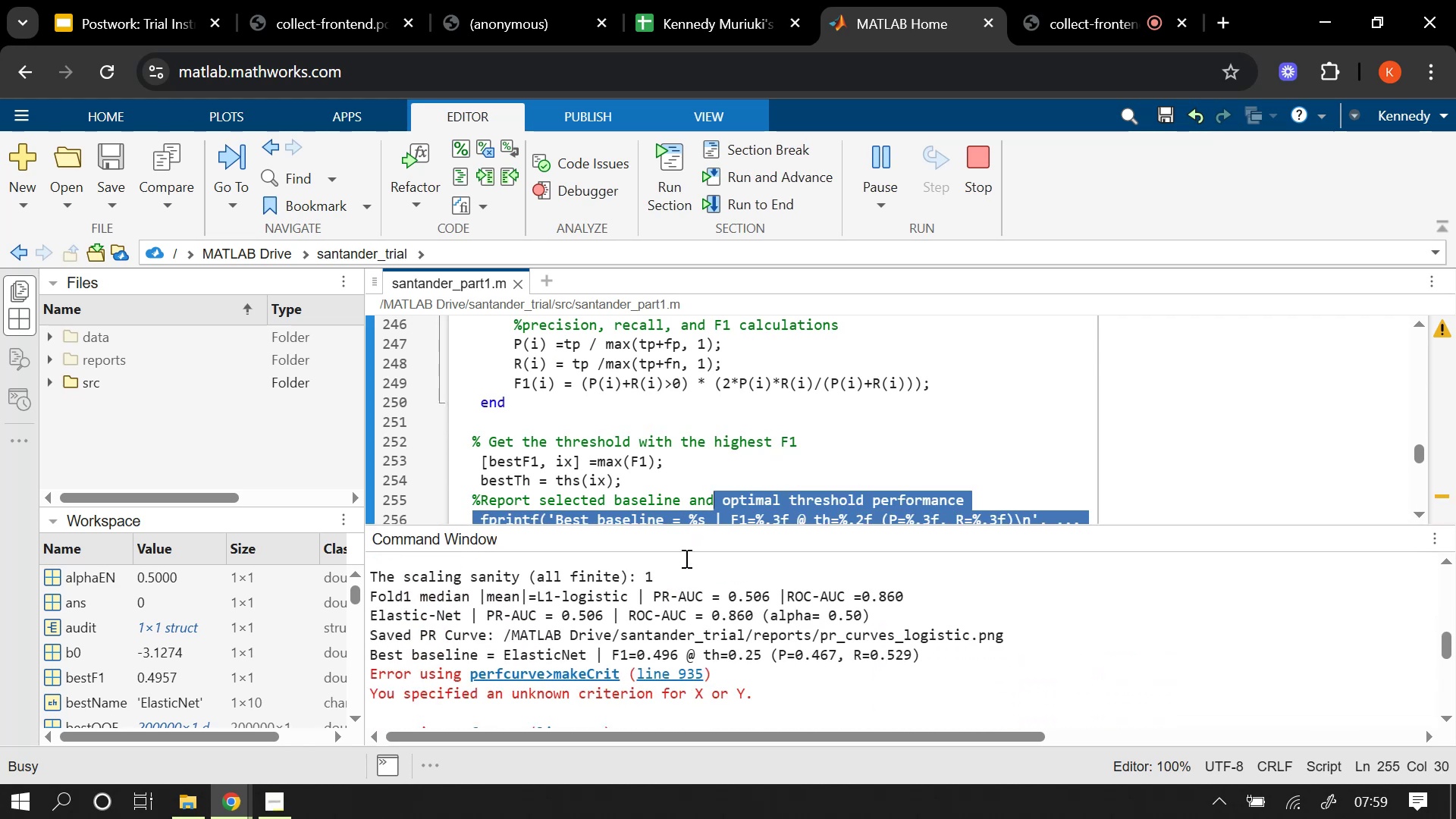 
left_click([695, 479])
 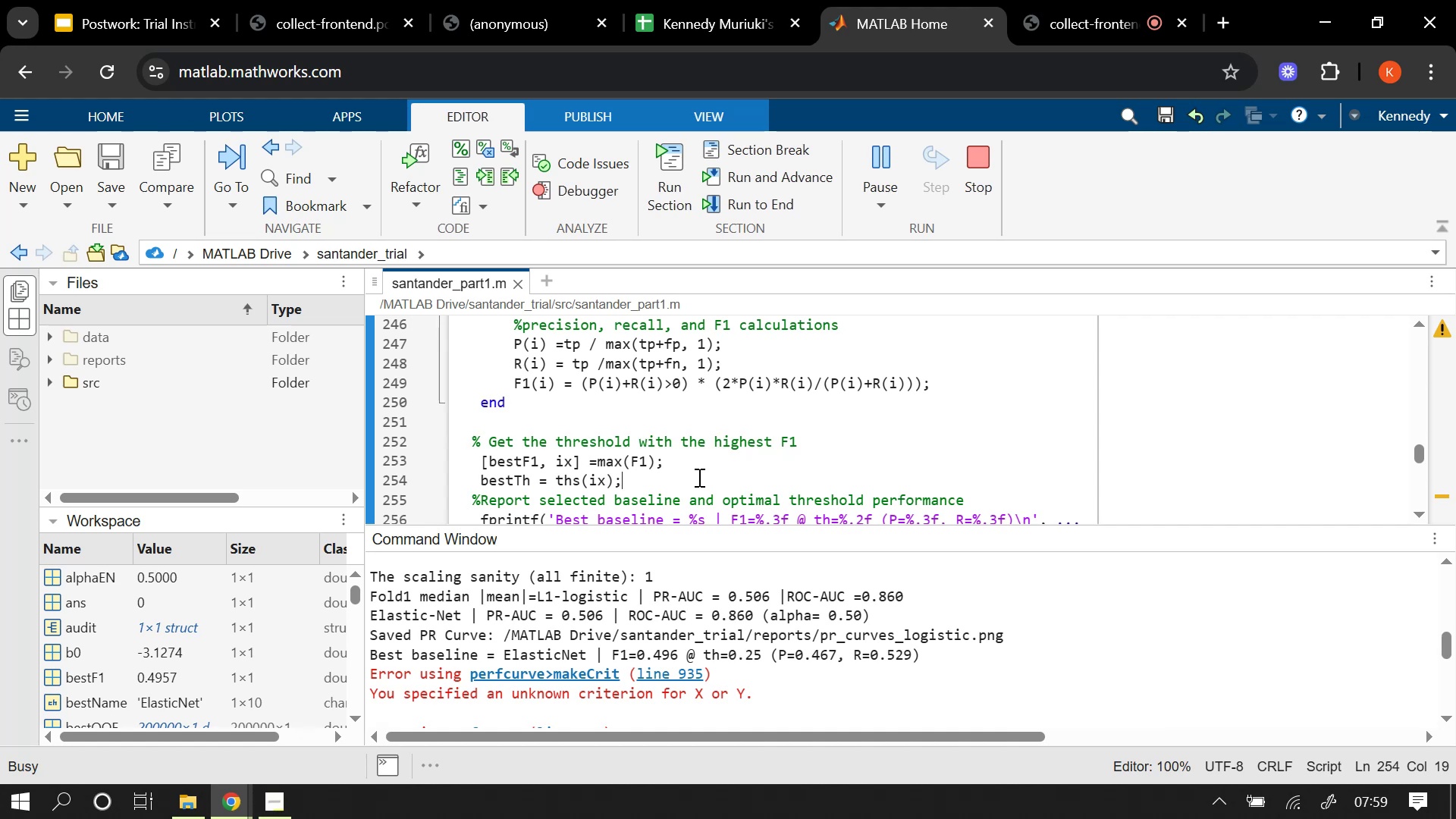 
wait(5.2)
 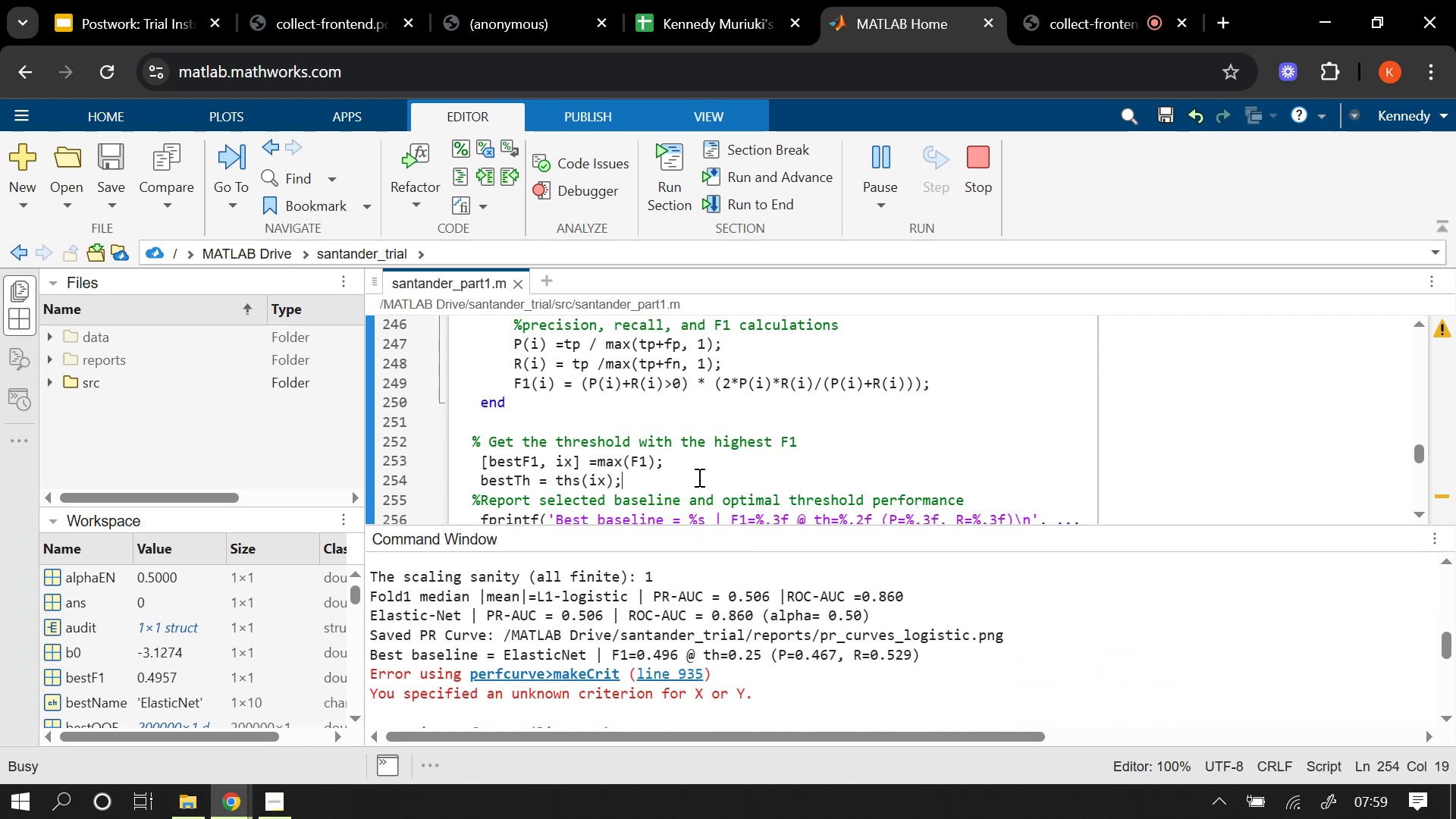 
scroll: coordinate [698, 477], scroll_direction: down, amount: 1.0
 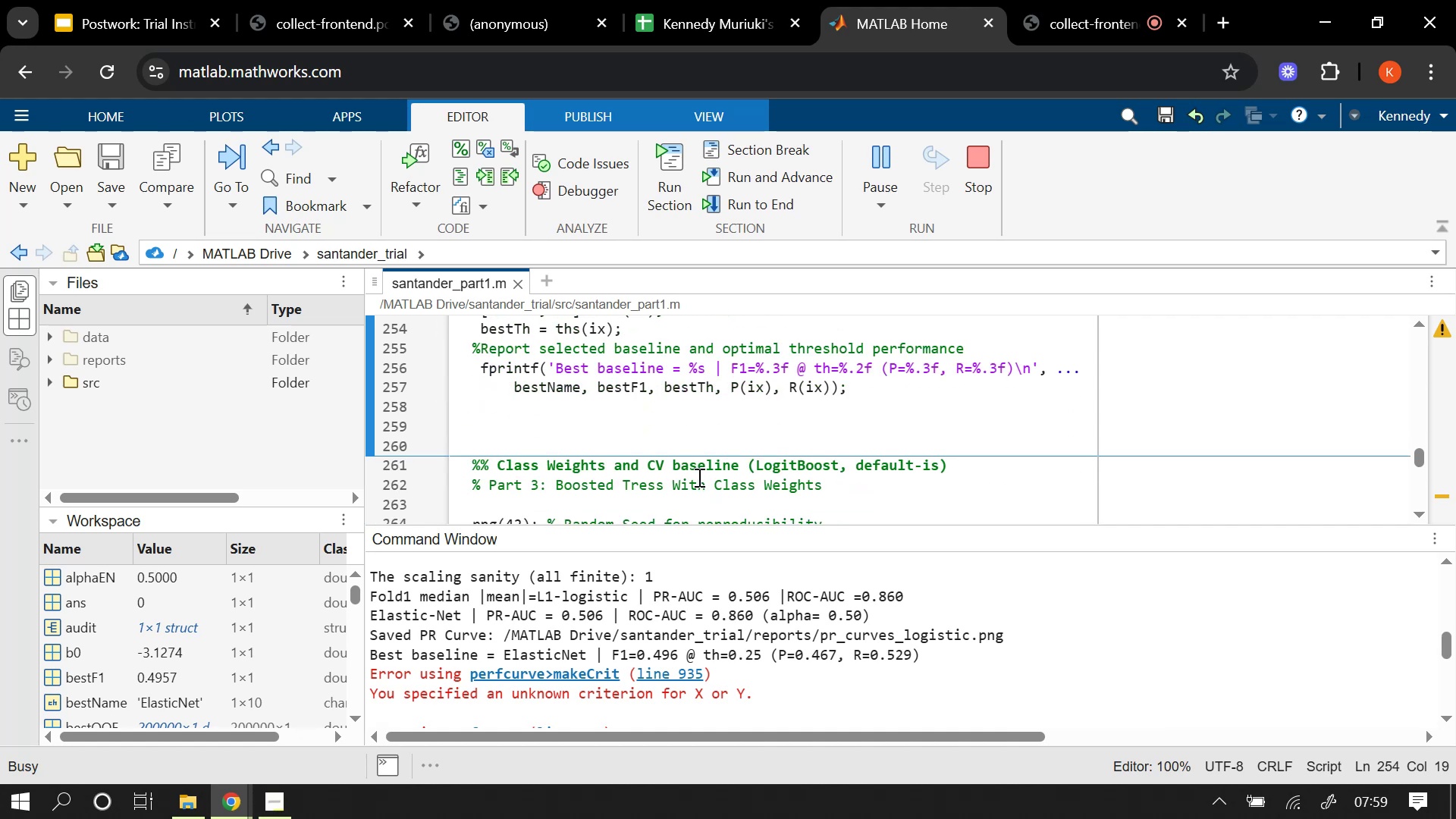 
wait(7.98)
 